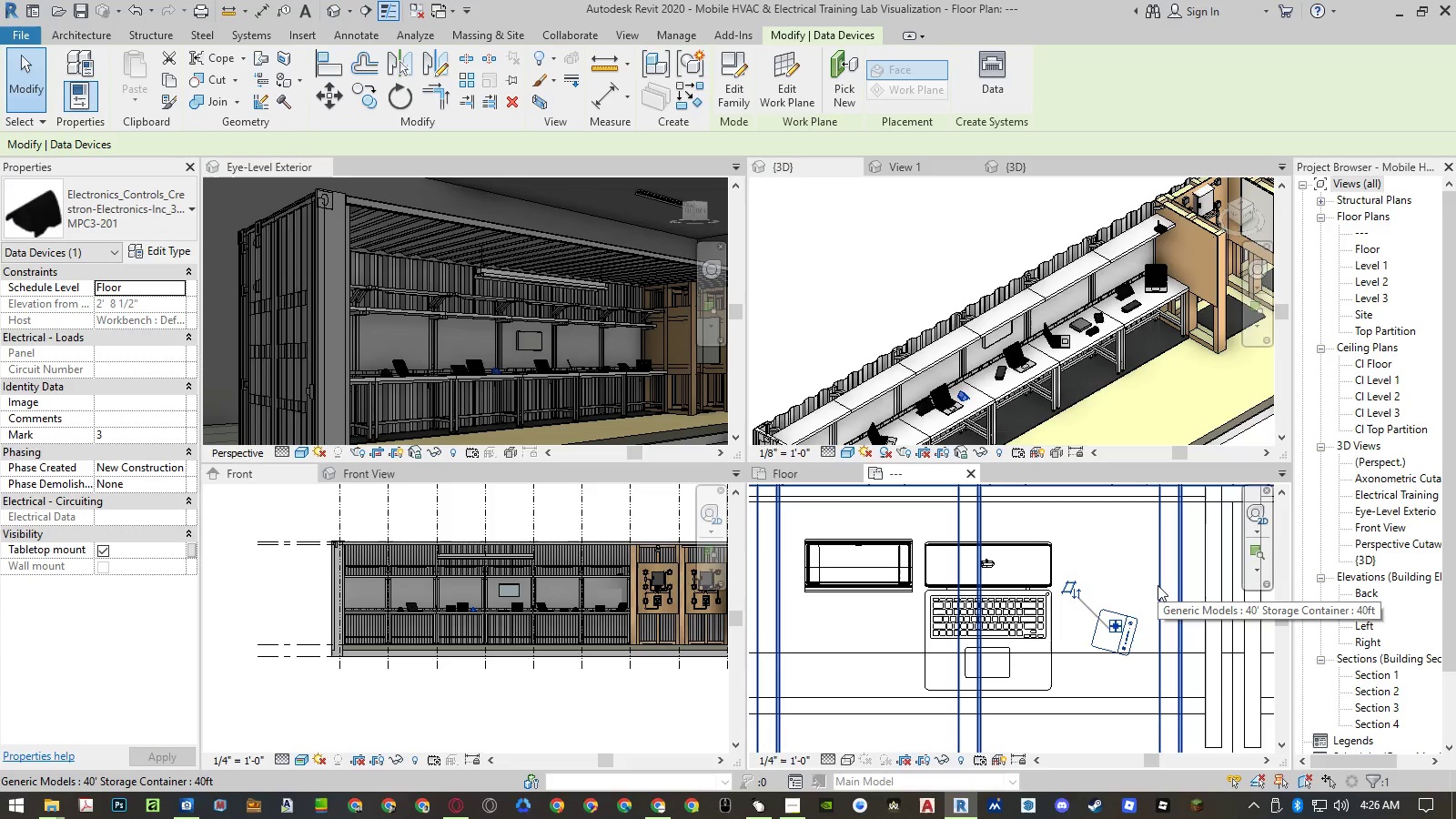 
key(Control+Z)
 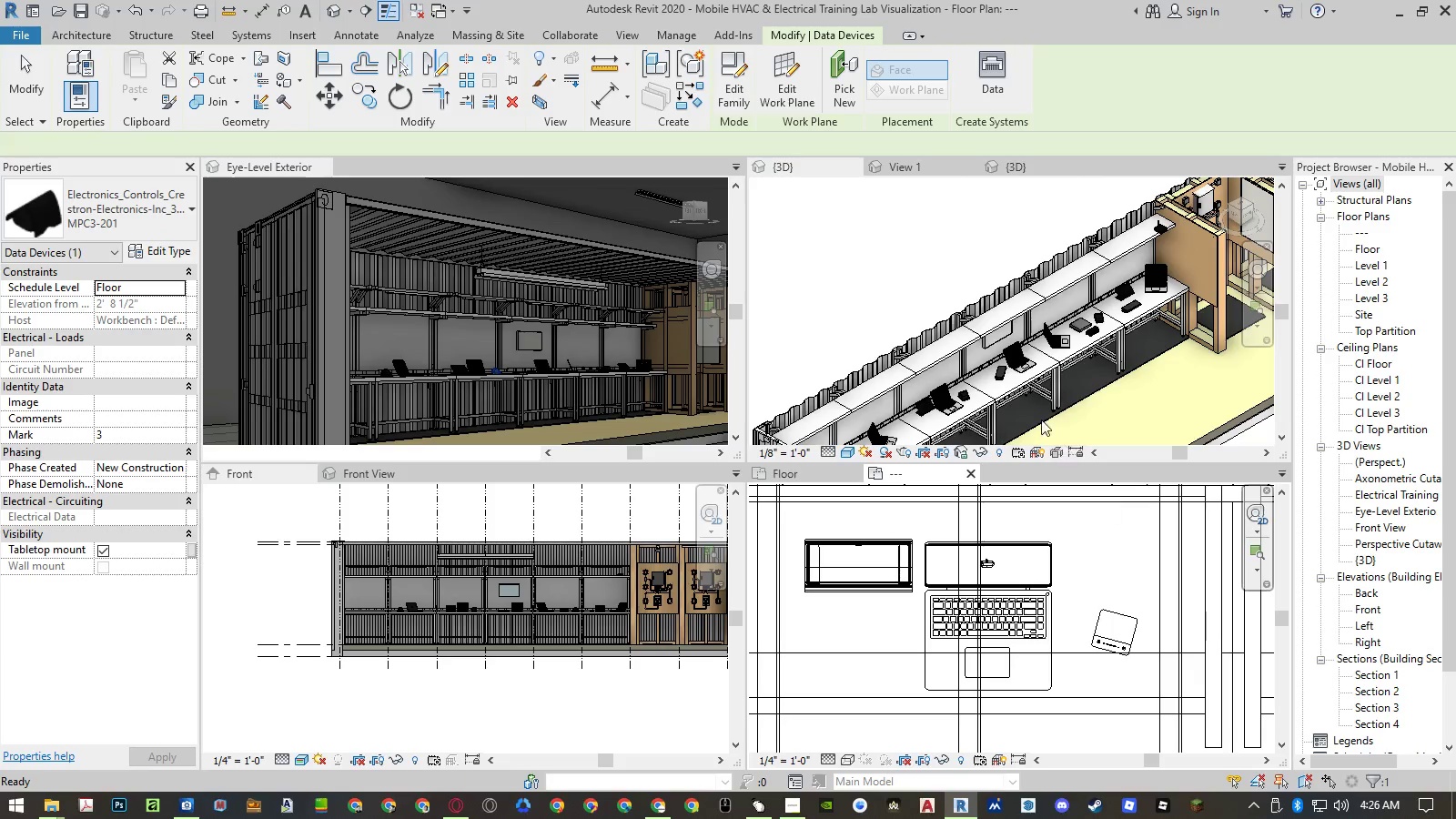 
key(Control+ControlLeft)
 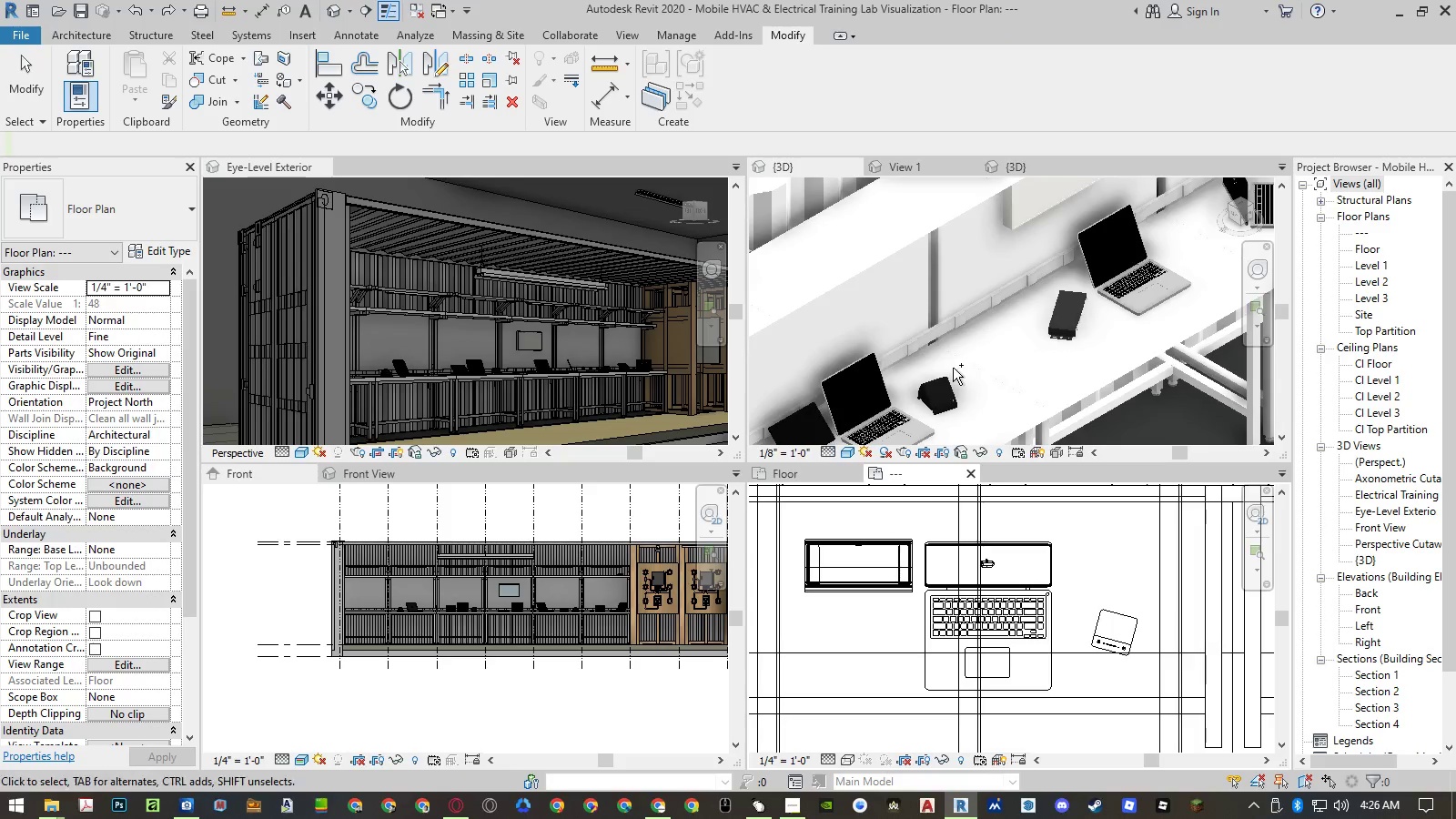 
key(Control+Z)
 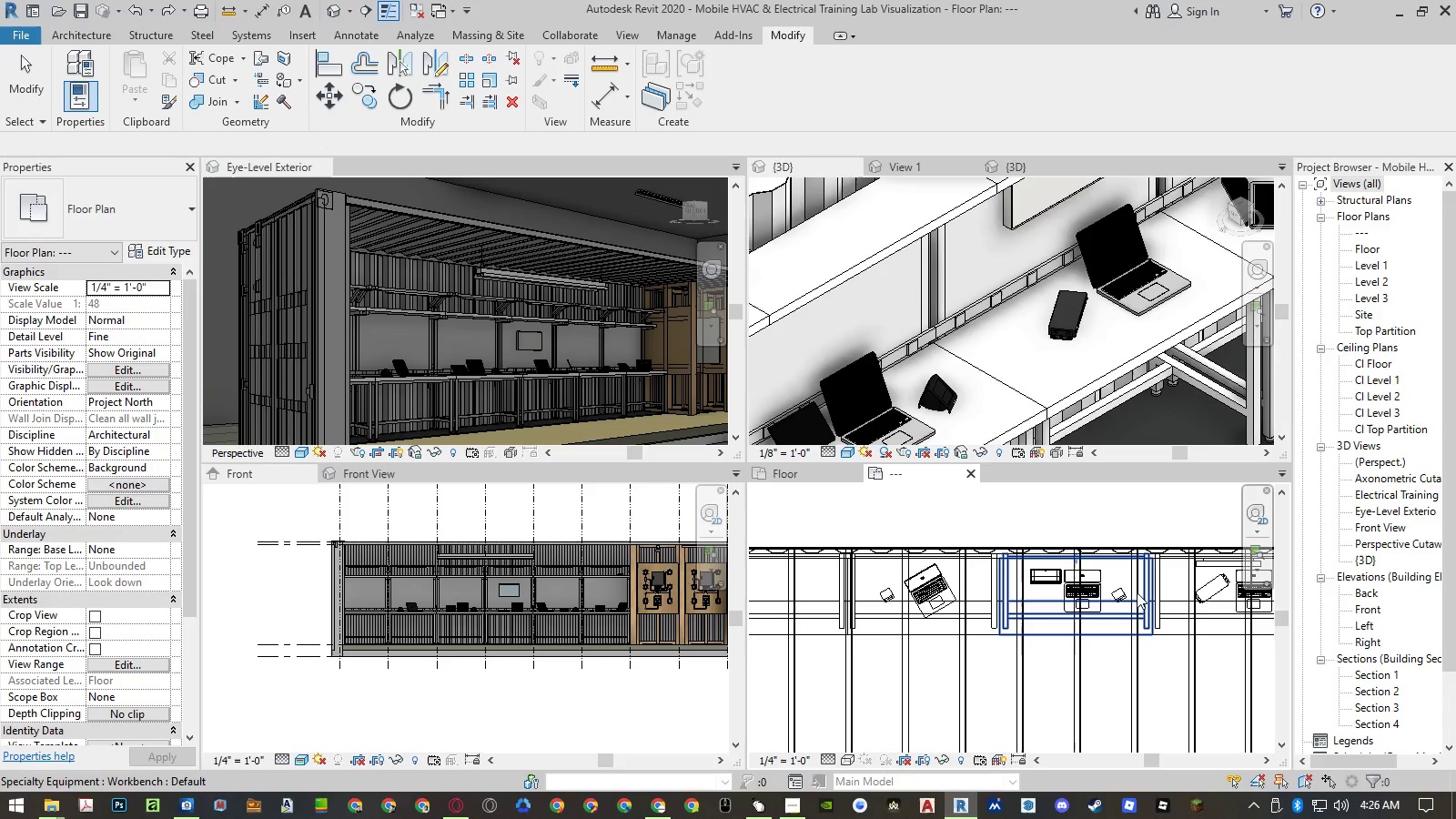 
scroll: coordinate [927, 381], scroll_direction: up, amount: 9.0
 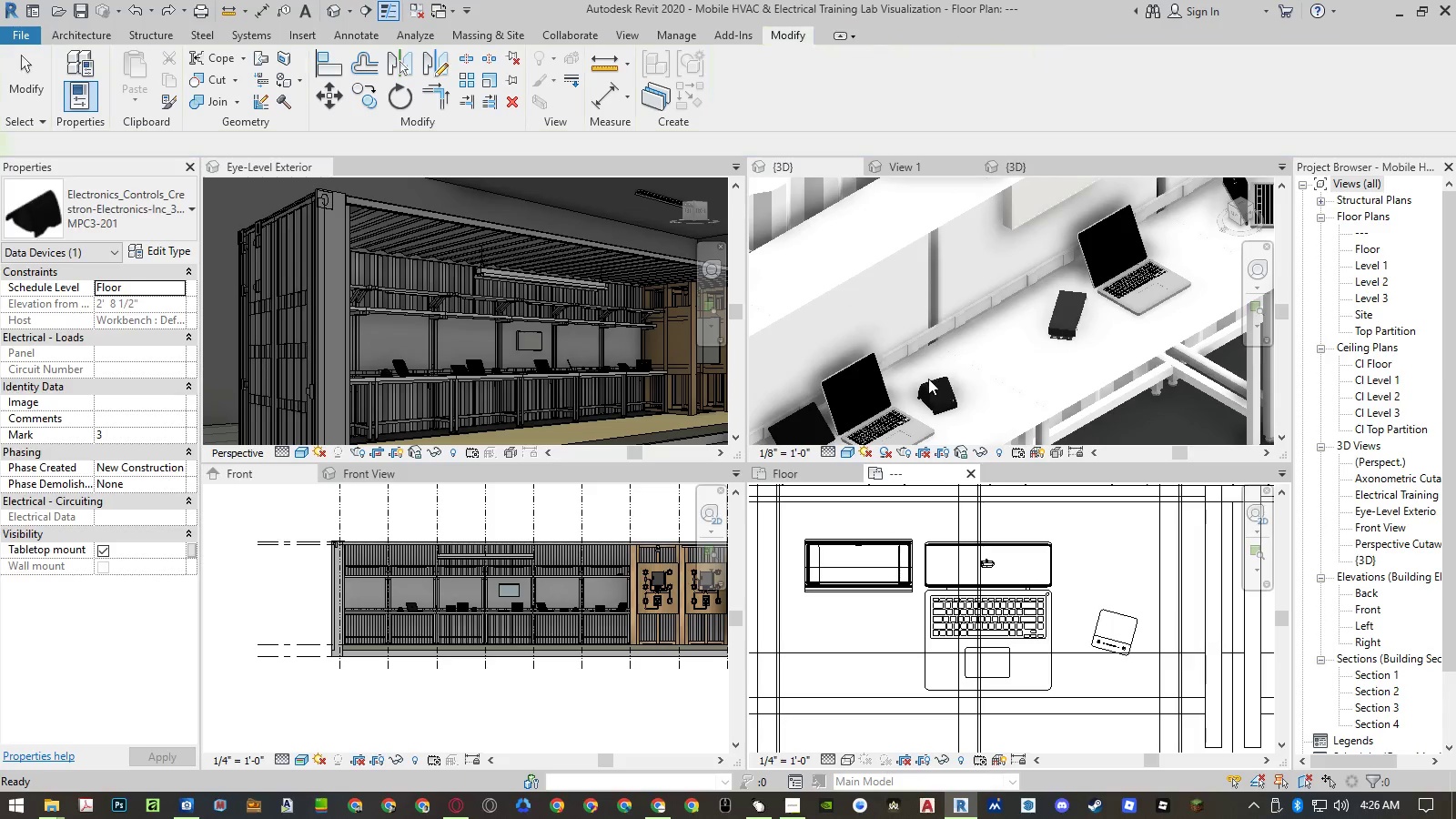 
left_click_drag(start_coordinate=[1120, 593], to_coordinate=[1107, 597])
 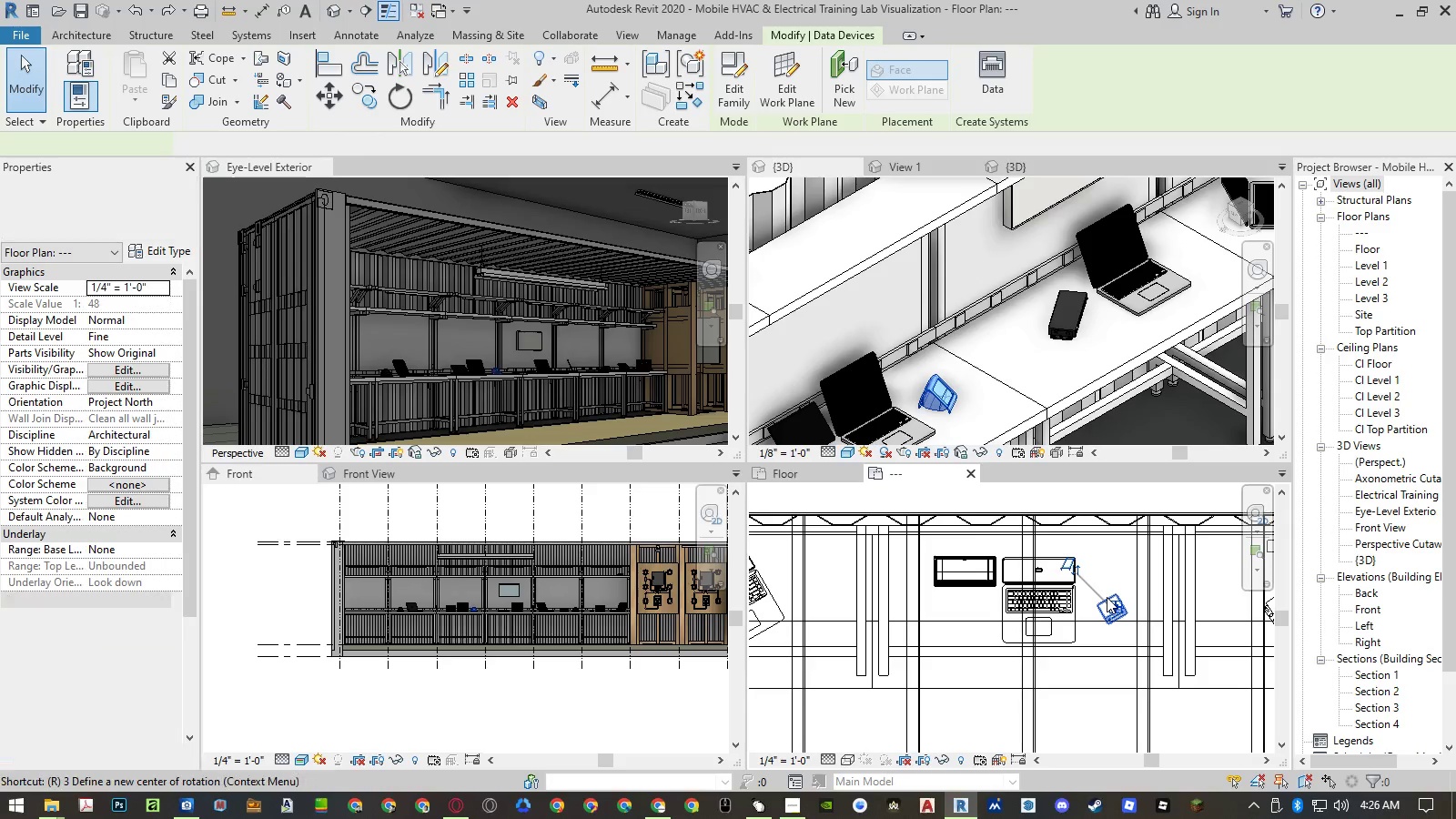 
scroll: coordinate [1126, 581], scroll_direction: up, amount: 5.0
 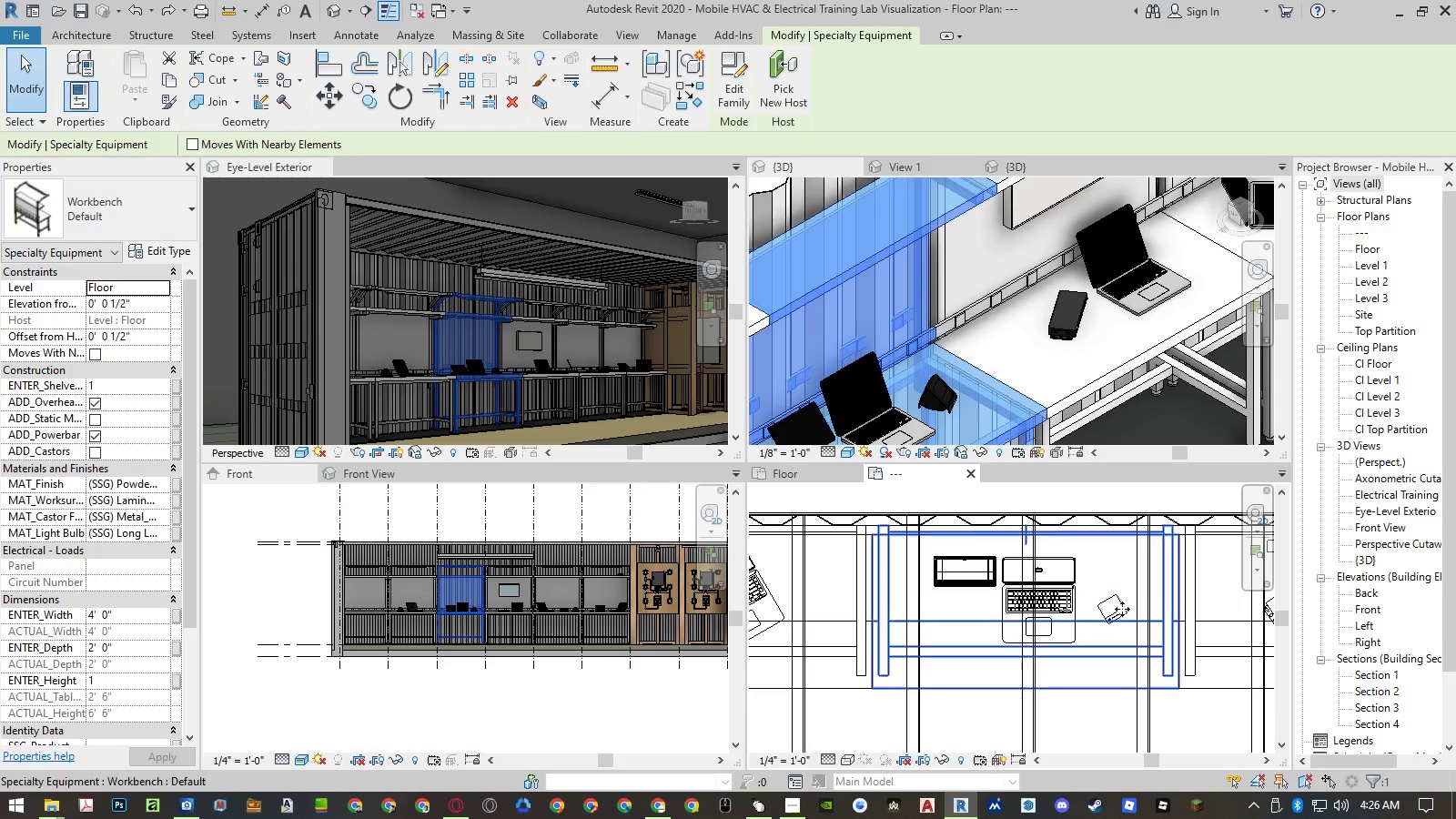 
key(Escape)
 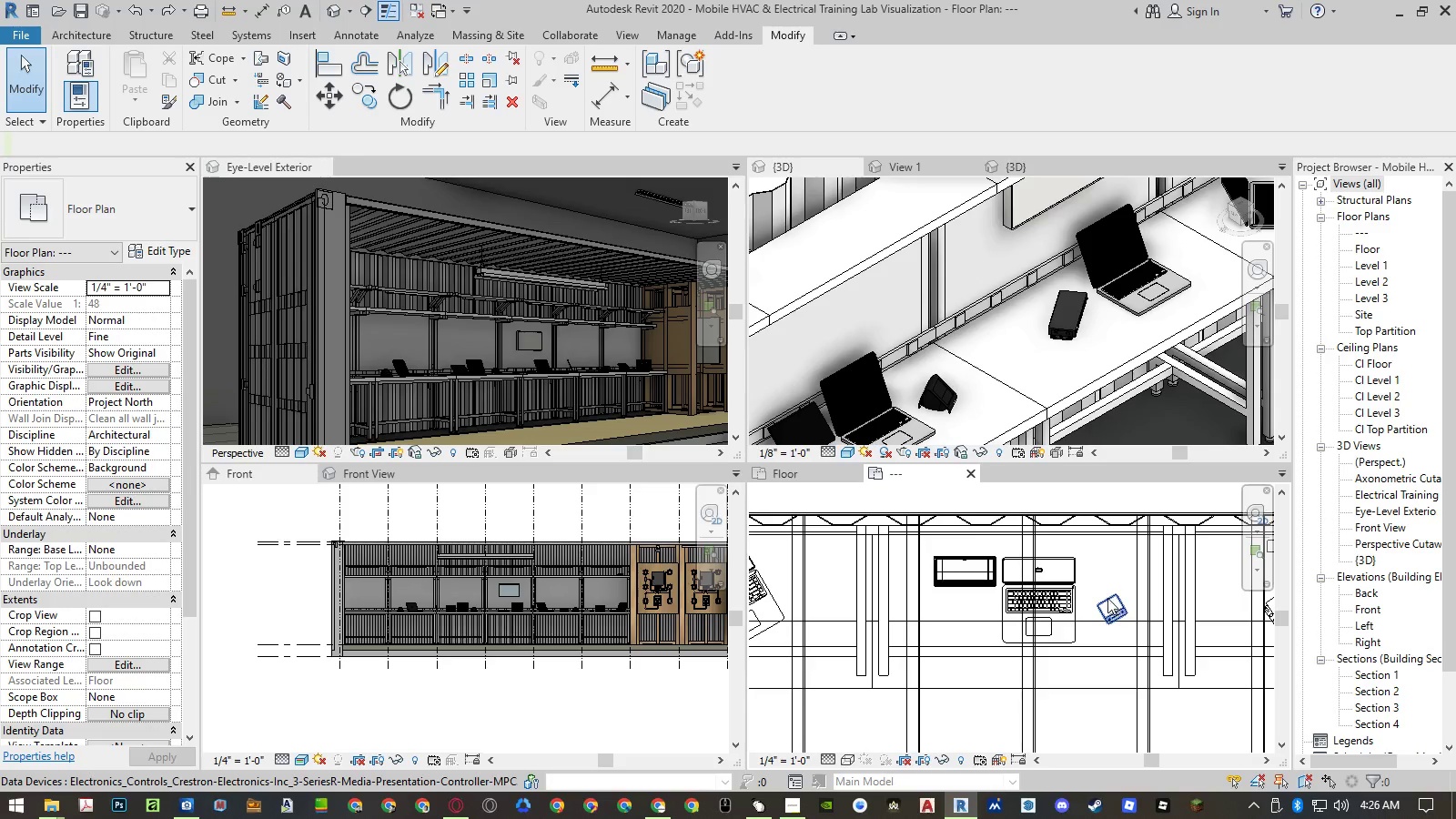 
left_click([1107, 597])
 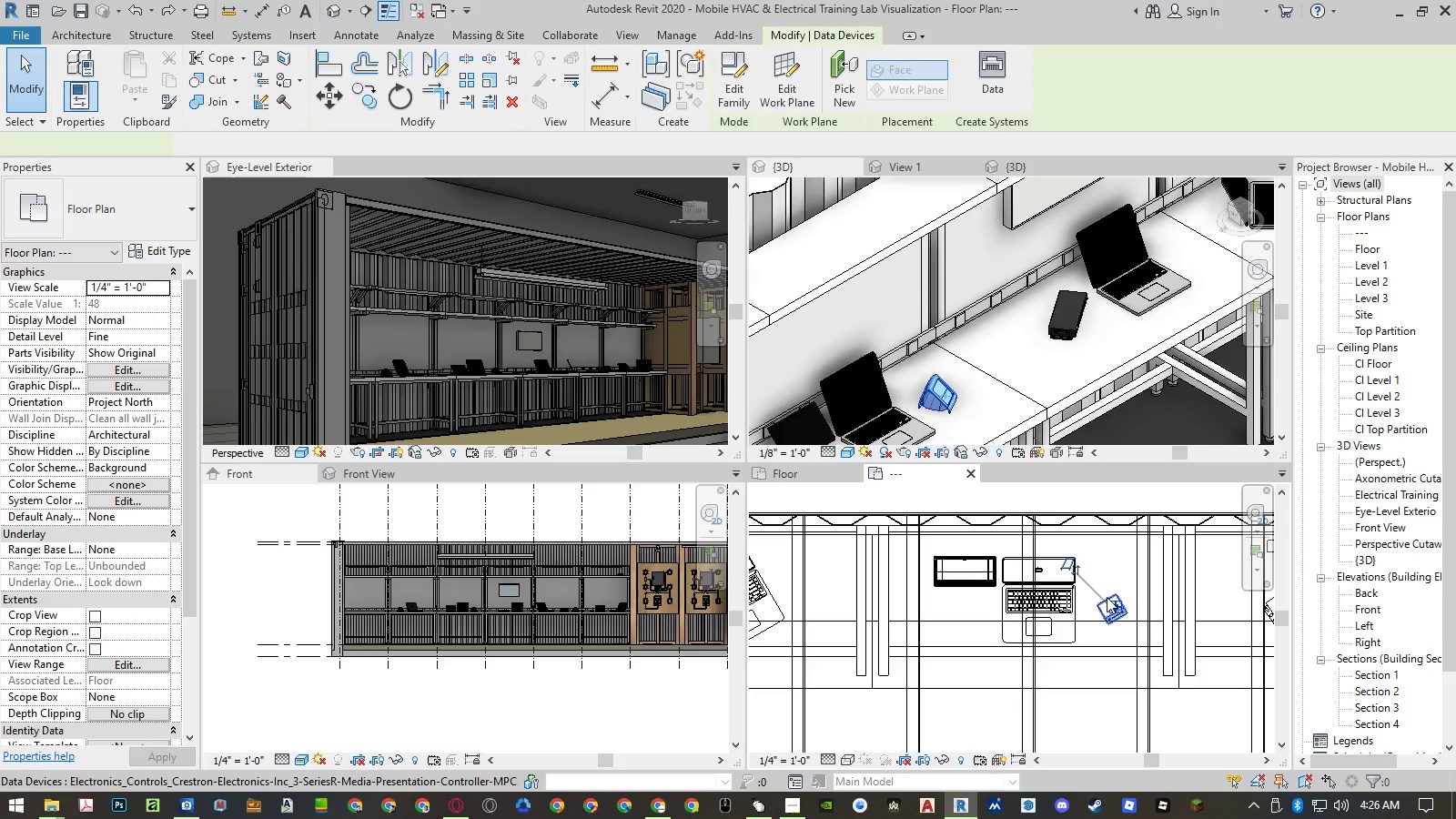 
type(ro)
 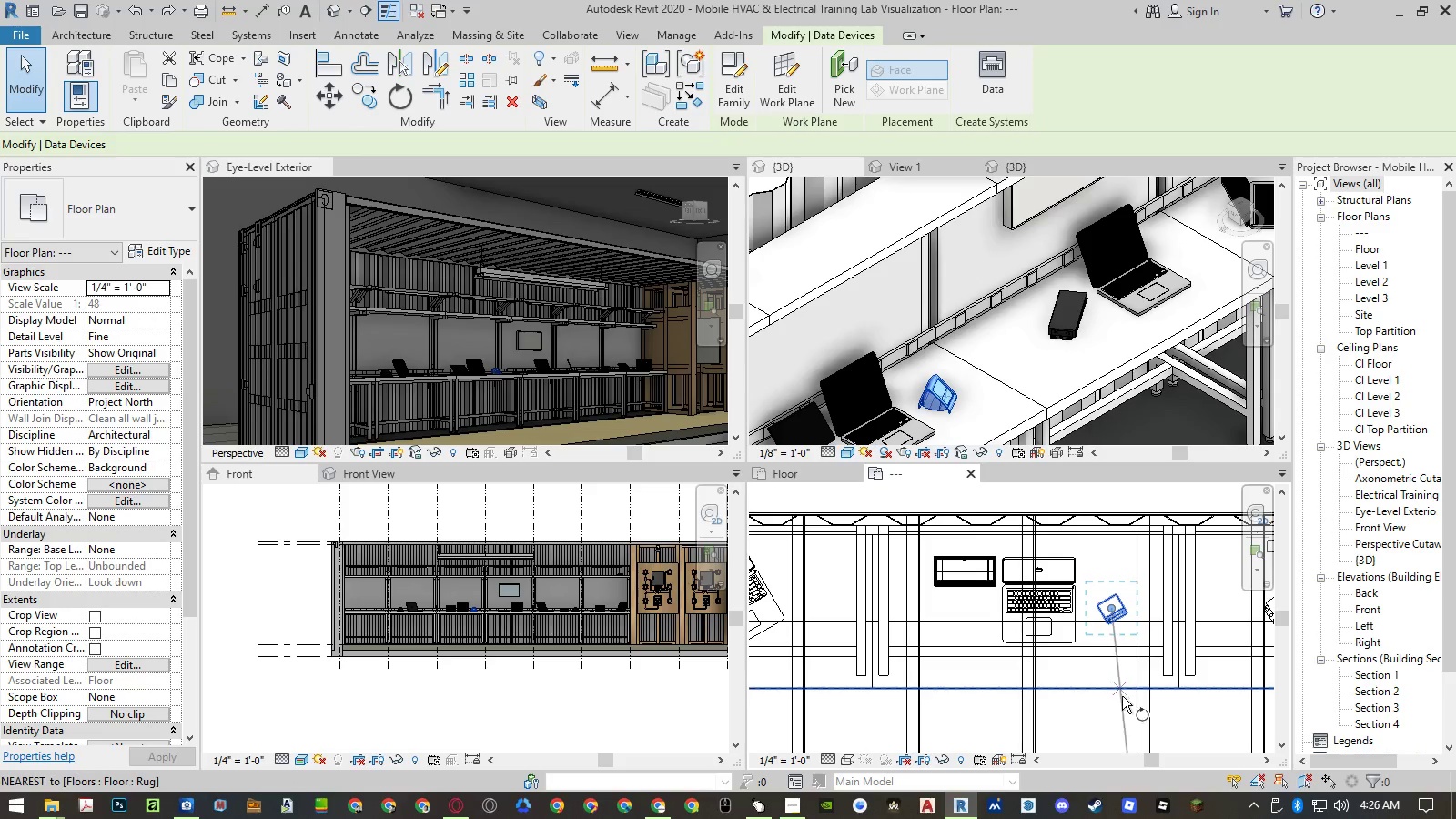 
left_click([1126, 703])
 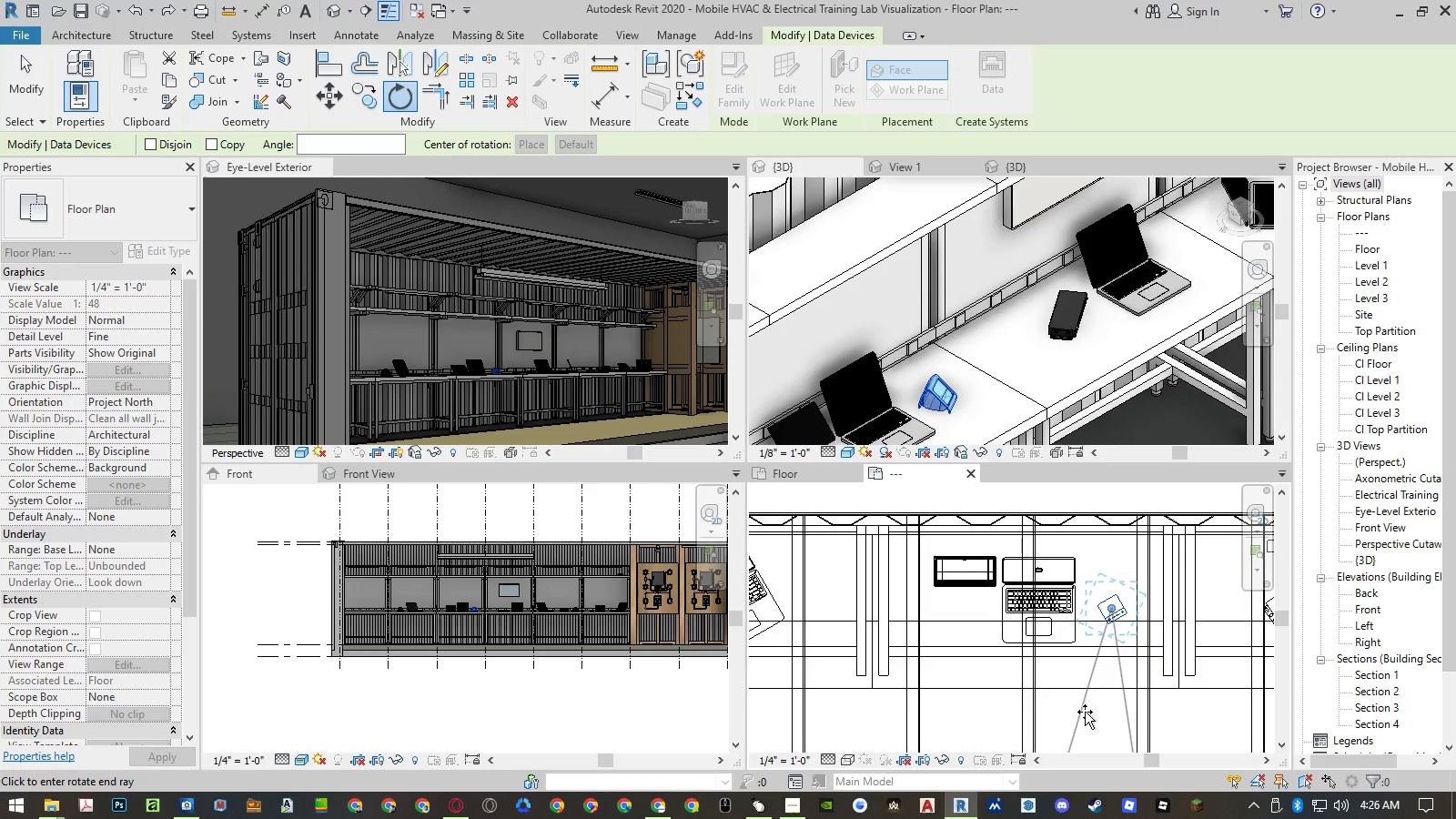 
key(Numpad3)
 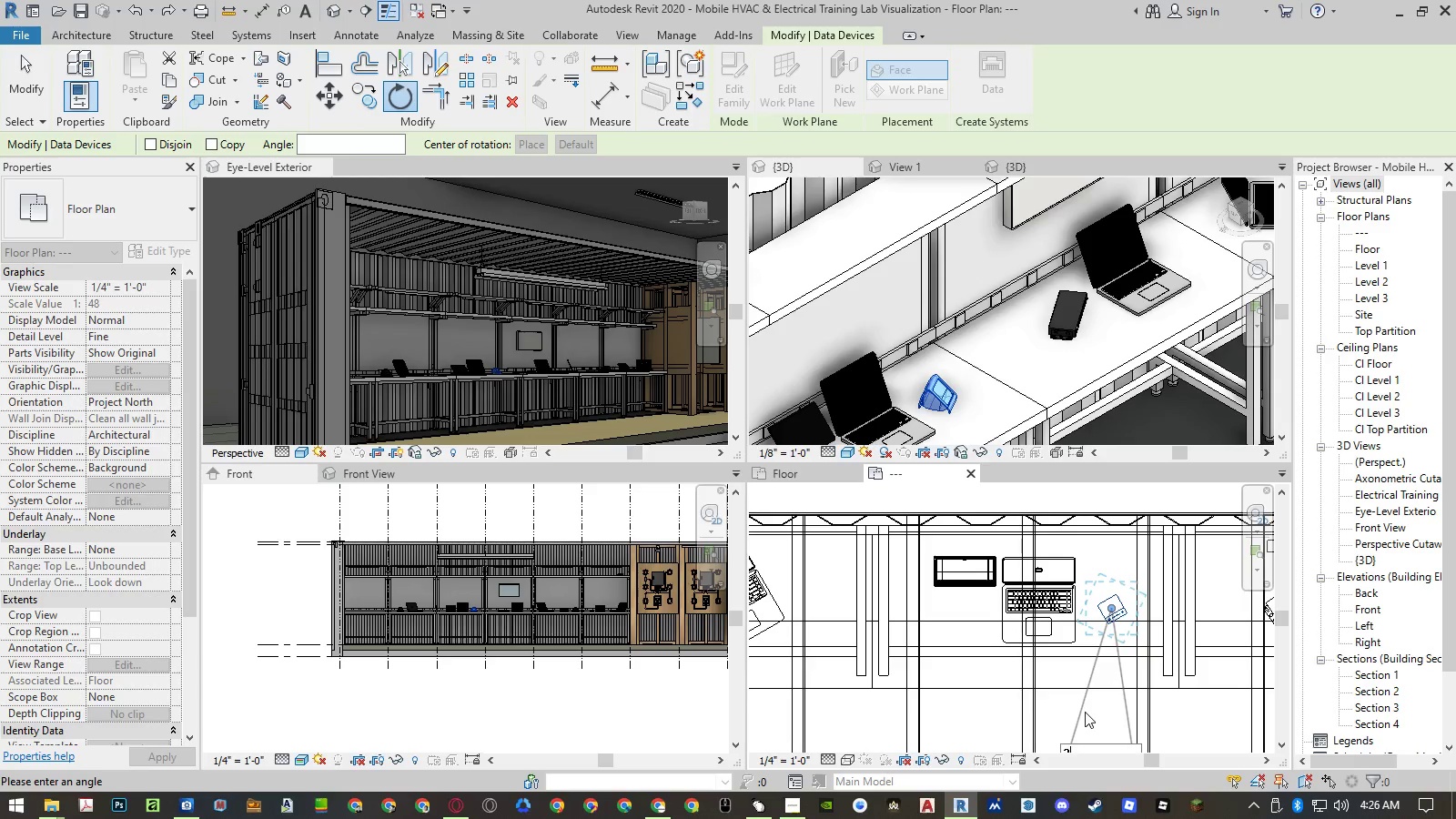 
key(Numpad0)
 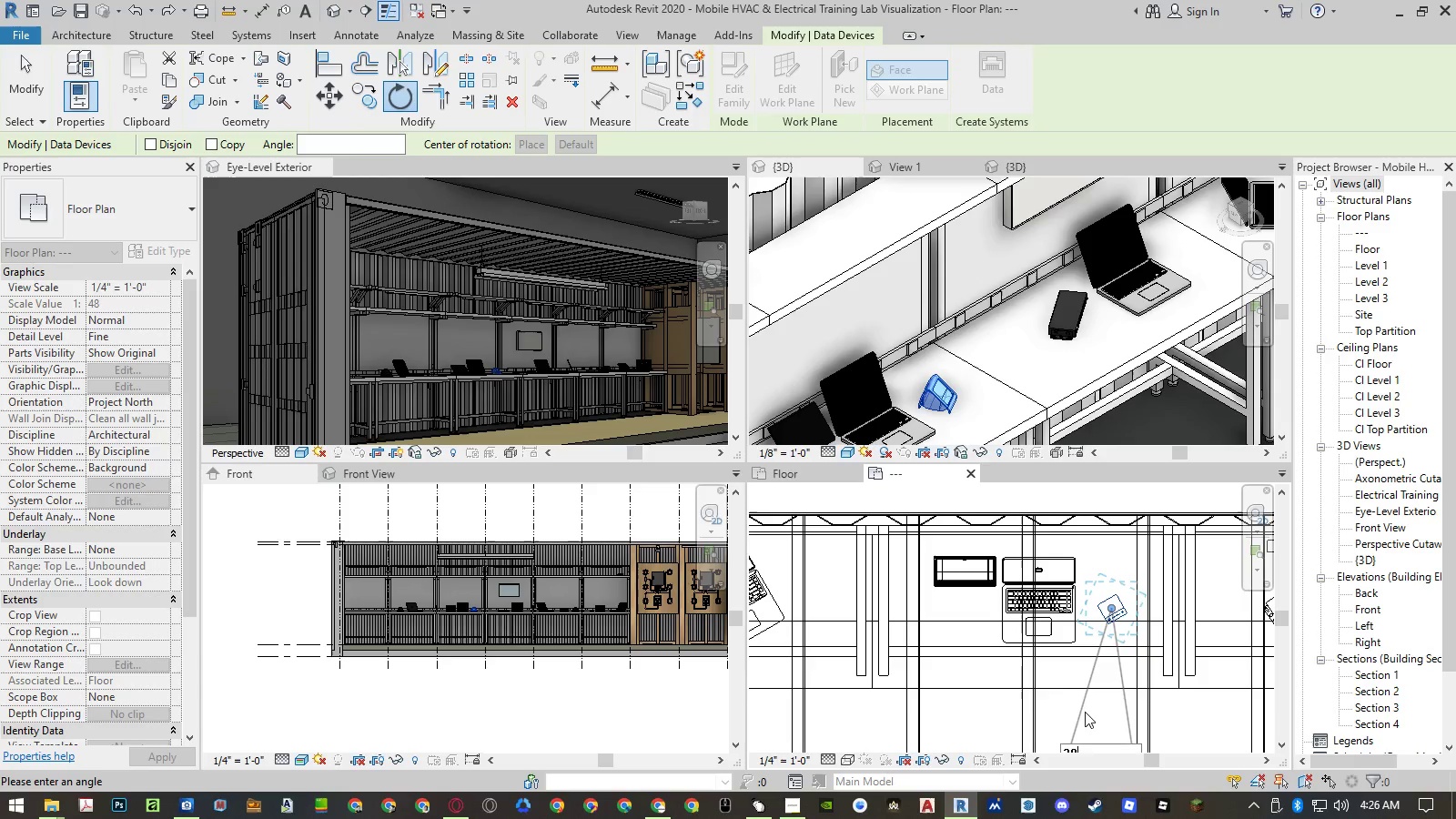 
key(NumpadEnter)
 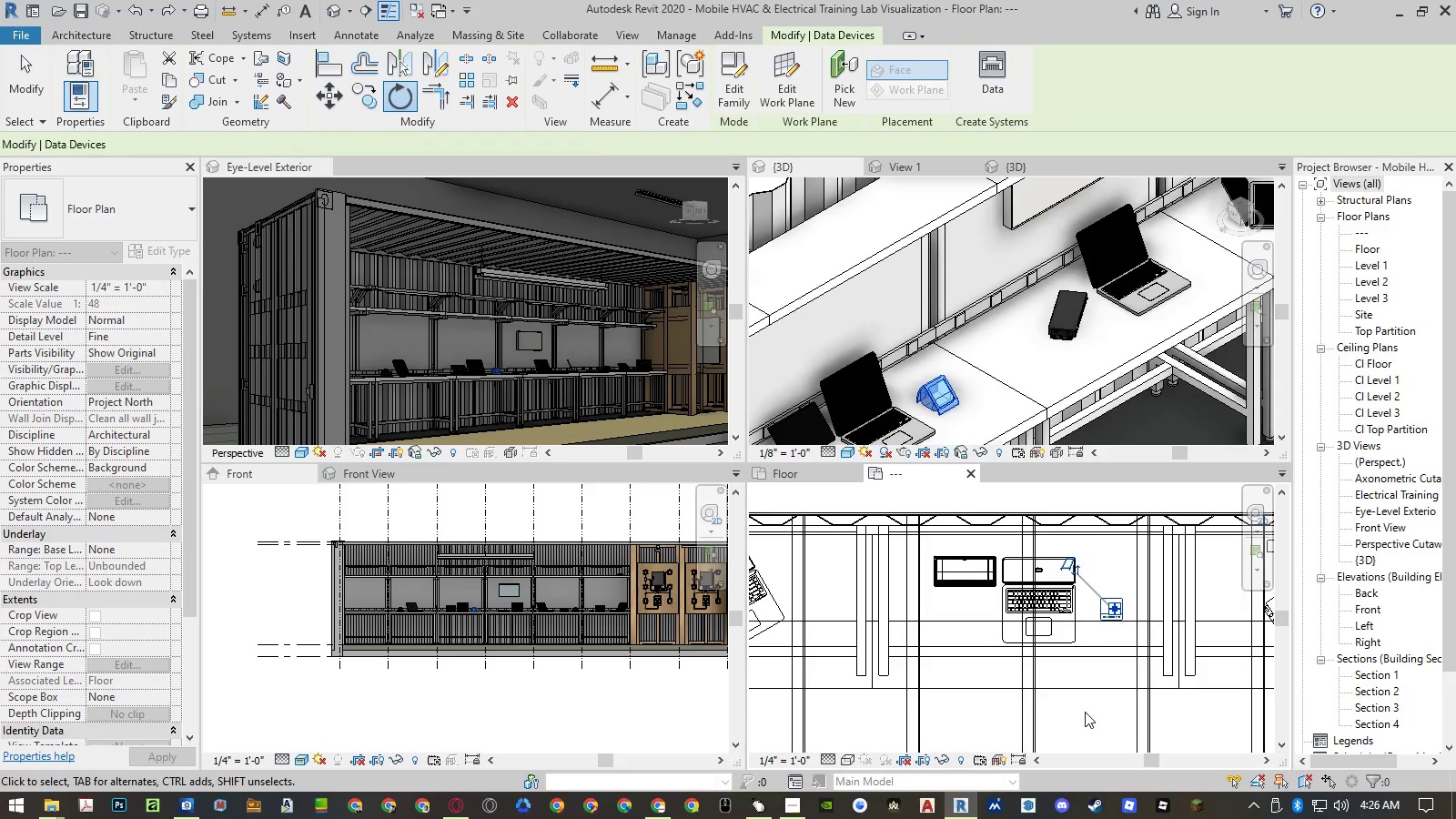 
hold_key(key=Escape, duration=0.58)
 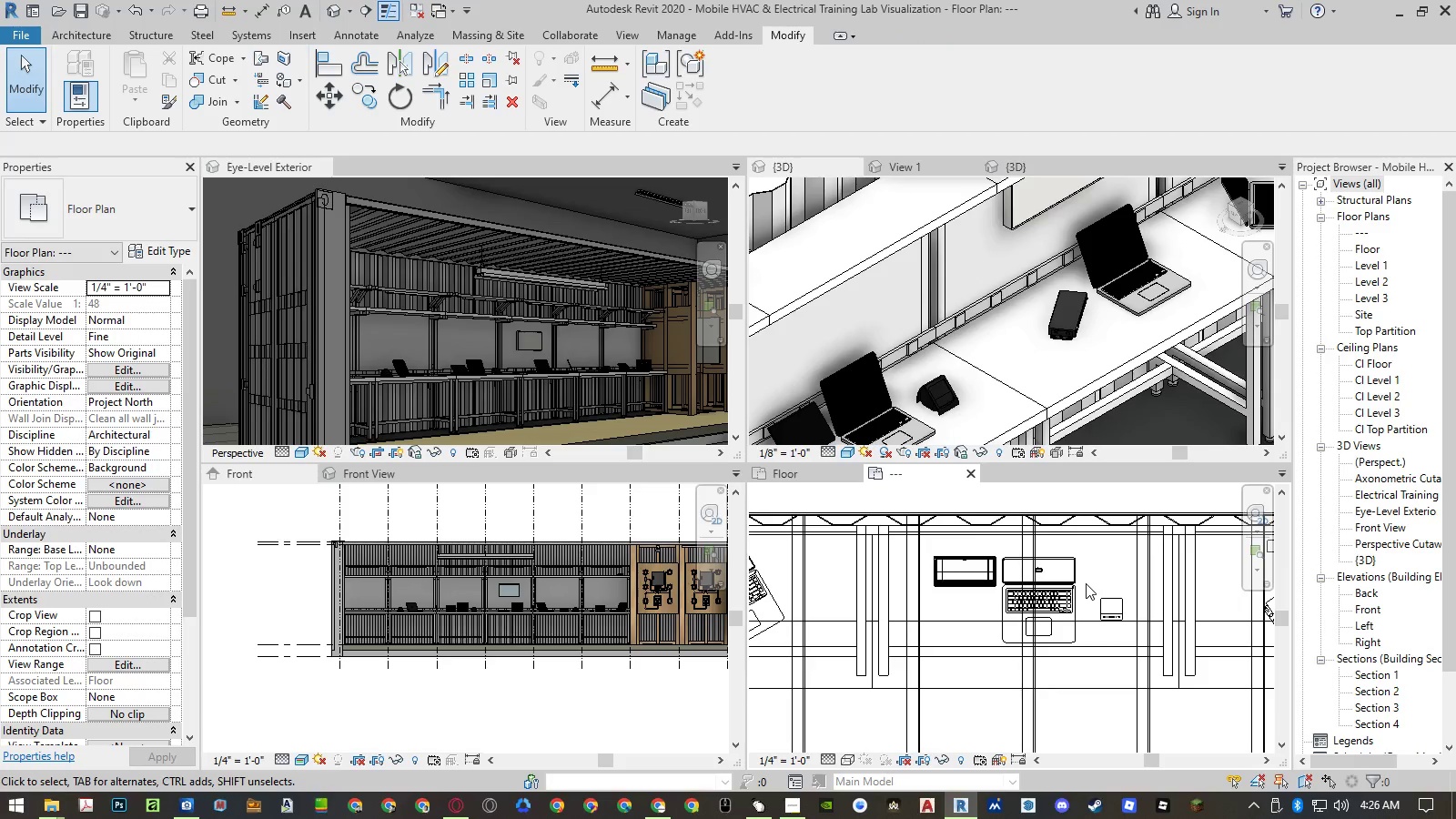 
scroll: coordinate [1077, 592], scroll_direction: up, amount: 5.0
 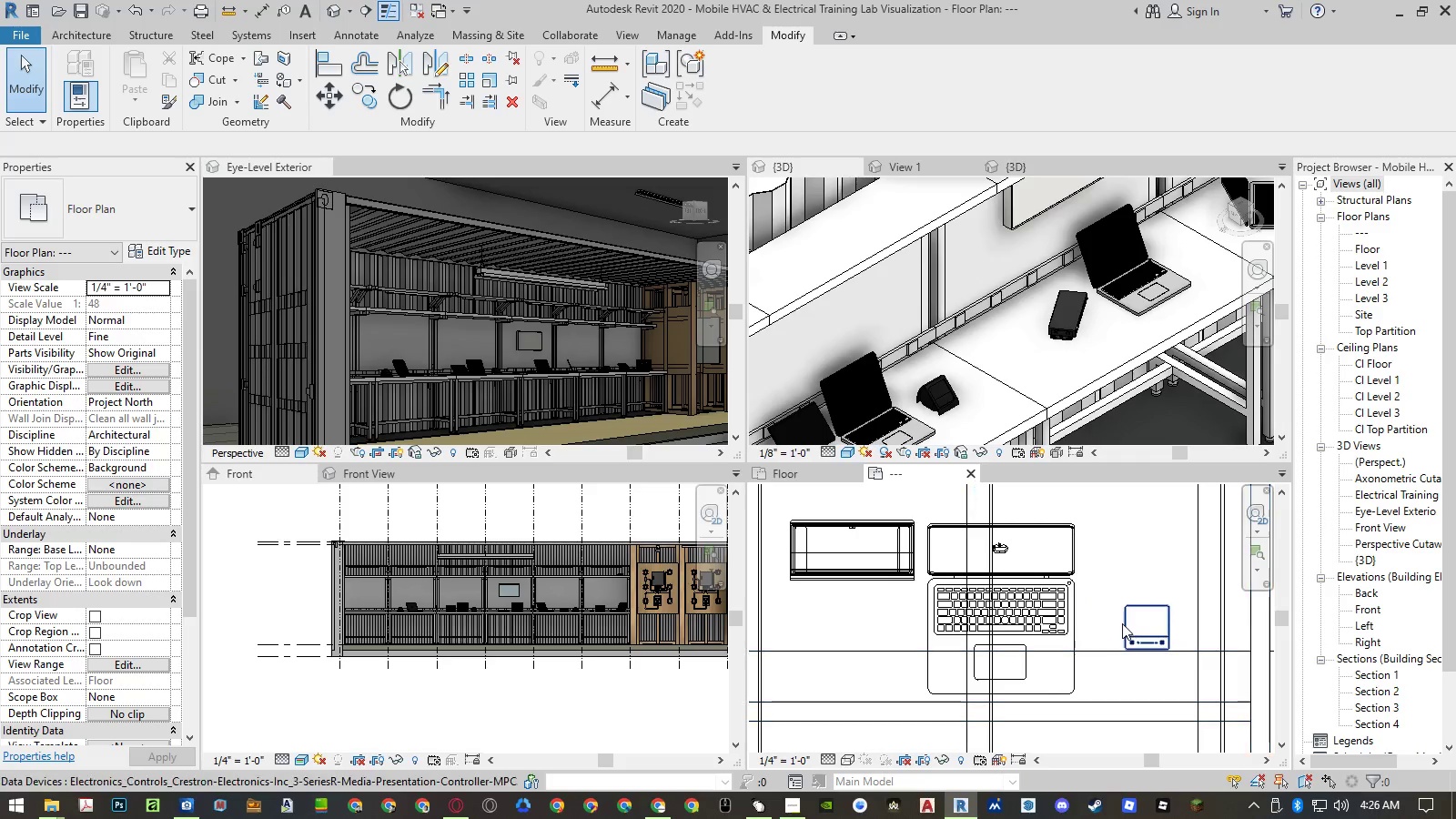 
left_click([1122, 621])
 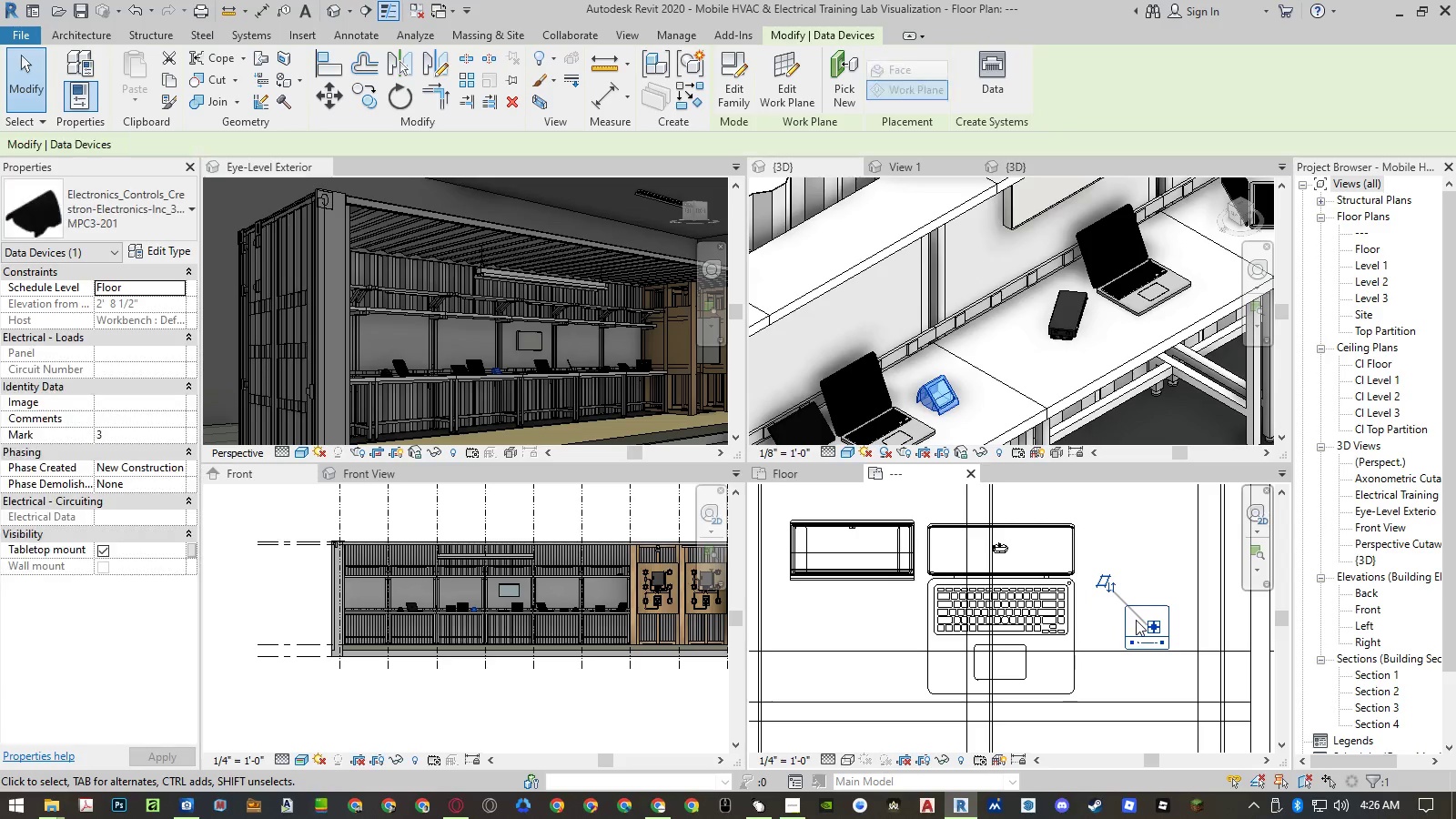 
left_click_drag(start_coordinate=[1138, 606], to_coordinate=[1118, 587])
 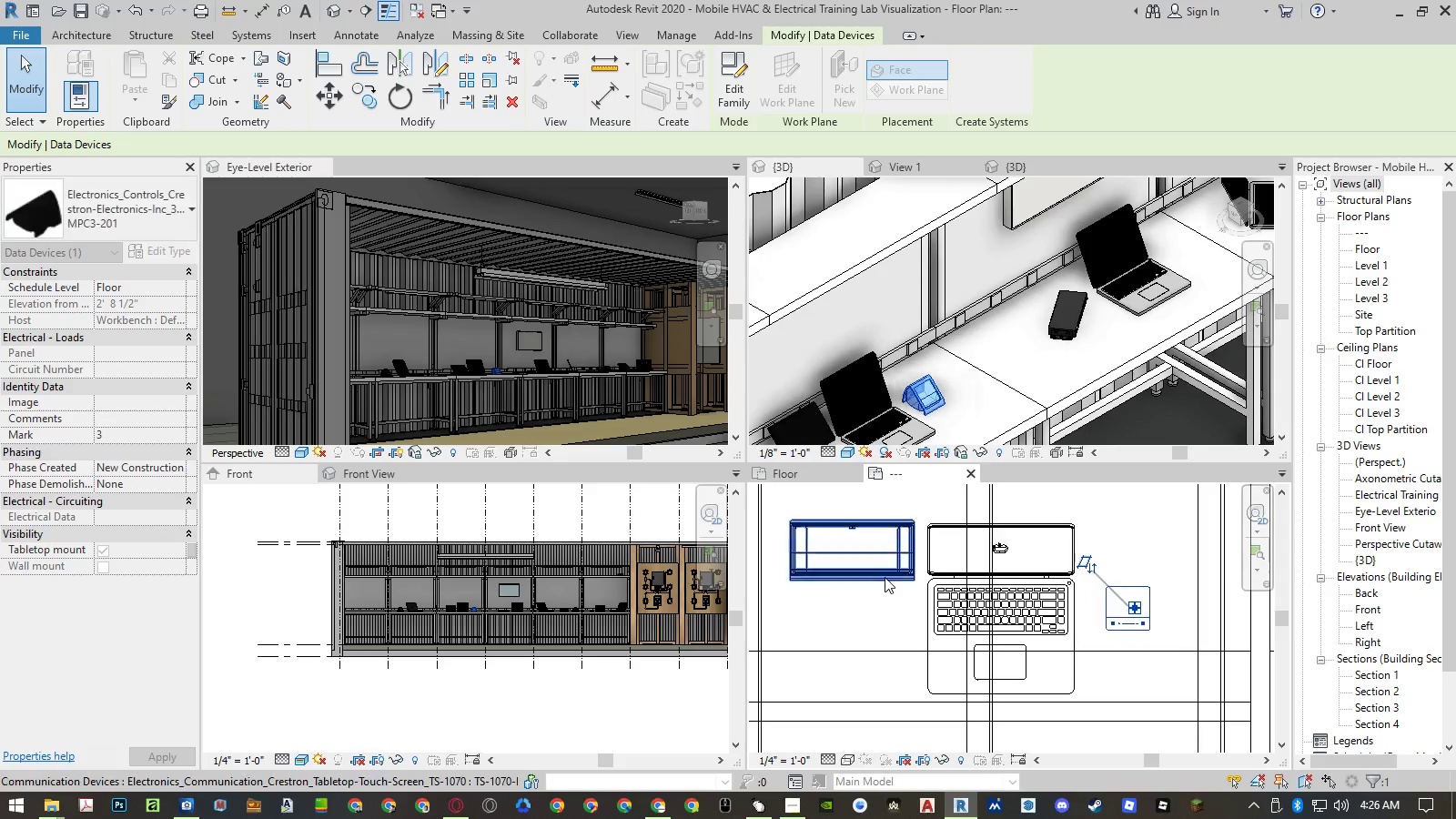 
left_click([885, 576])
 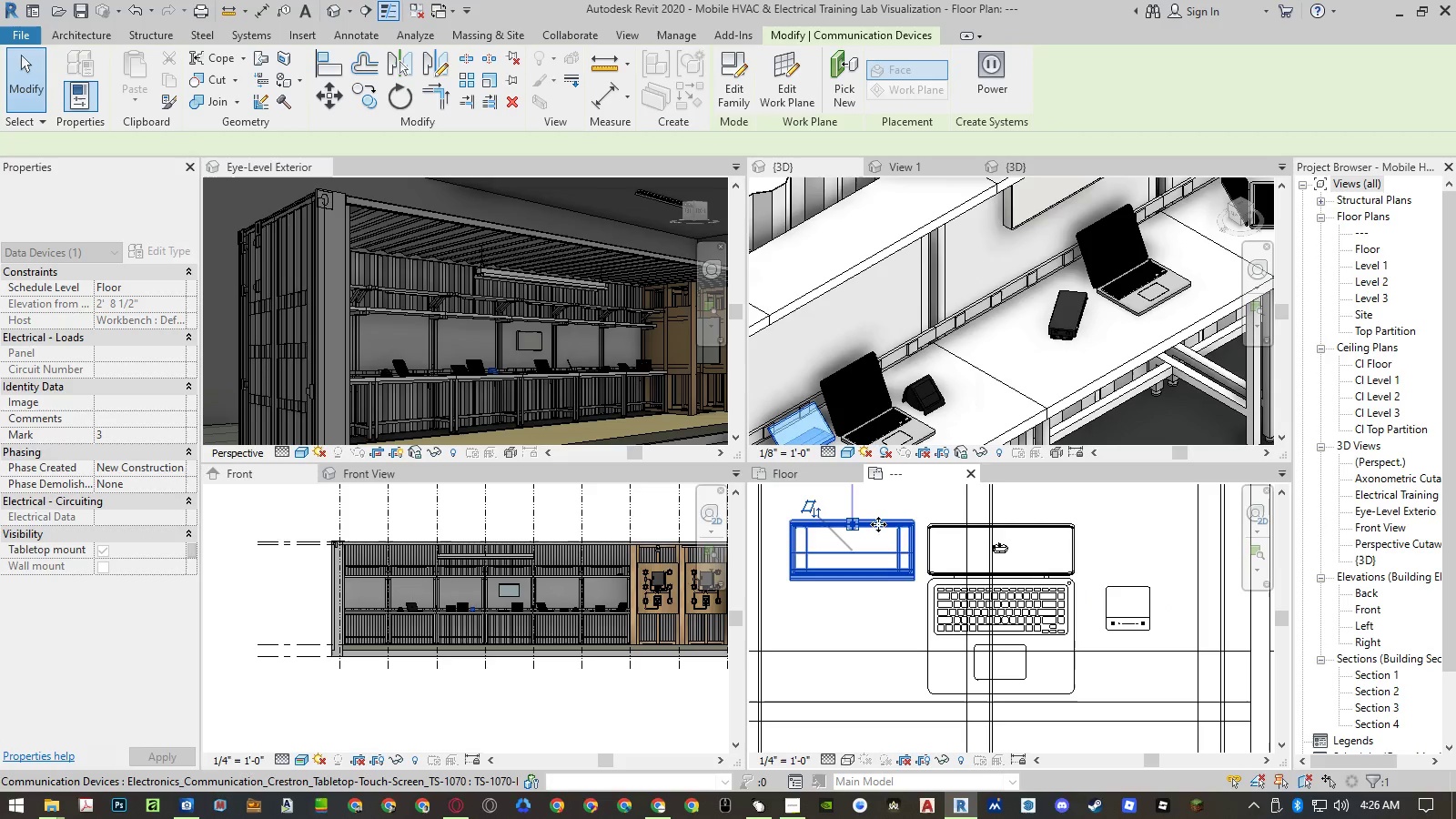 
left_click_drag(start_coordinate=[878, 521], to_coordinate=[871, 566])
 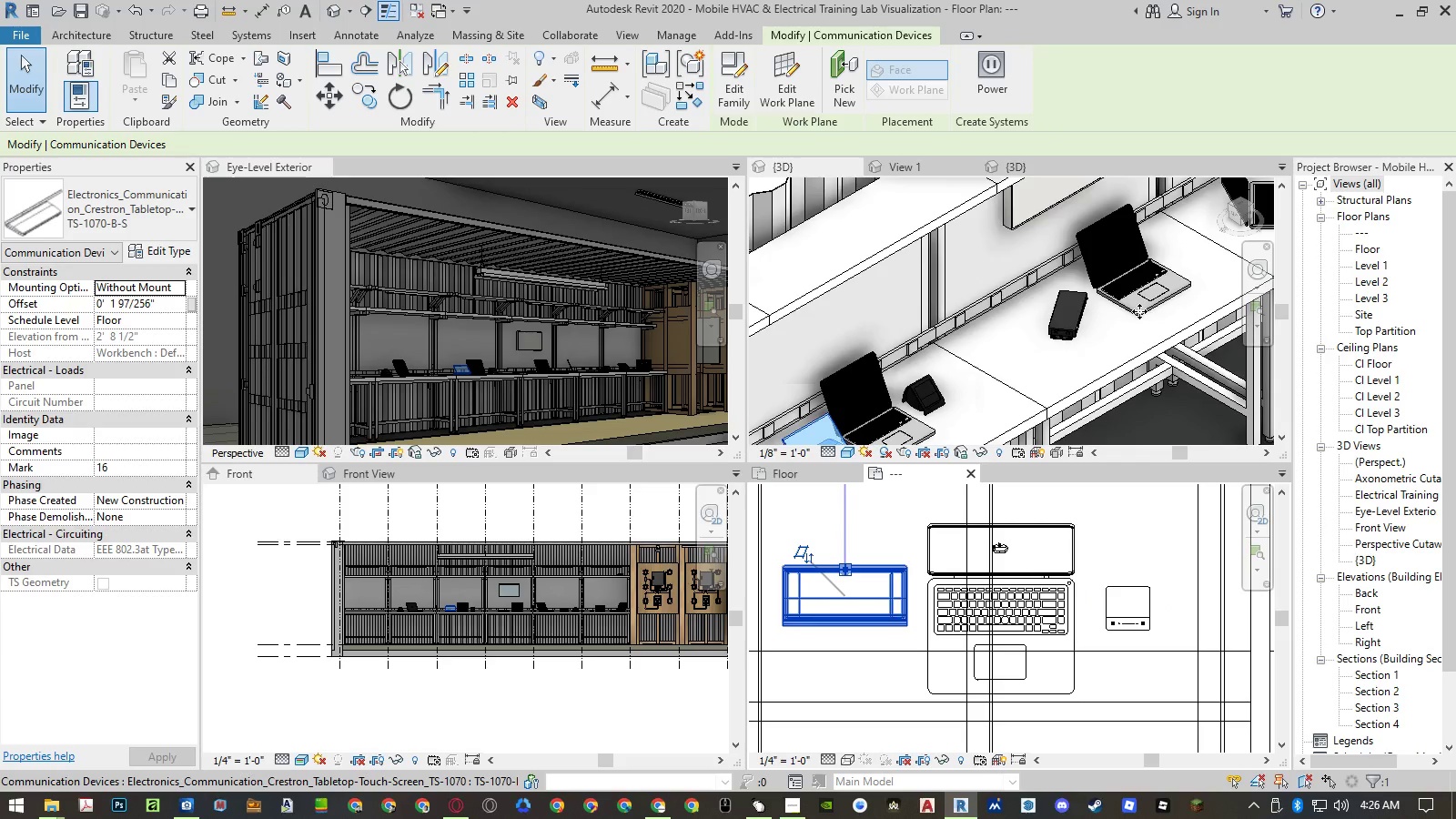 
scroll: coordinate [1140, 335], scroll_direction: down, amount: 3.0
 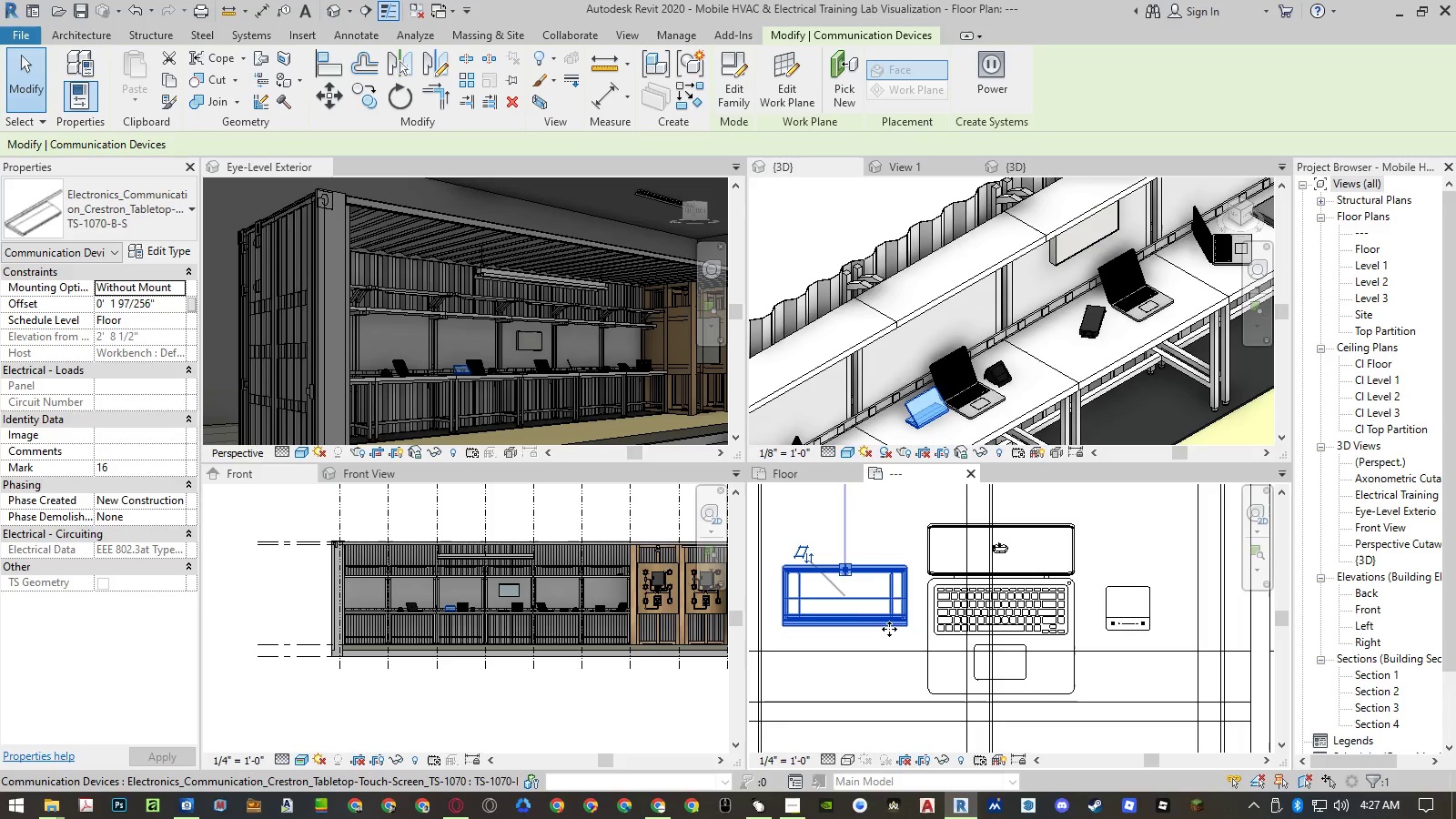 
left_click_drag(start_coordinate=[889, 621], to_coordinate=[875, 655])
 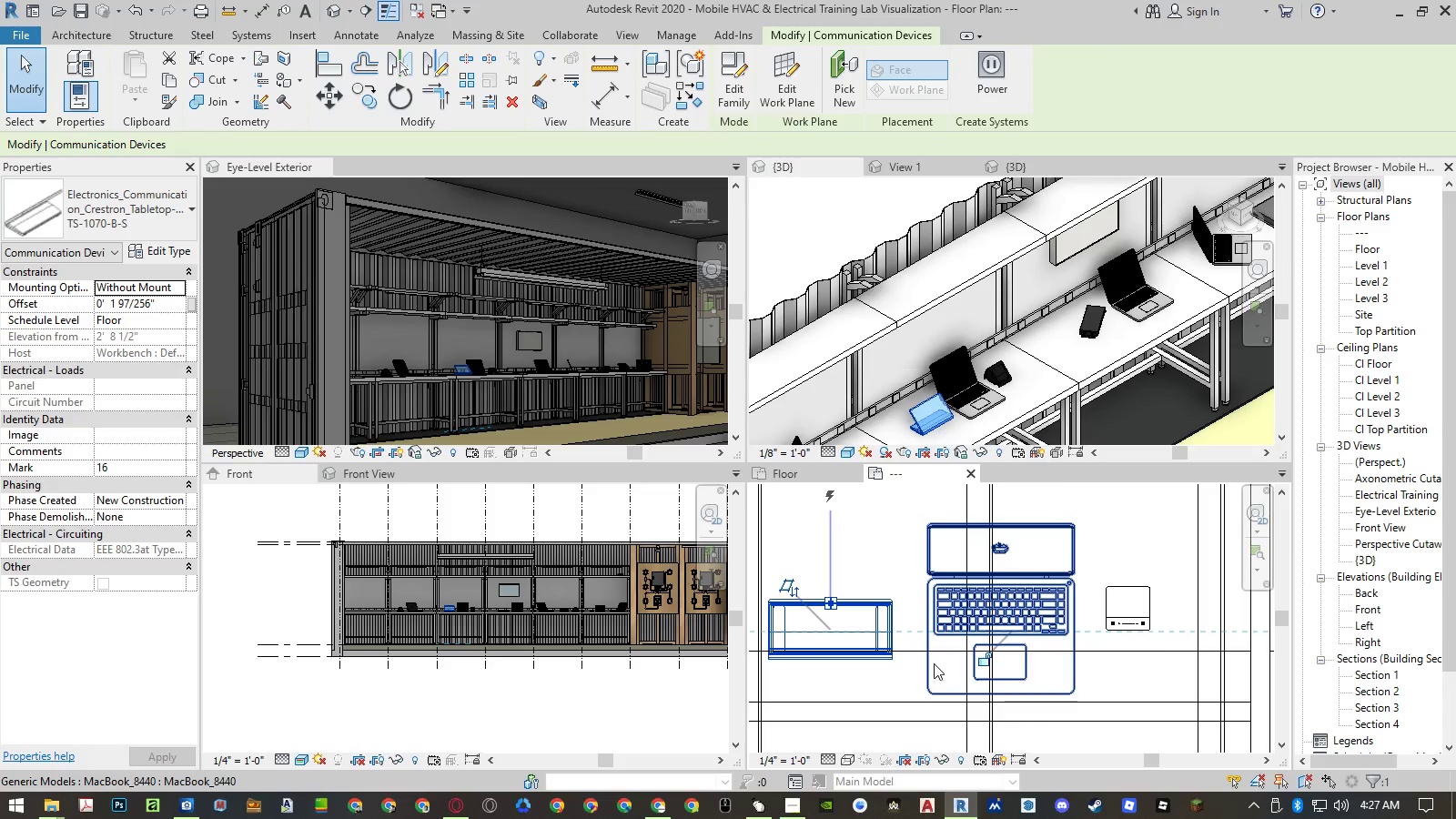 
key(Escape)
 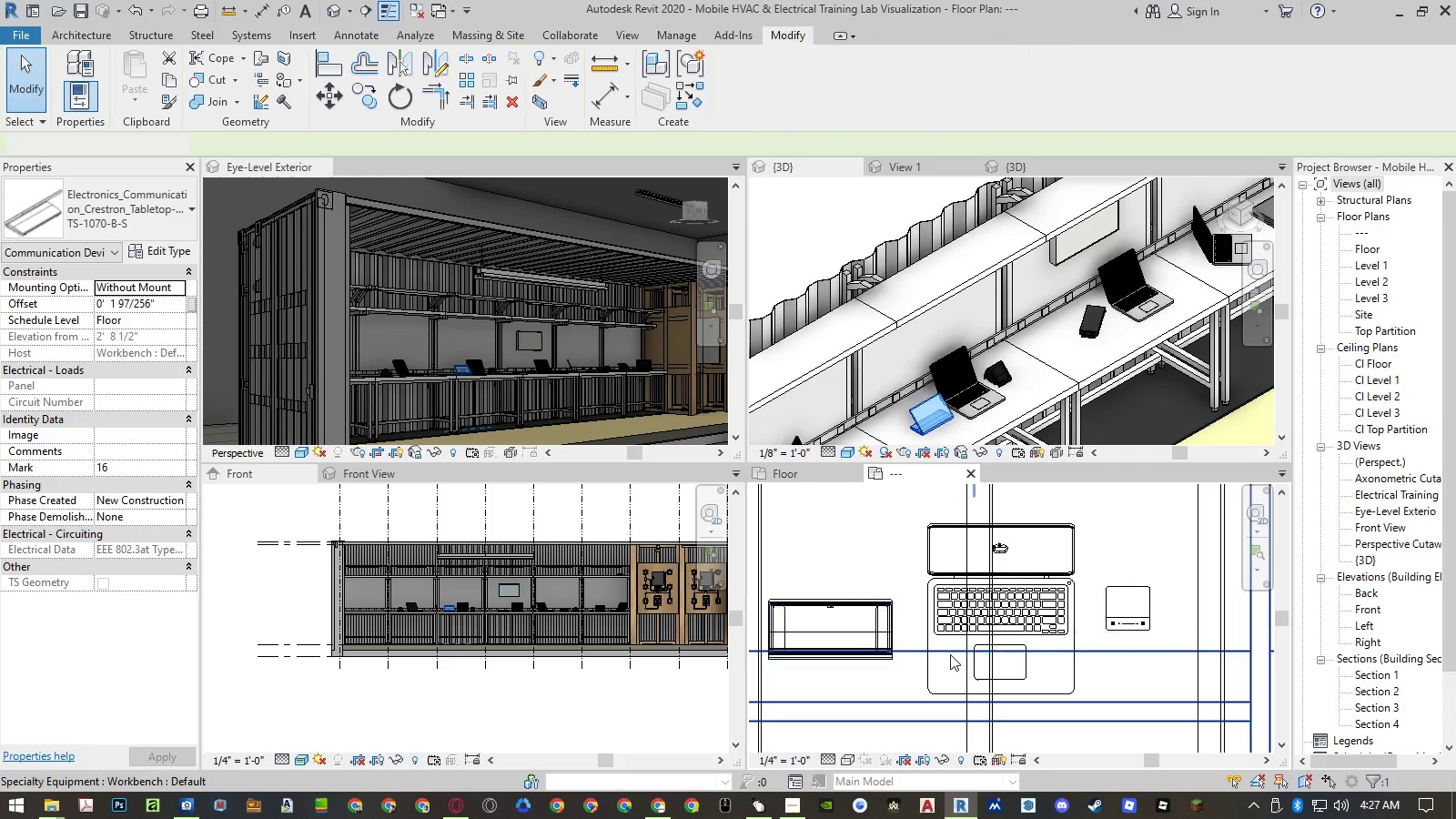 
key(Escape)
 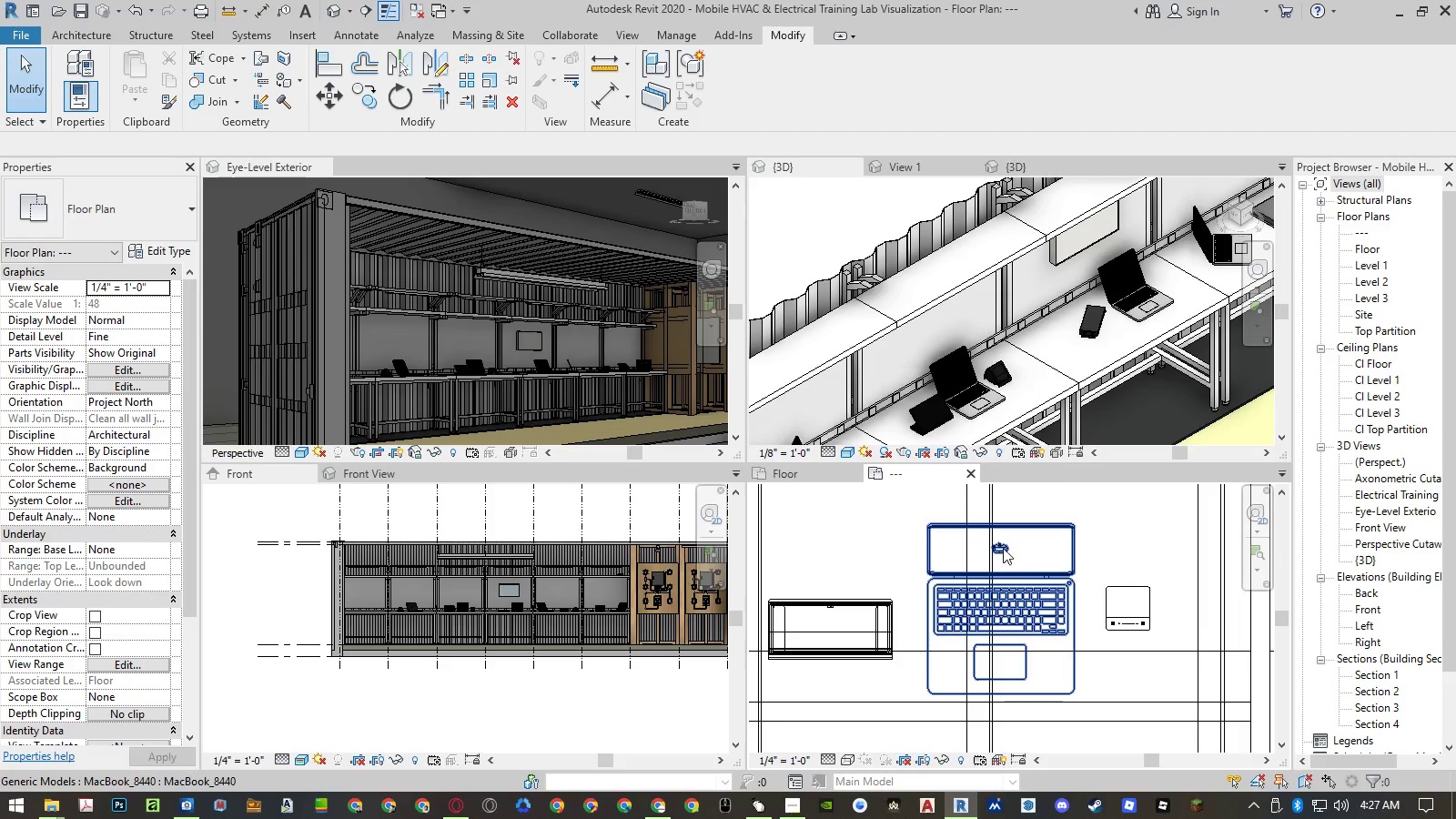 
wait(5.05)
 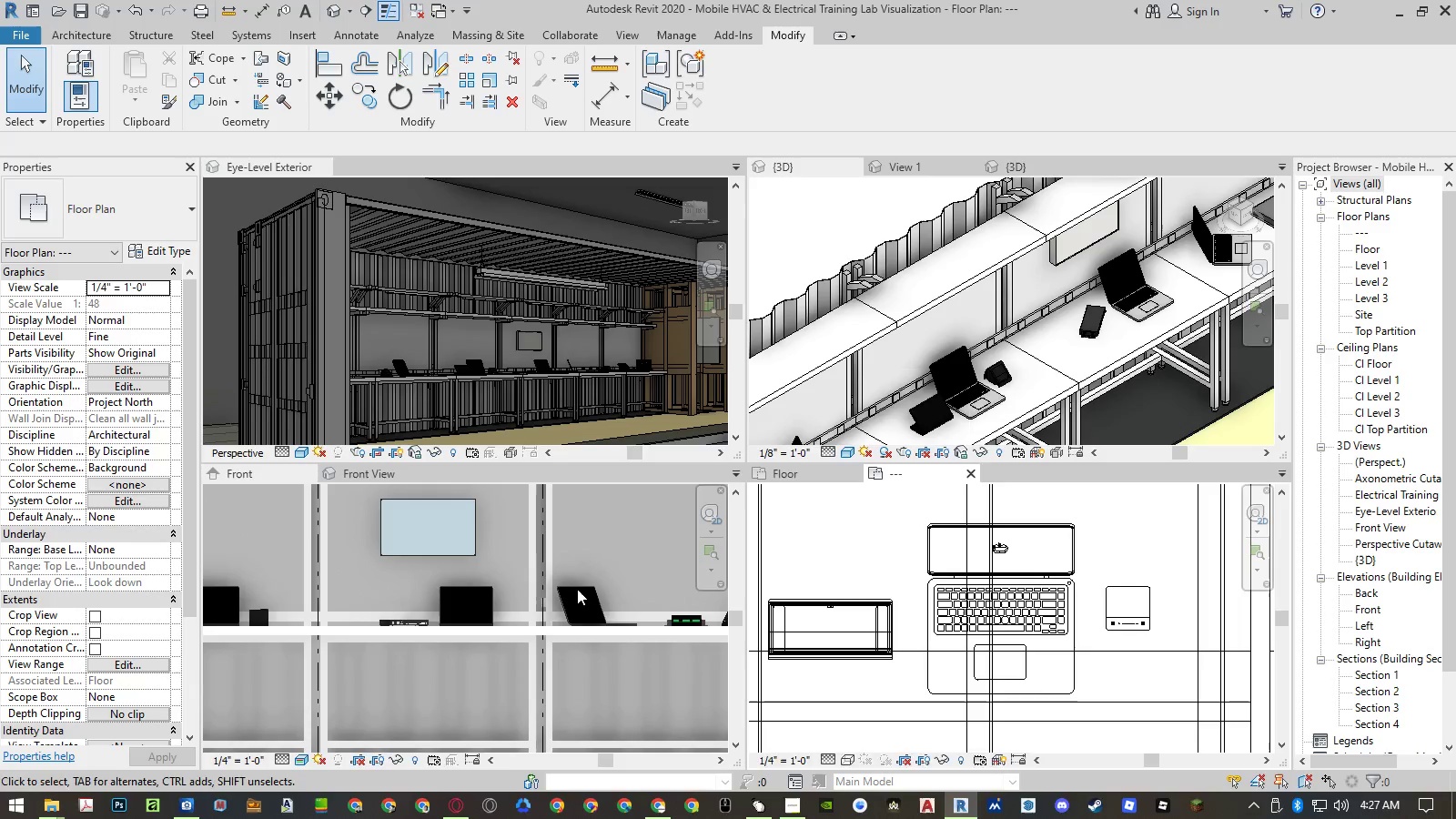 
left_click([577, 589])
 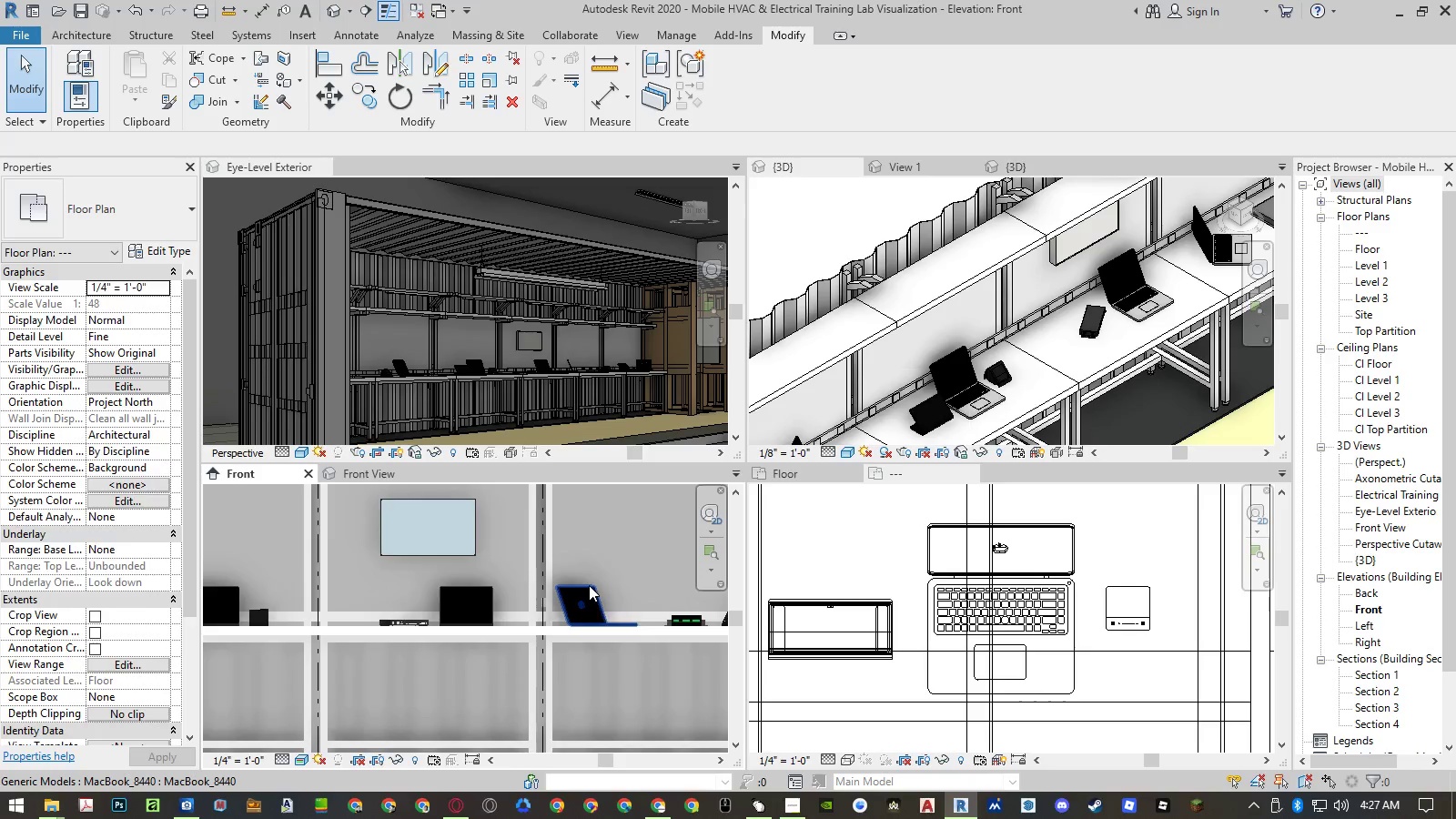 
scroll: coordinate [577, 588], scroll_direction: up, amount: 11.0
 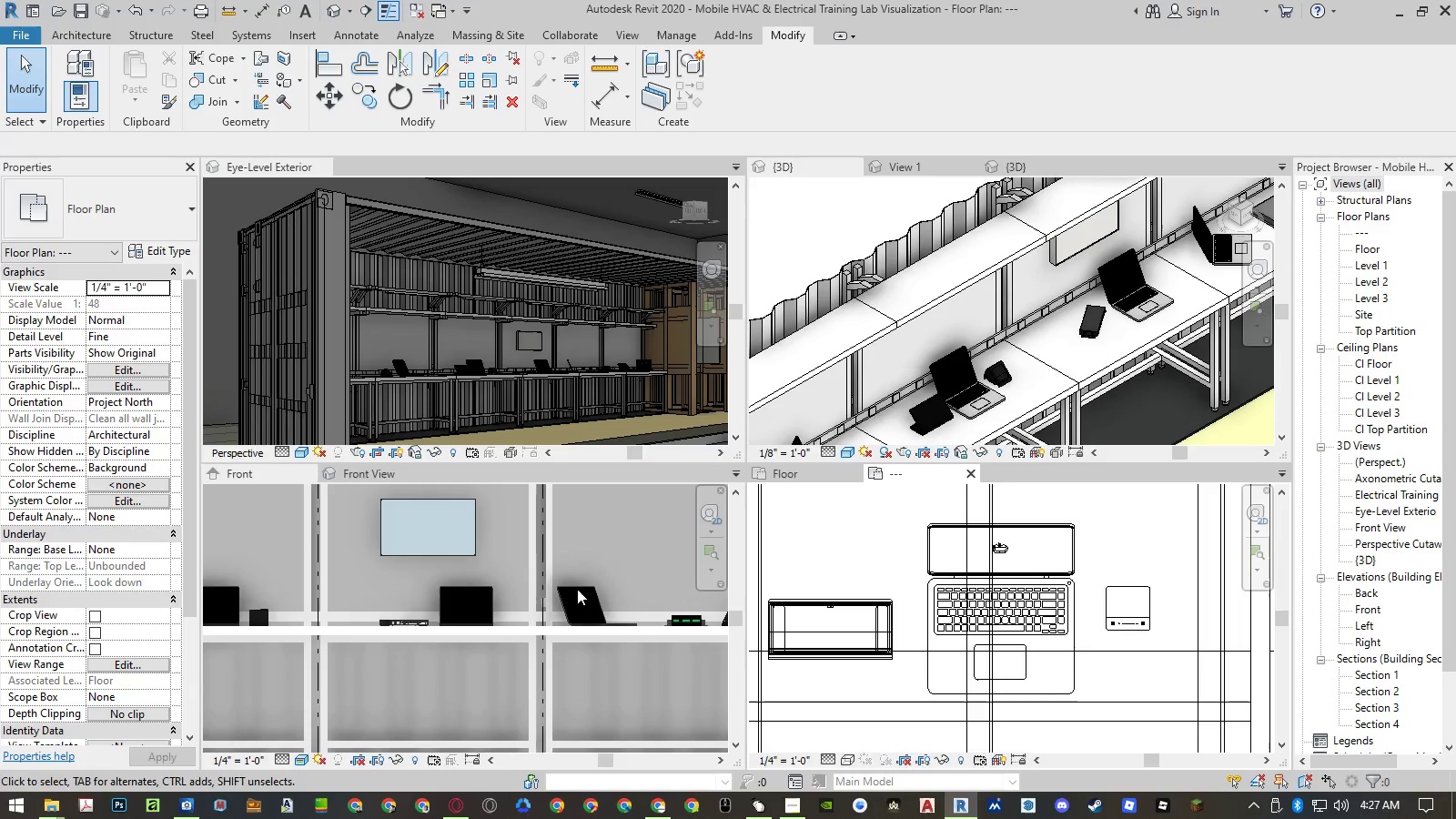 
left_click([589, 585])
 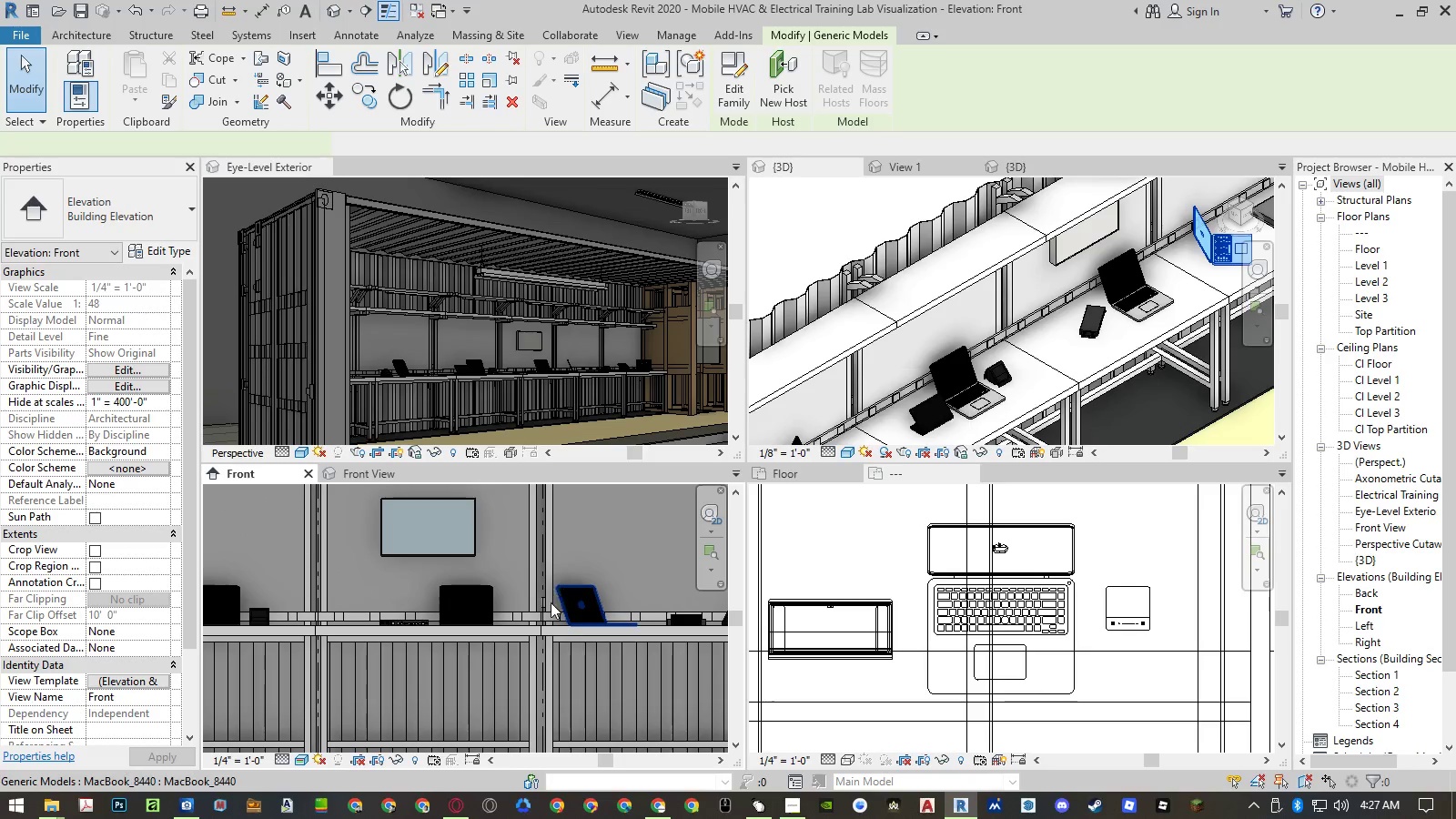 
hold_key(key=ControlLeft, duration=1.5)
 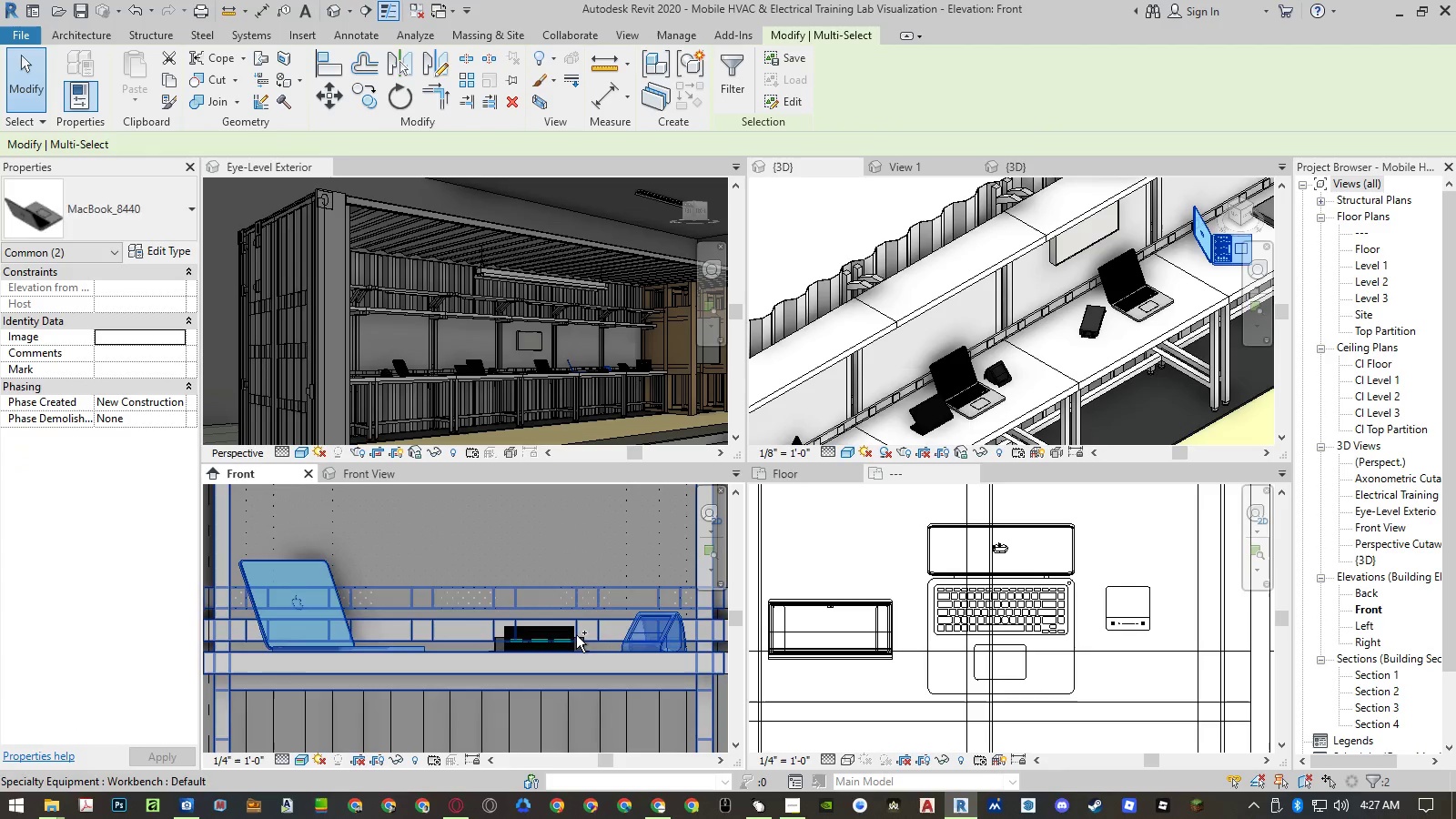 
scroll: coordinate [660, 607], scroll_direction: up, amount: 6.0
 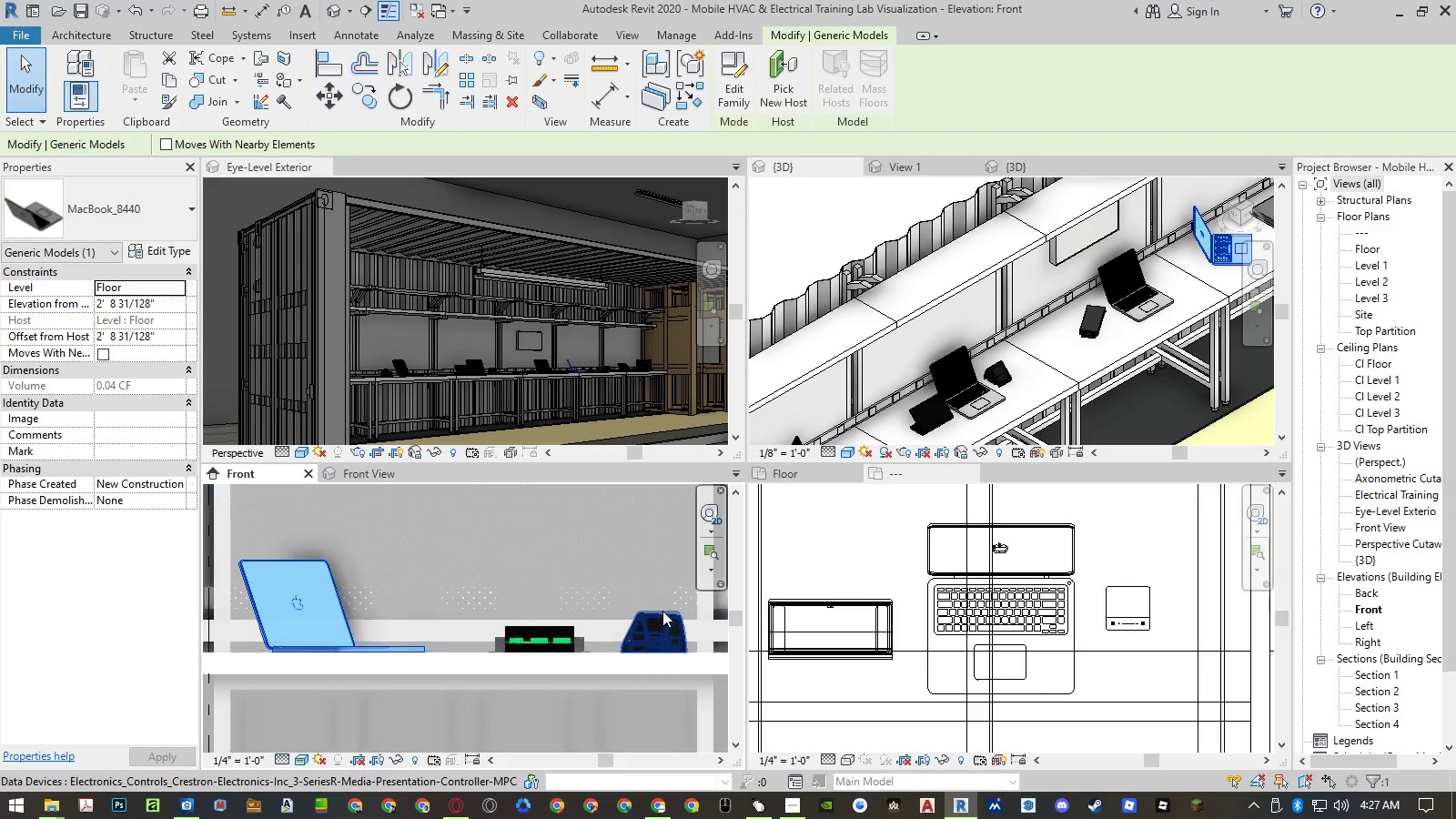 
left_click([664, 617])
 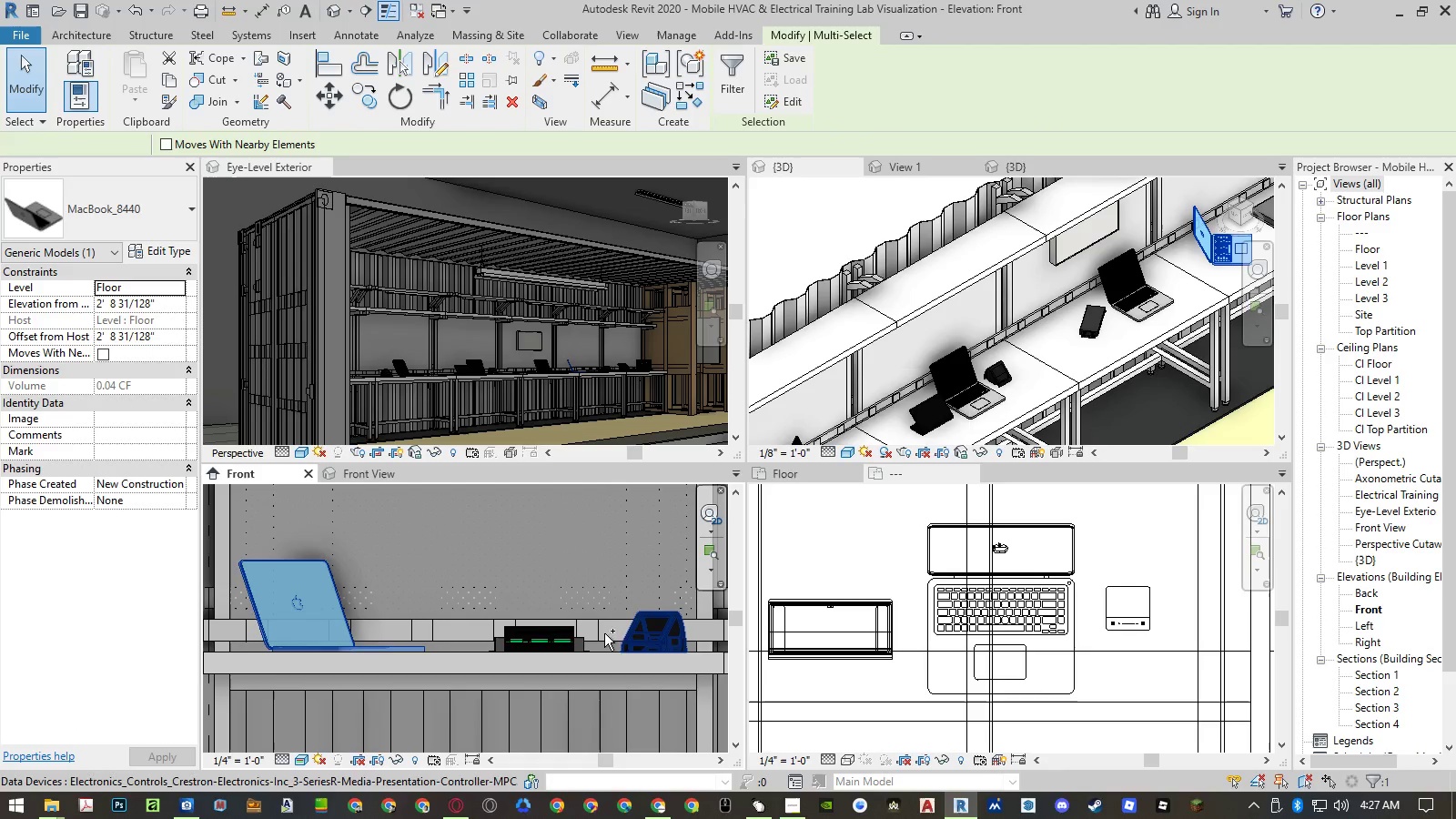 
hold_key(key=ControlLeft, duration=1.52)
left_click([568, 642])
 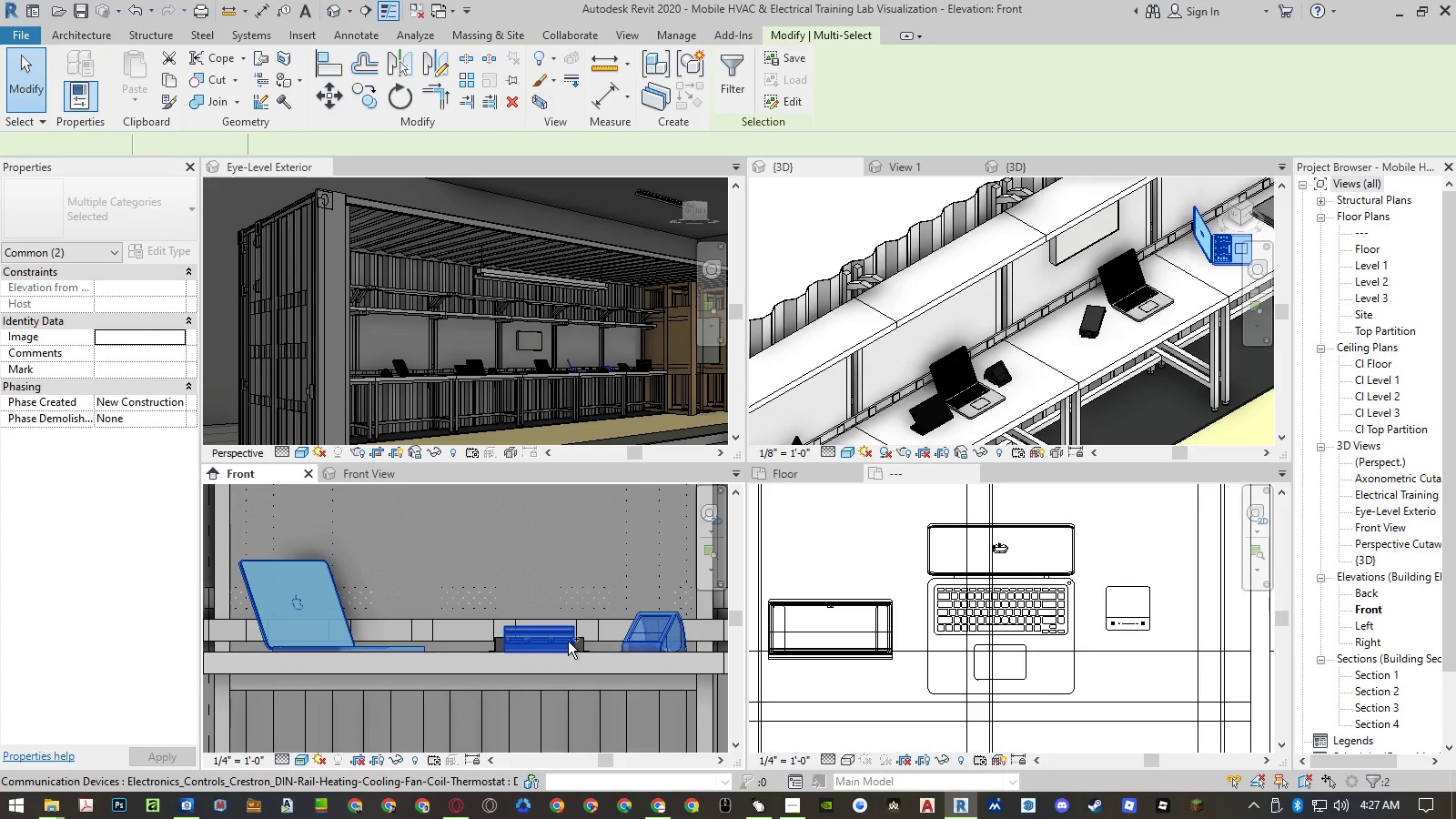 
hold_key(key=ControlLeft, duration=1.53)
 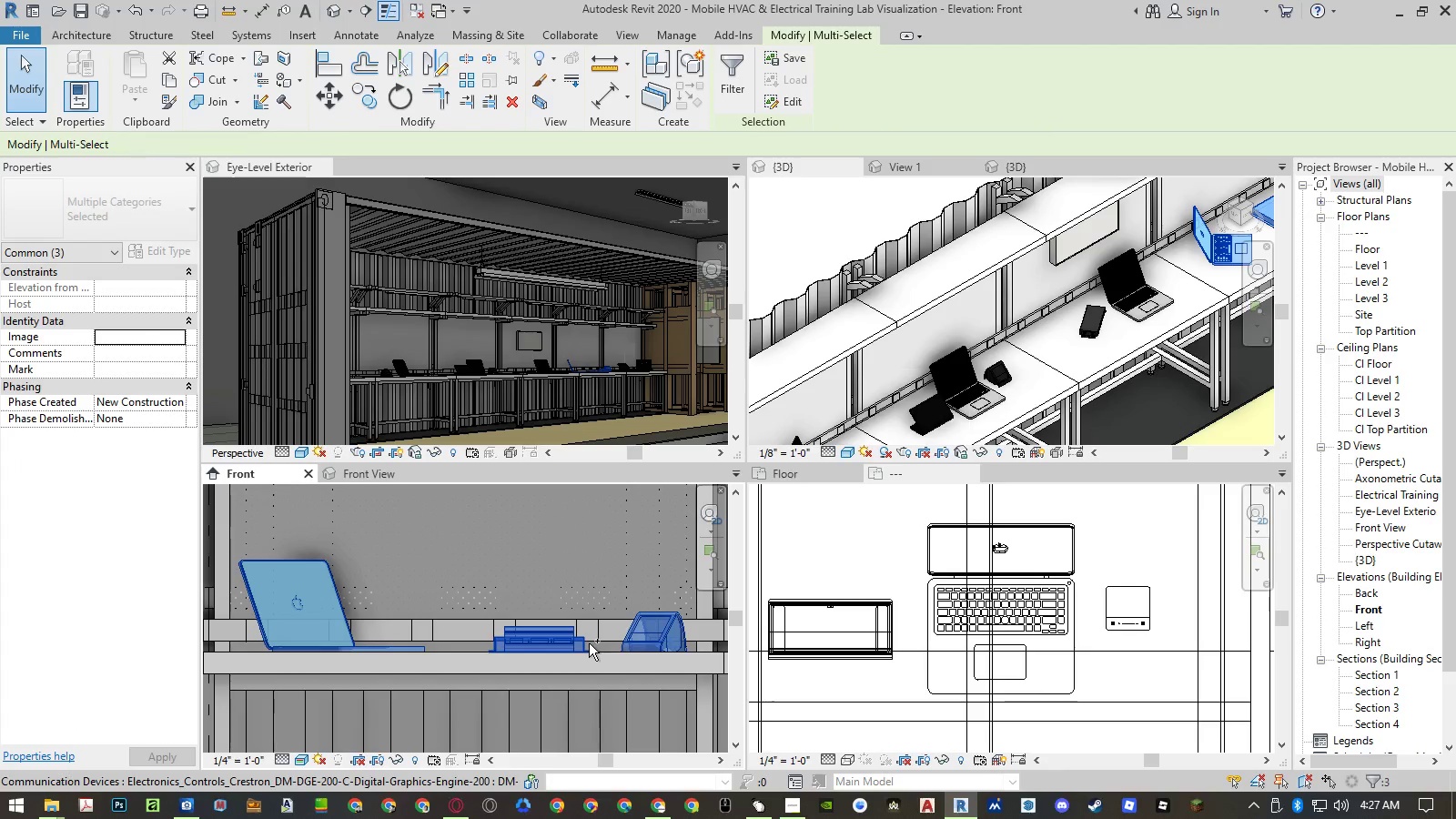 
hold_key(key=ControlLeft, duration=0.66)
left_click([589, 643])
 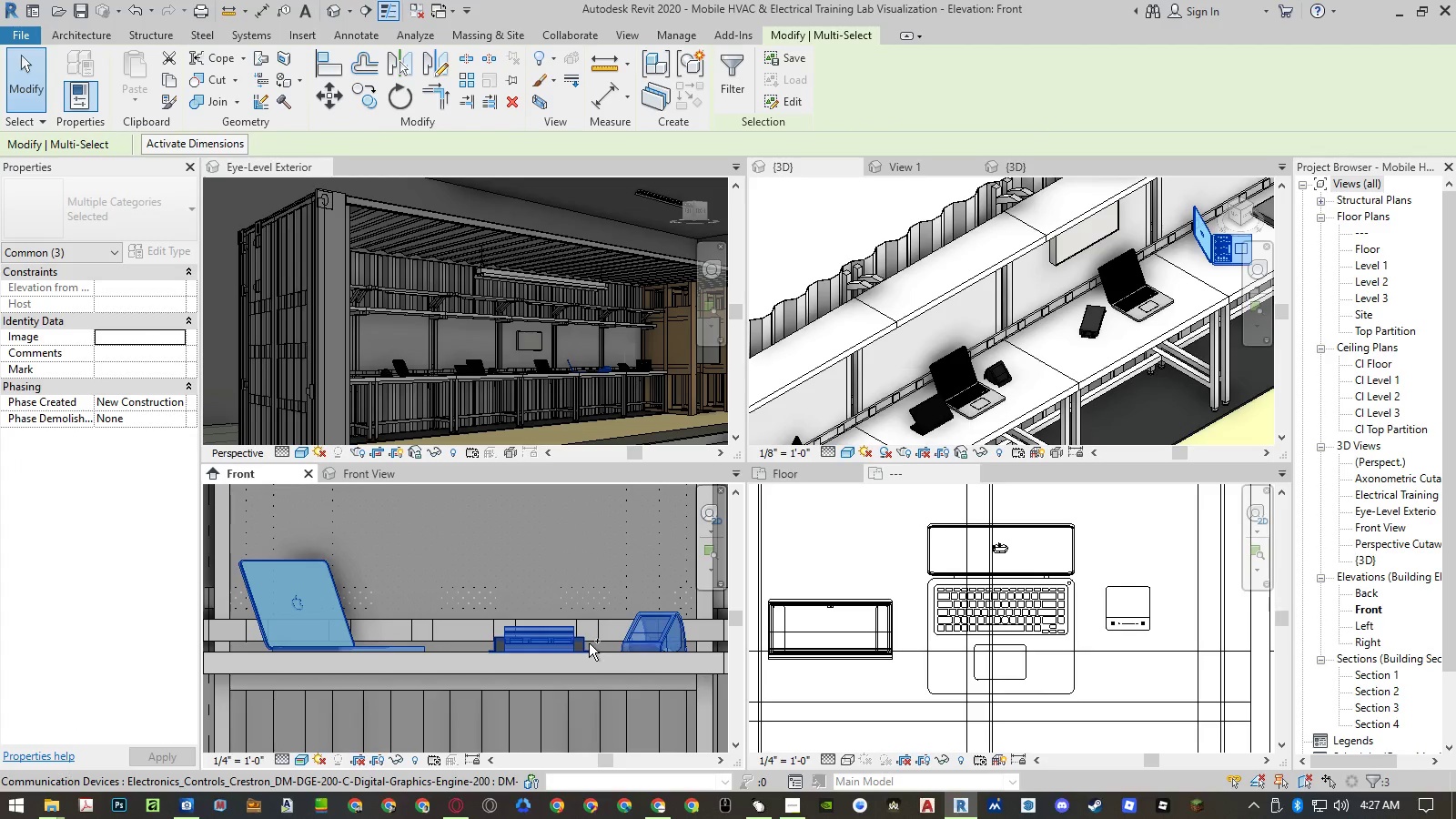 
type(co)
 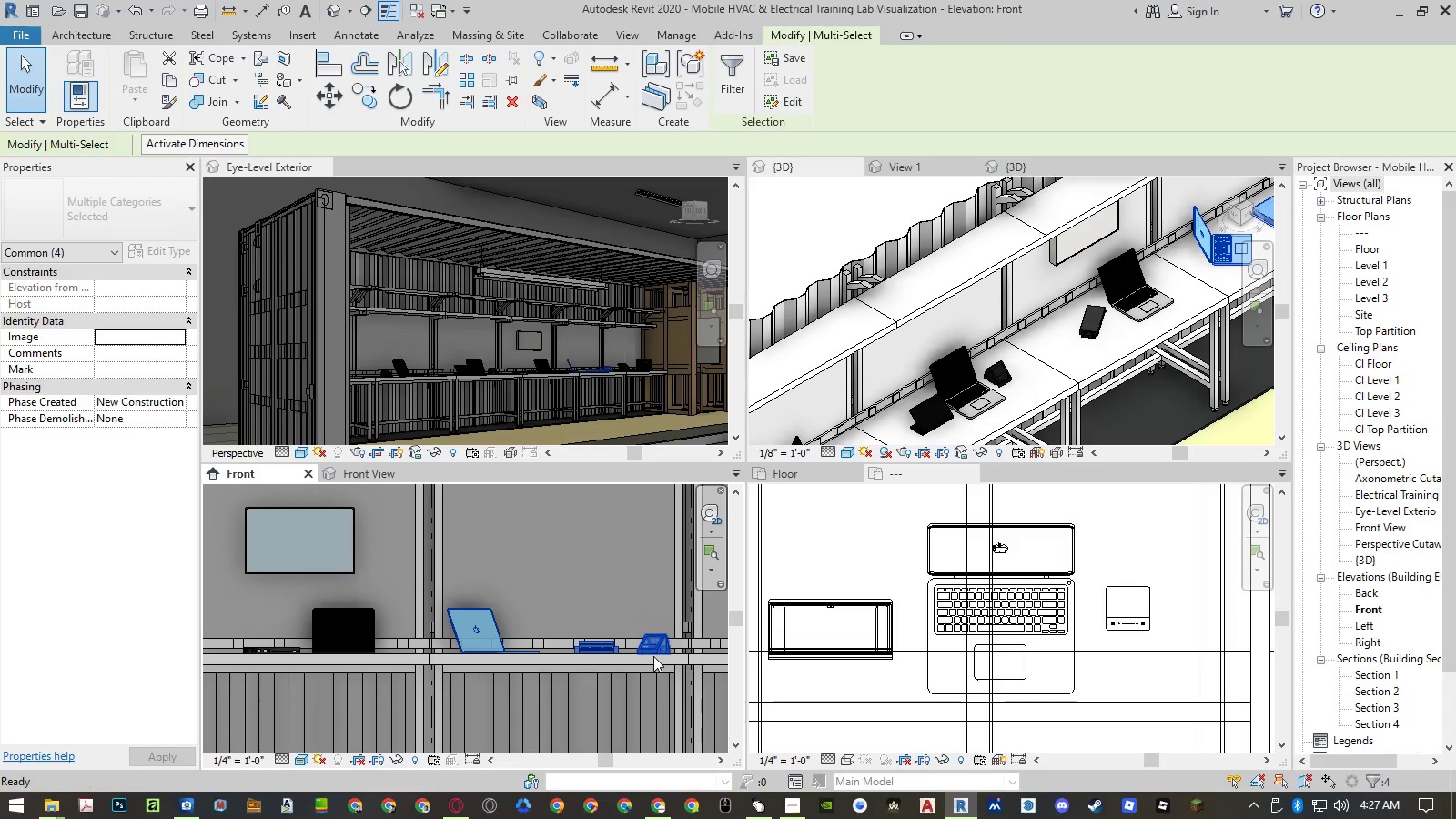 
scroll: coordinate [653, 656], scroll_direction: down, amount: 5.0
 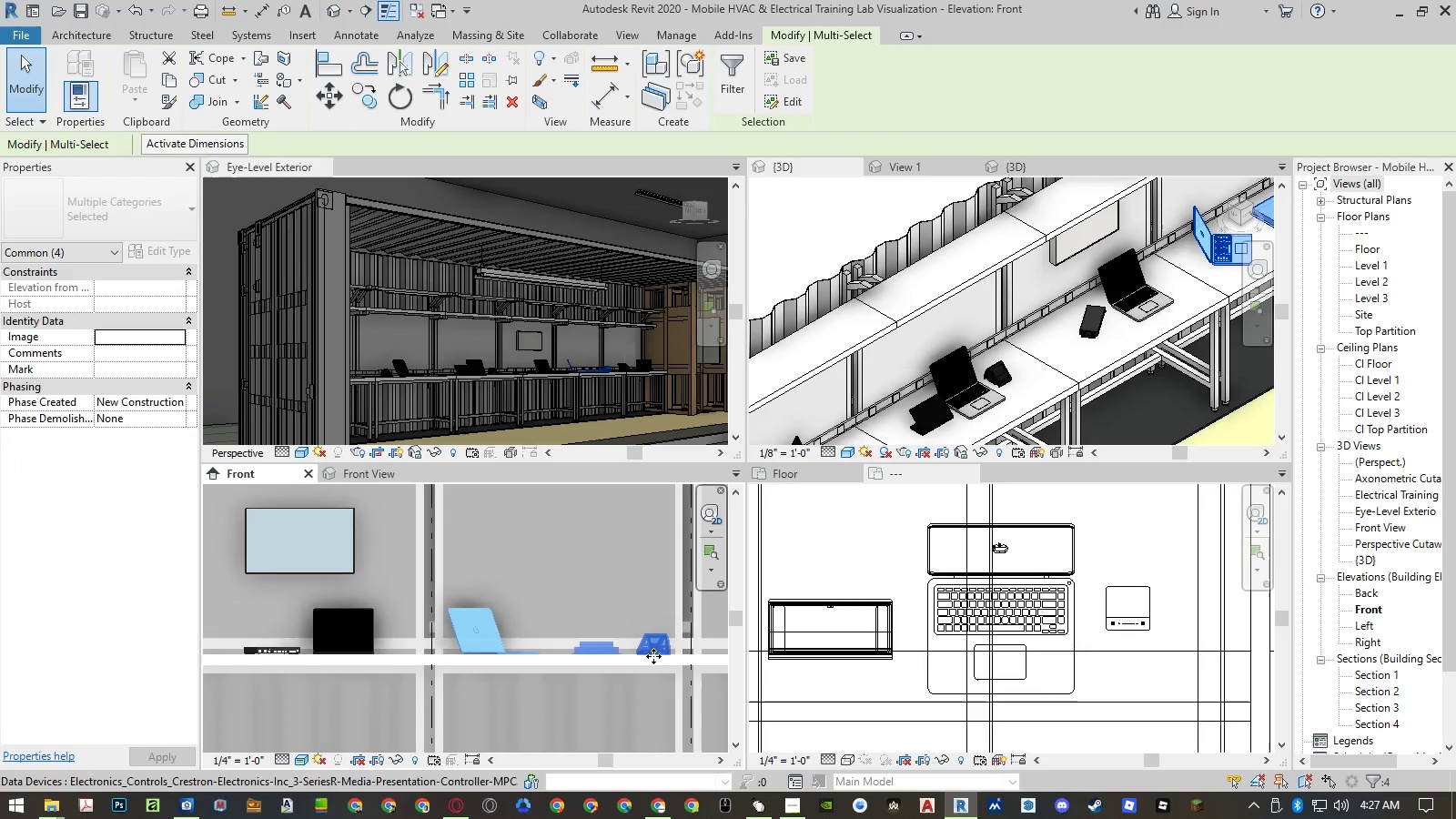 
key(Space)
 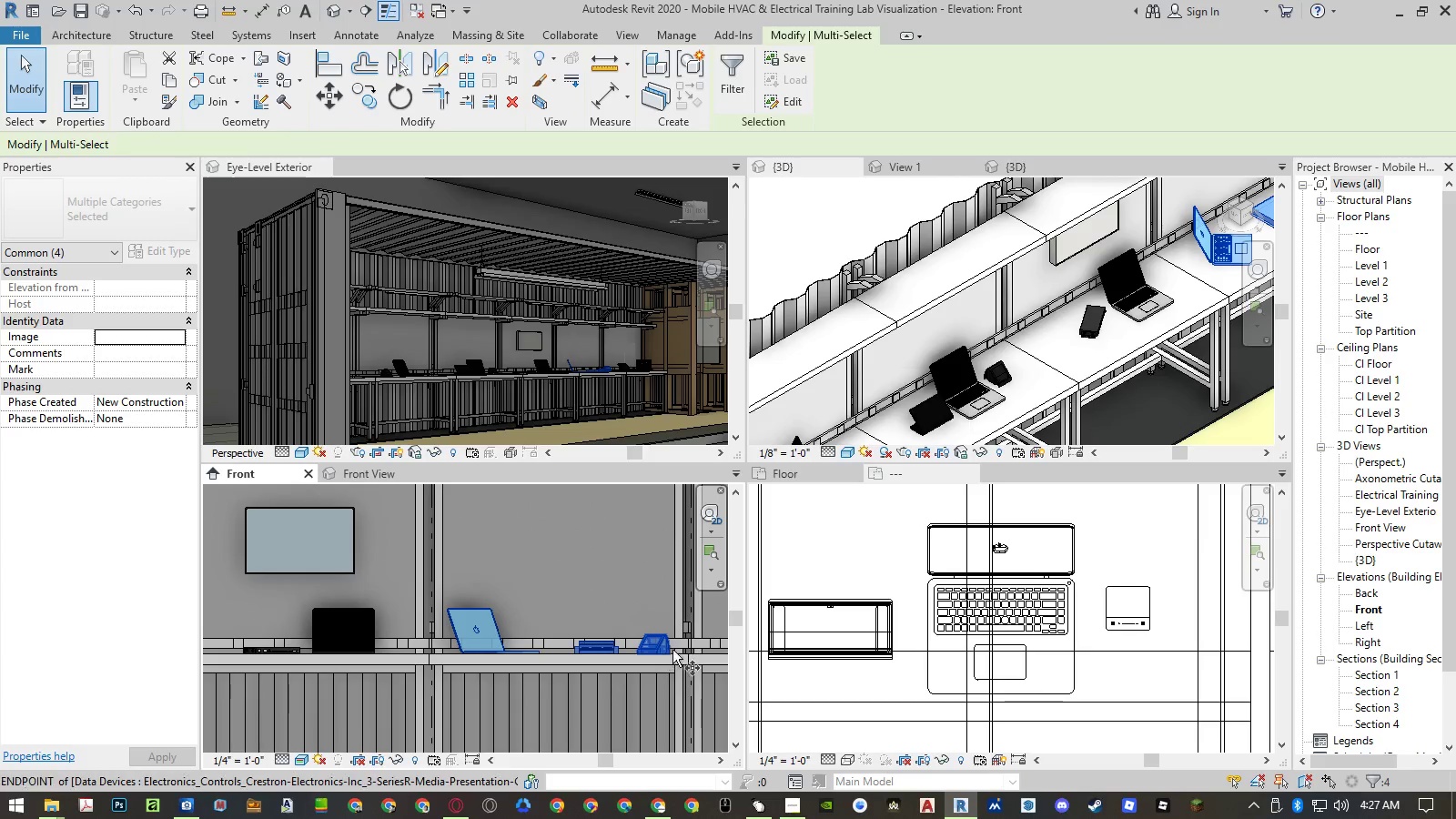 
scroll: coordinate [678, 649], scroll_direction: down, amount: 15.0
 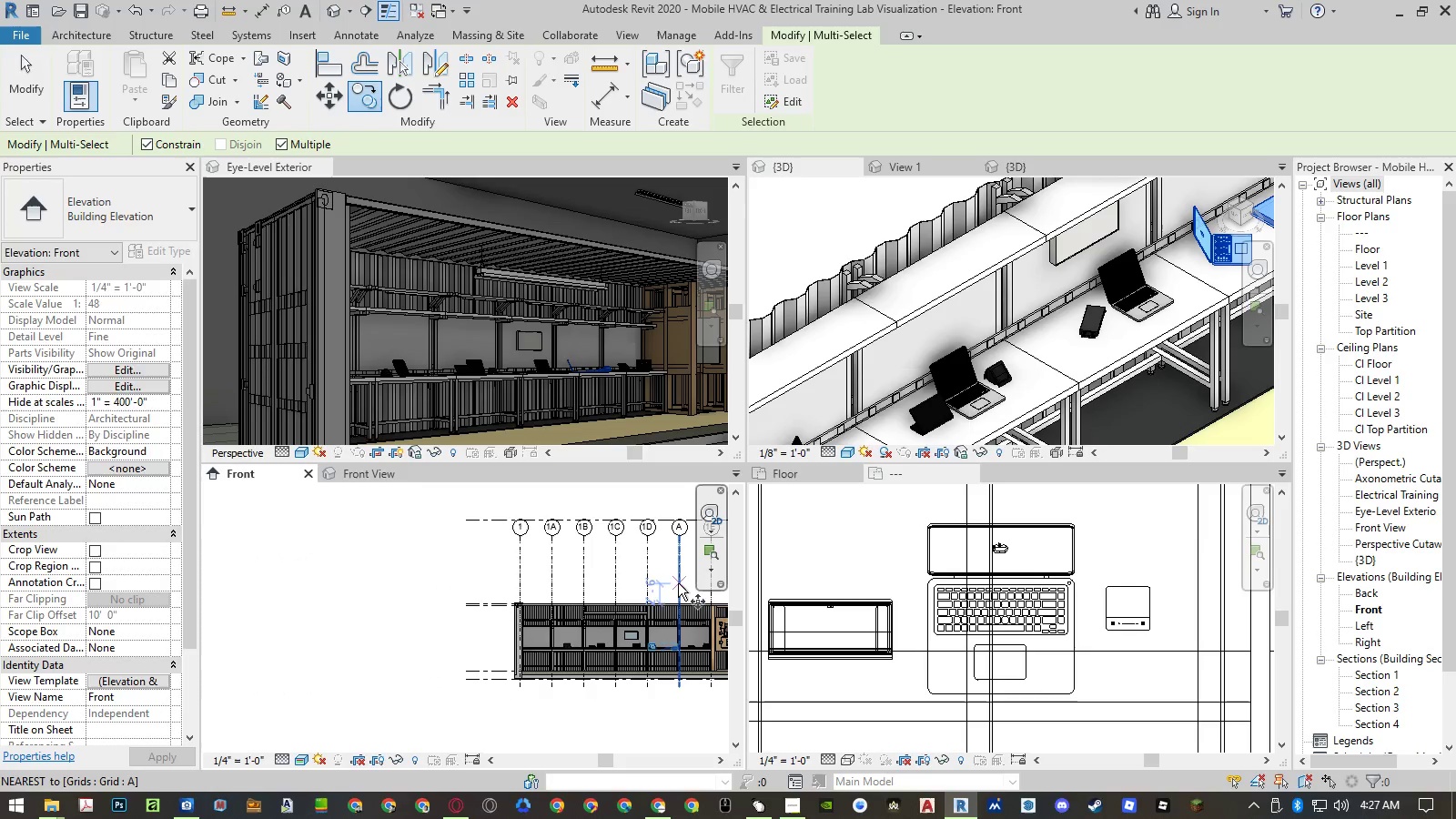 
left_click([678, 583])
 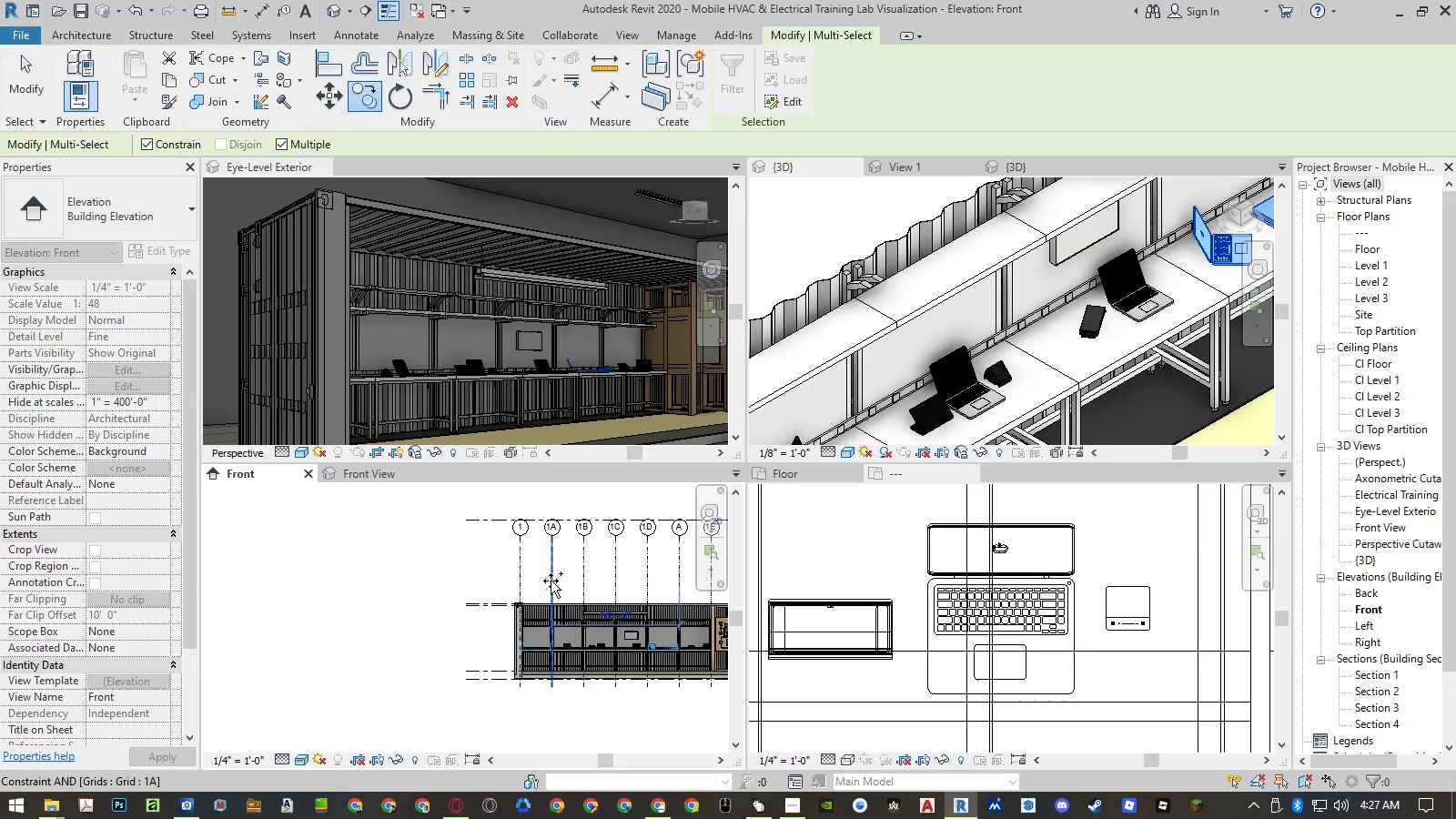 
left_click([549, 581])
 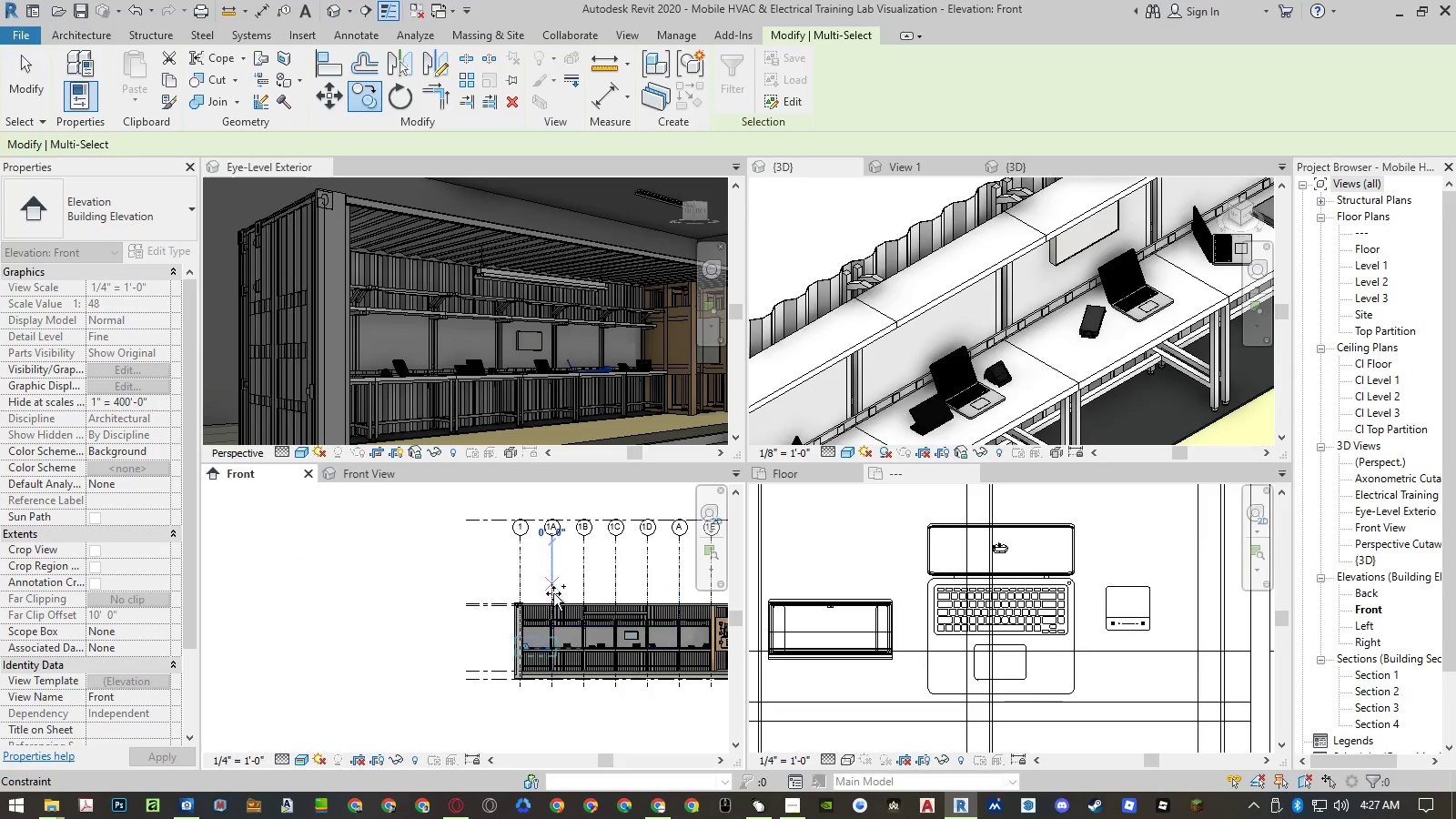 
key(Escape)
 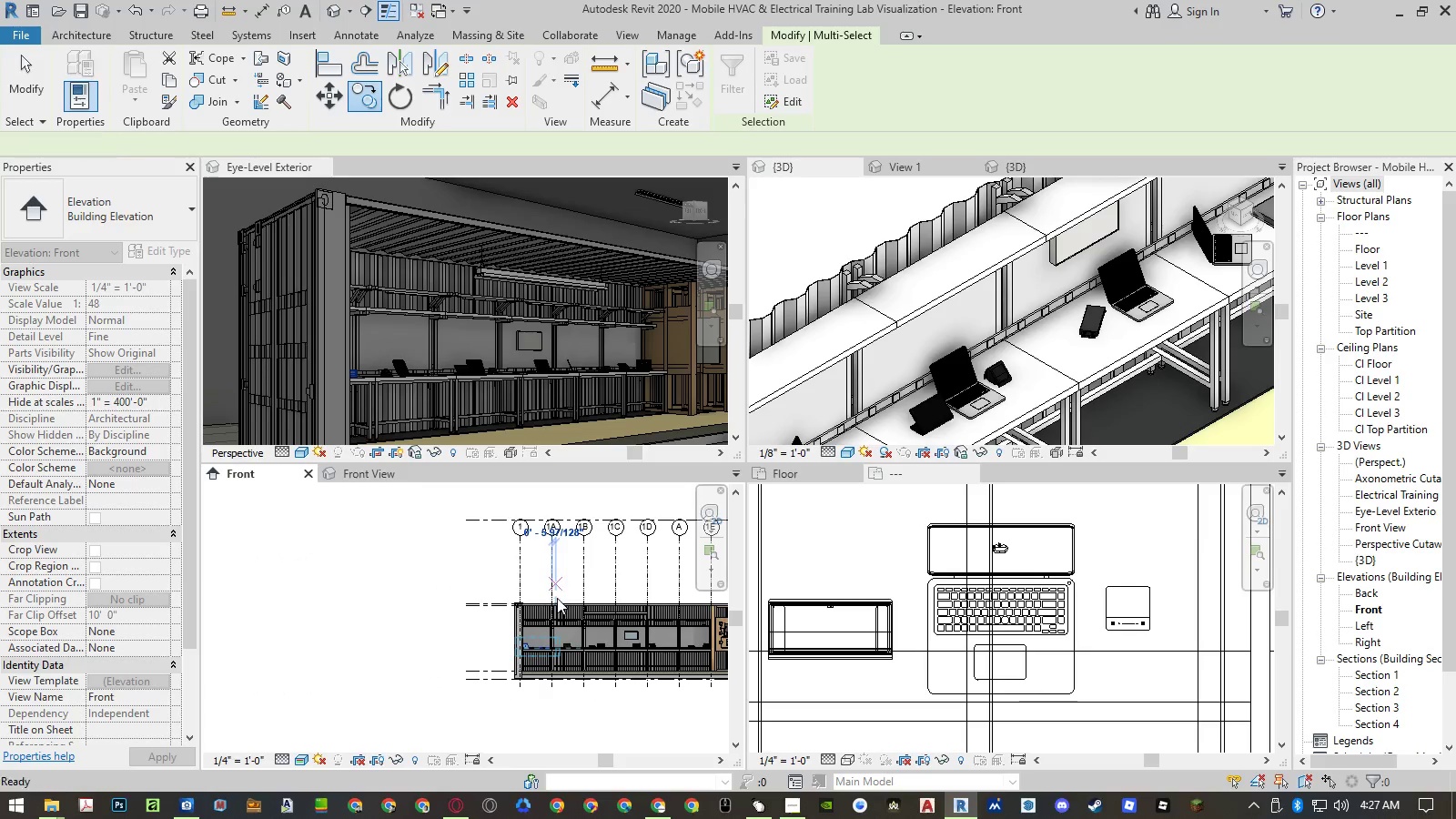 
key(Escape)
 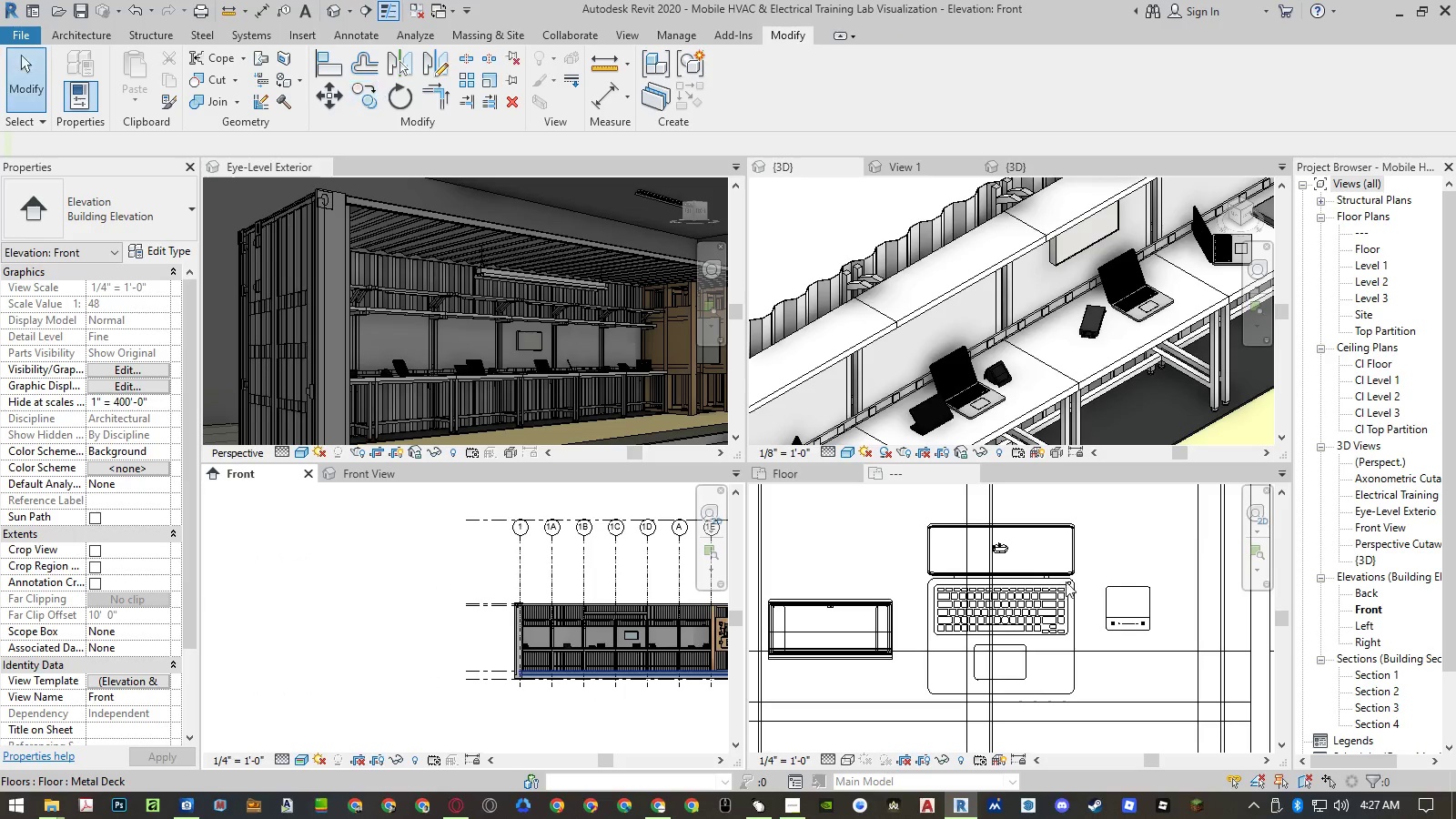 
scroll: coordinate [966, 554], scroll_direction: down, amount: 8.0
 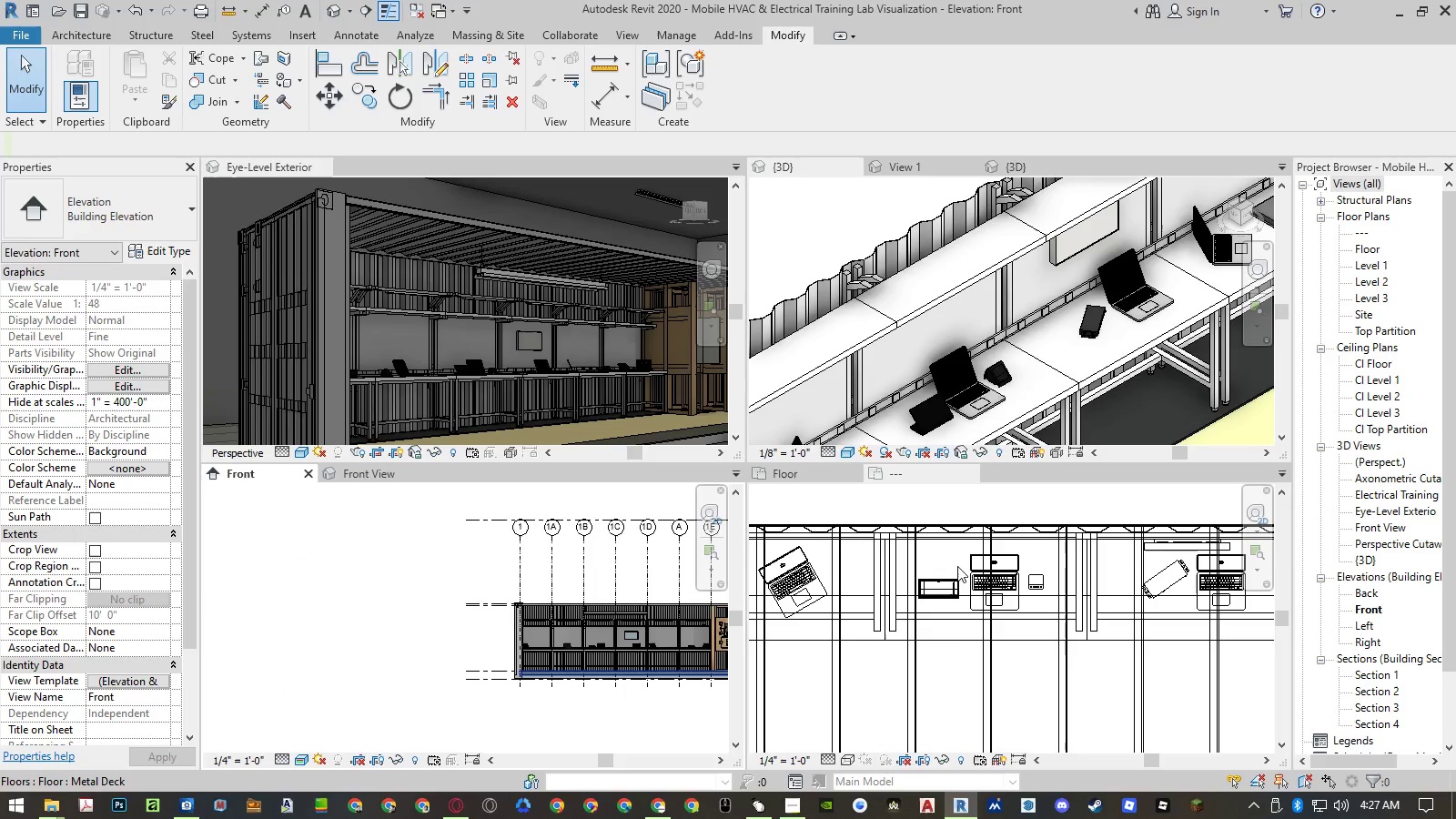 
wait(9.22)
 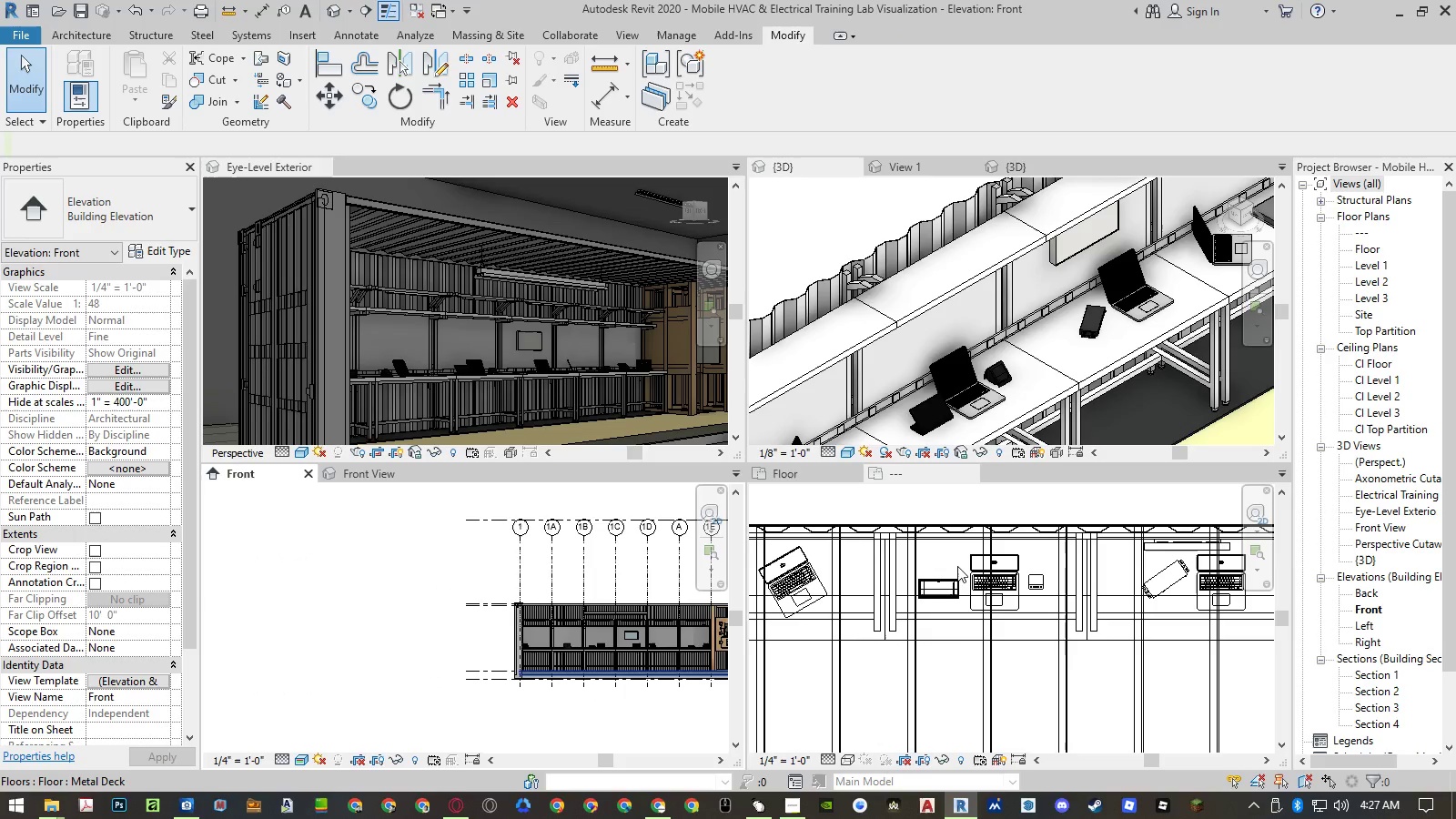 
left_click([220, 146])
 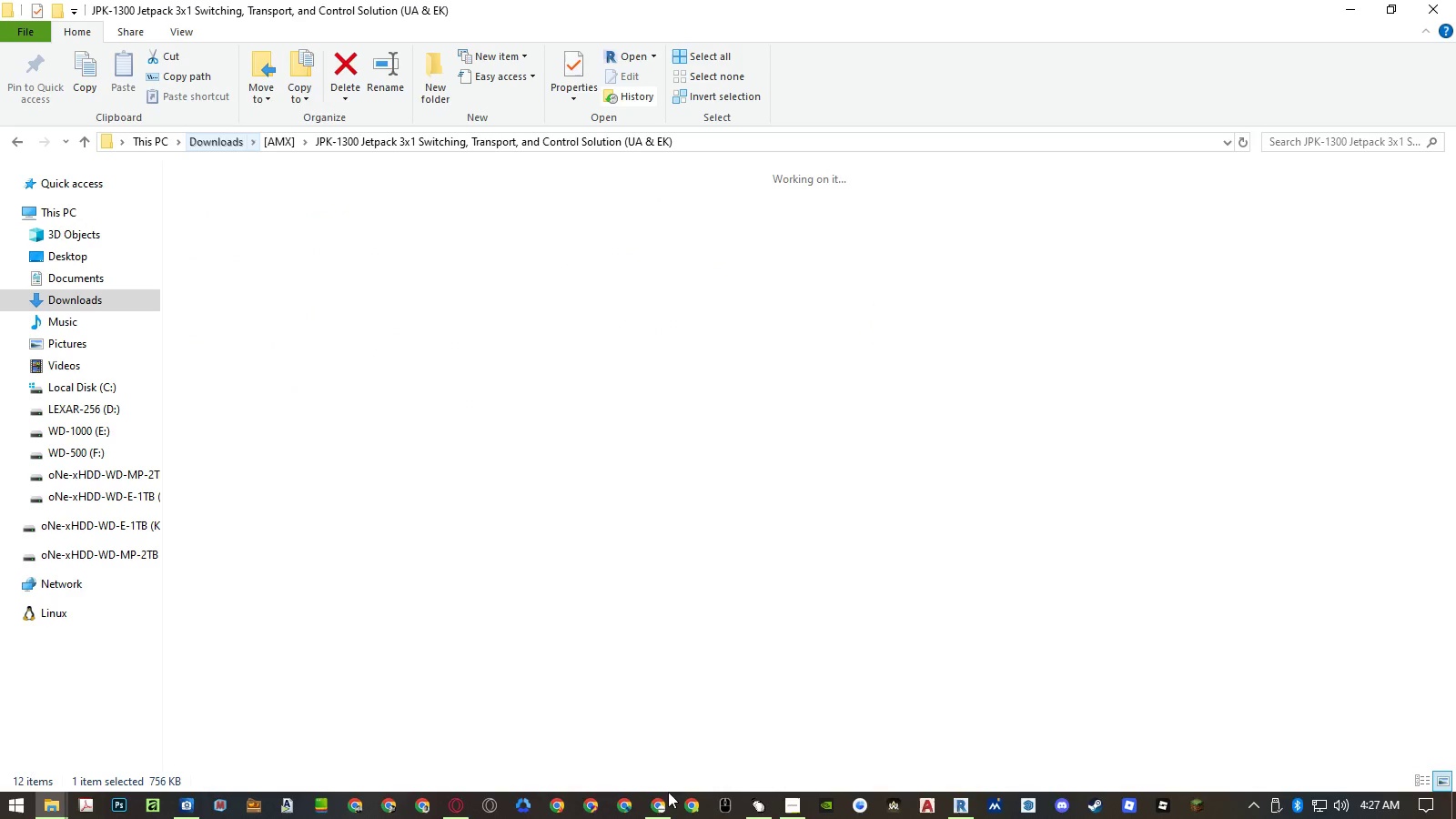 
left_click([664, 814])
 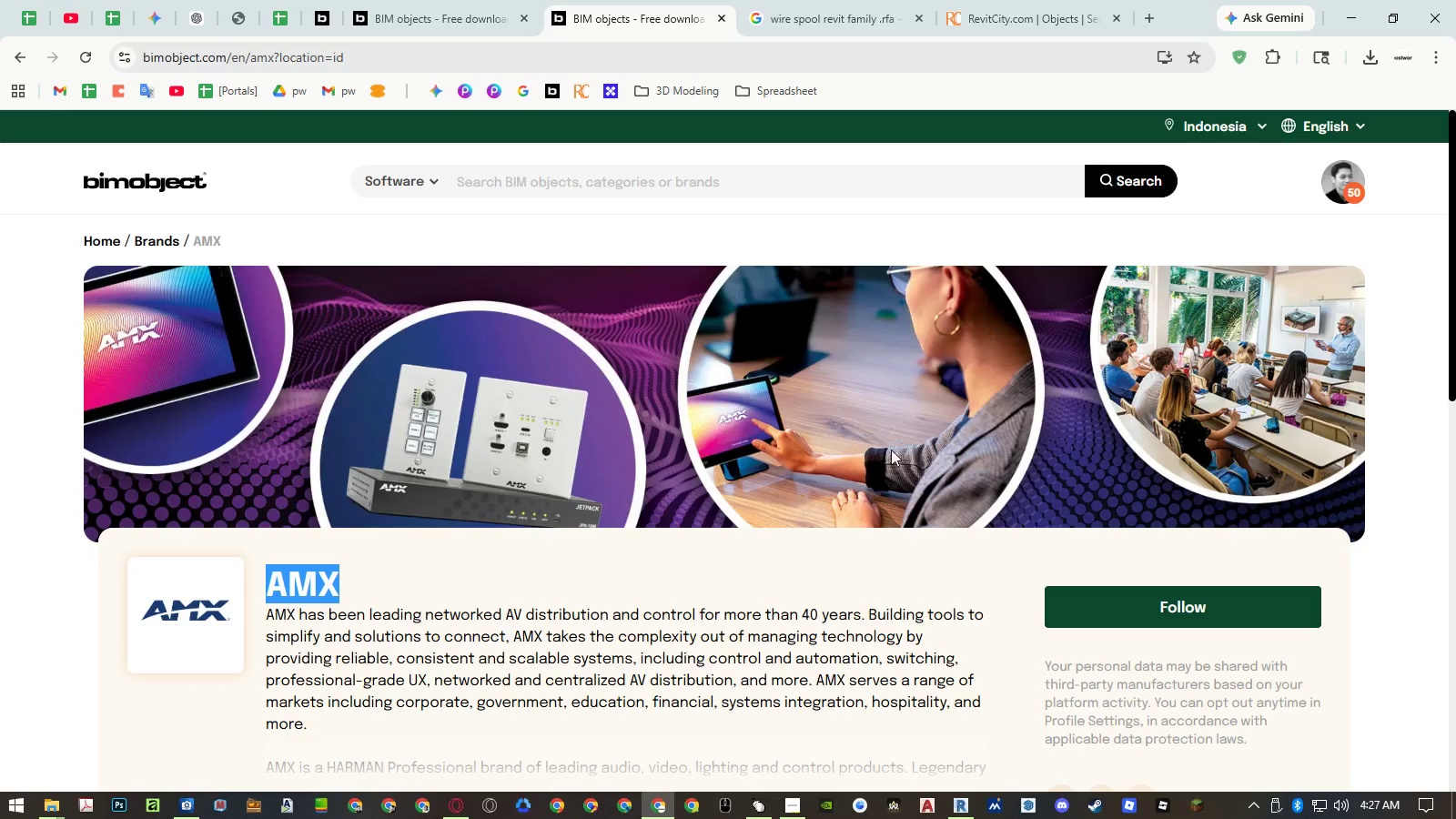 
scroll: coordinate [870, 554], scroll_direction: down, amount: 5.0
 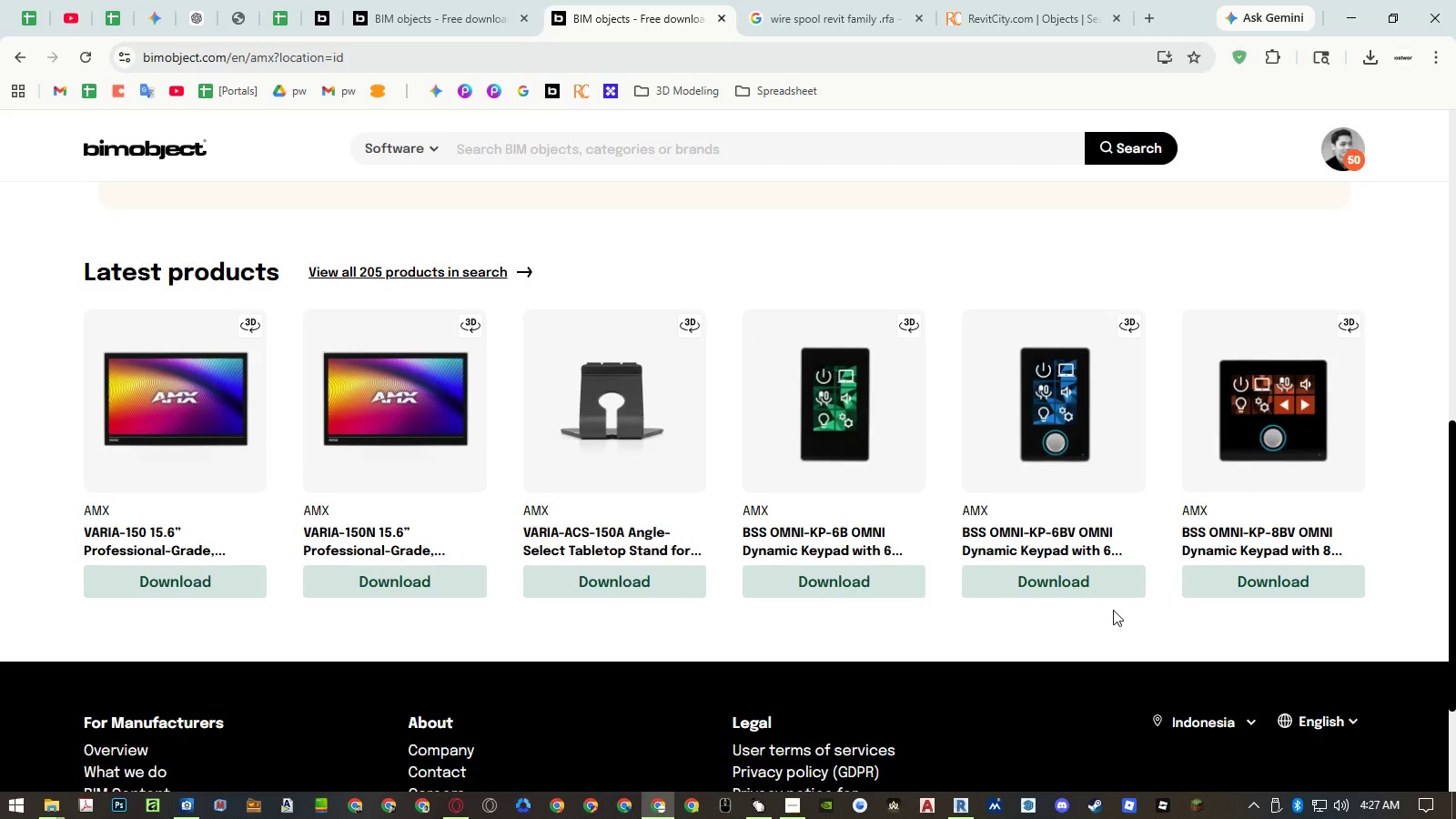 
scroll: coordinate [925, 530], scroll_direction: up, amount: 1.0
 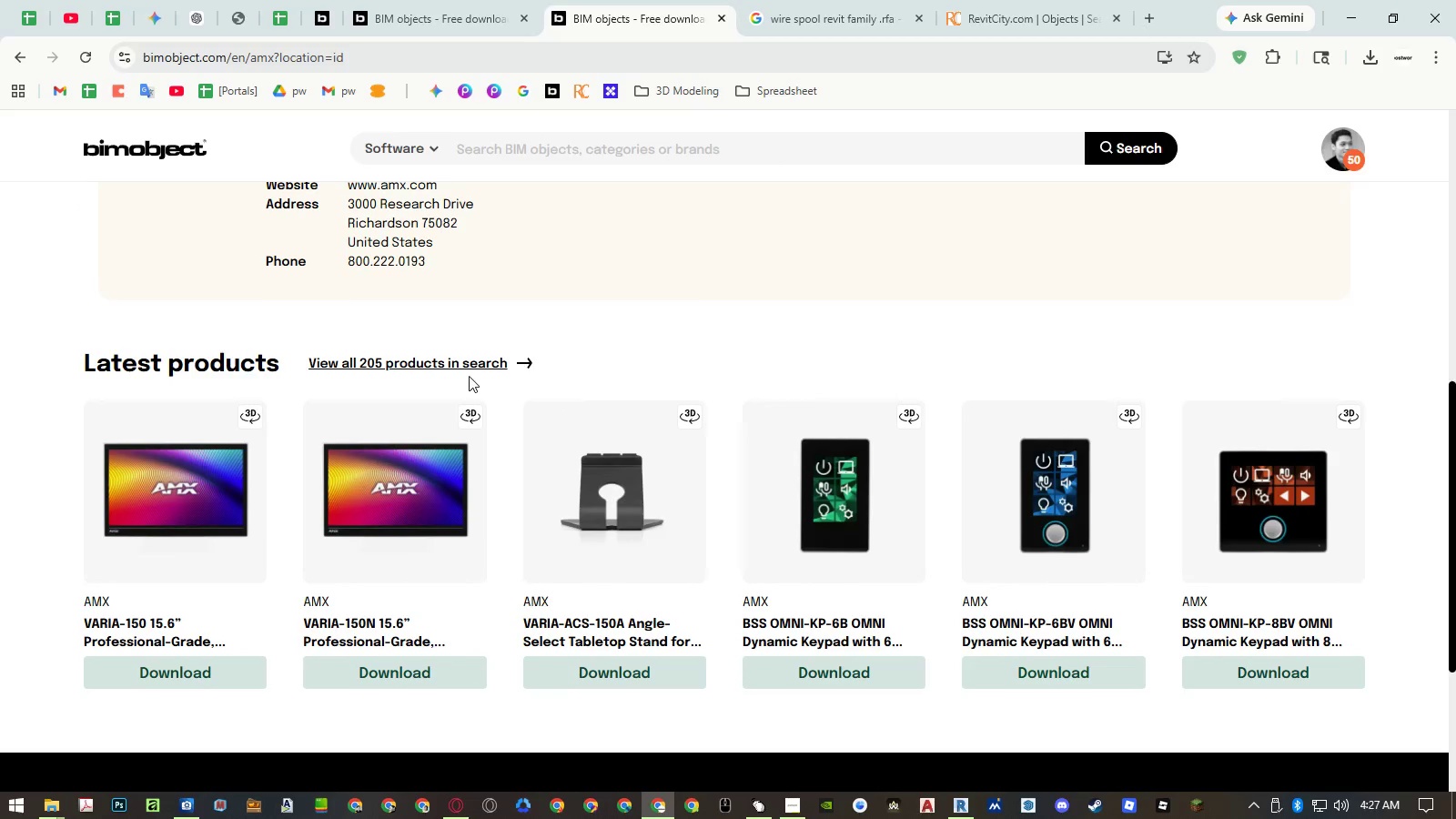 
left_click([459, 367])
 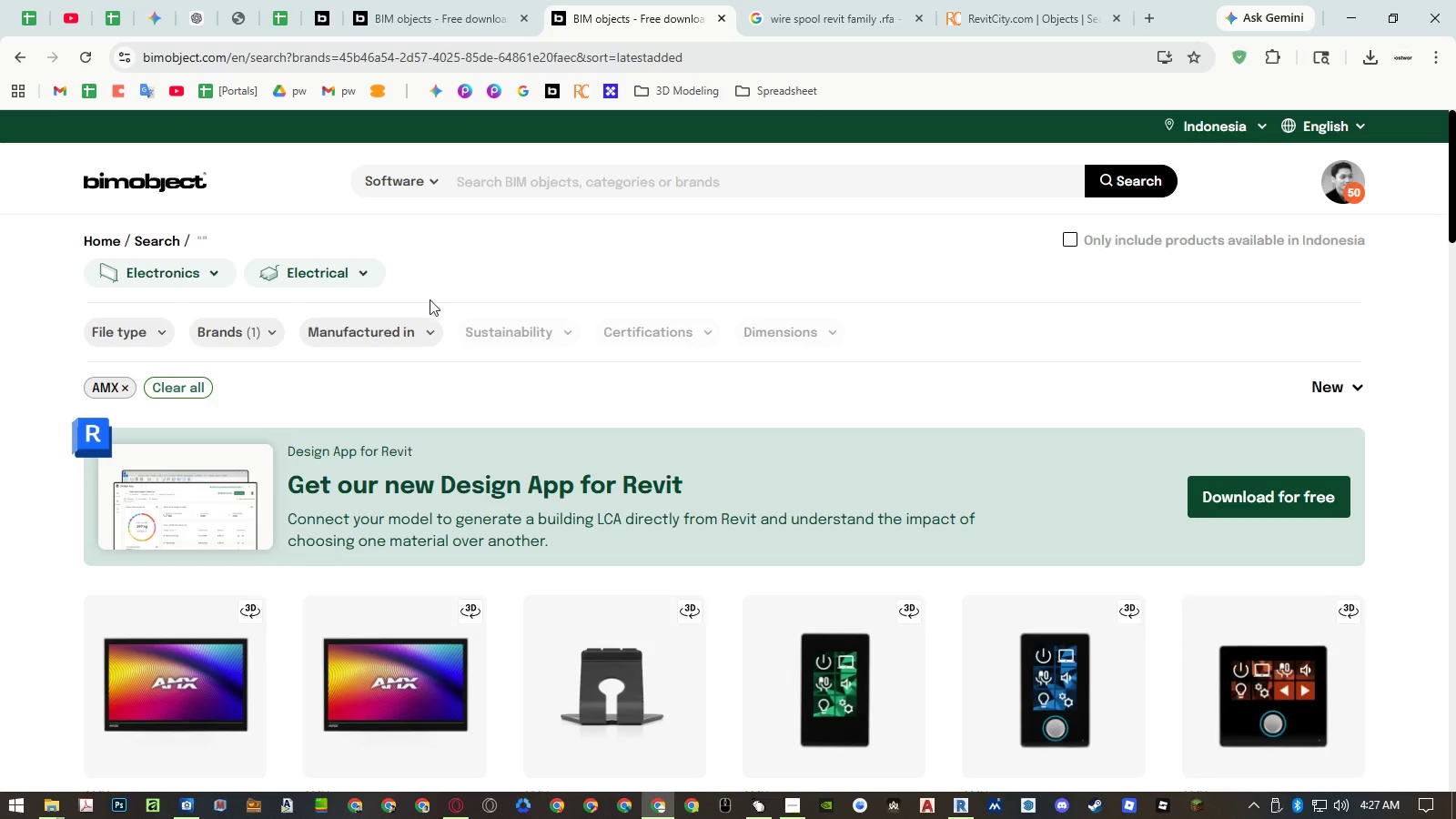 
scroll: coordinate [635, 330], scroll_direction: down, amount: 30.0
 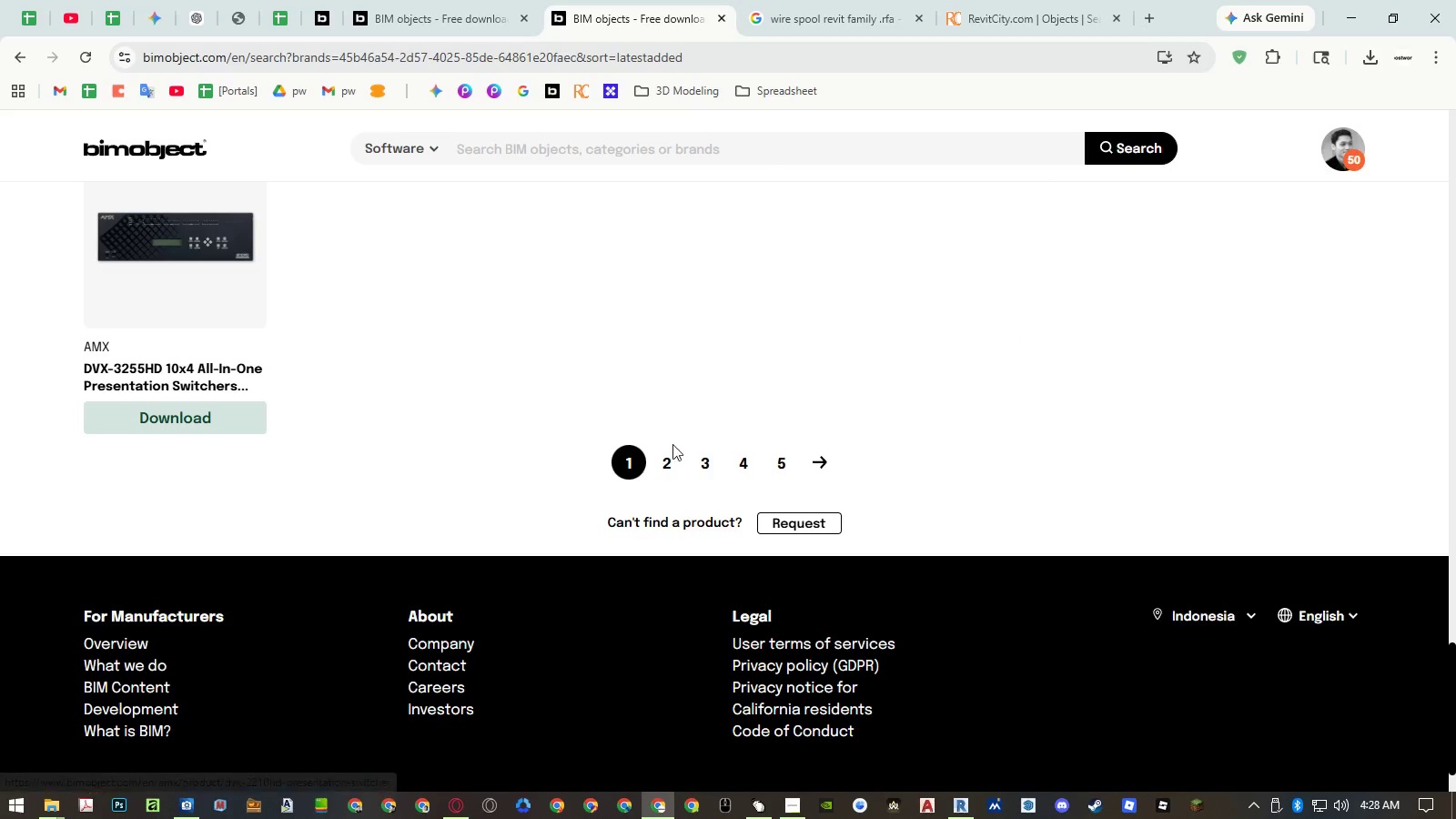 
left_click([670, 458])
 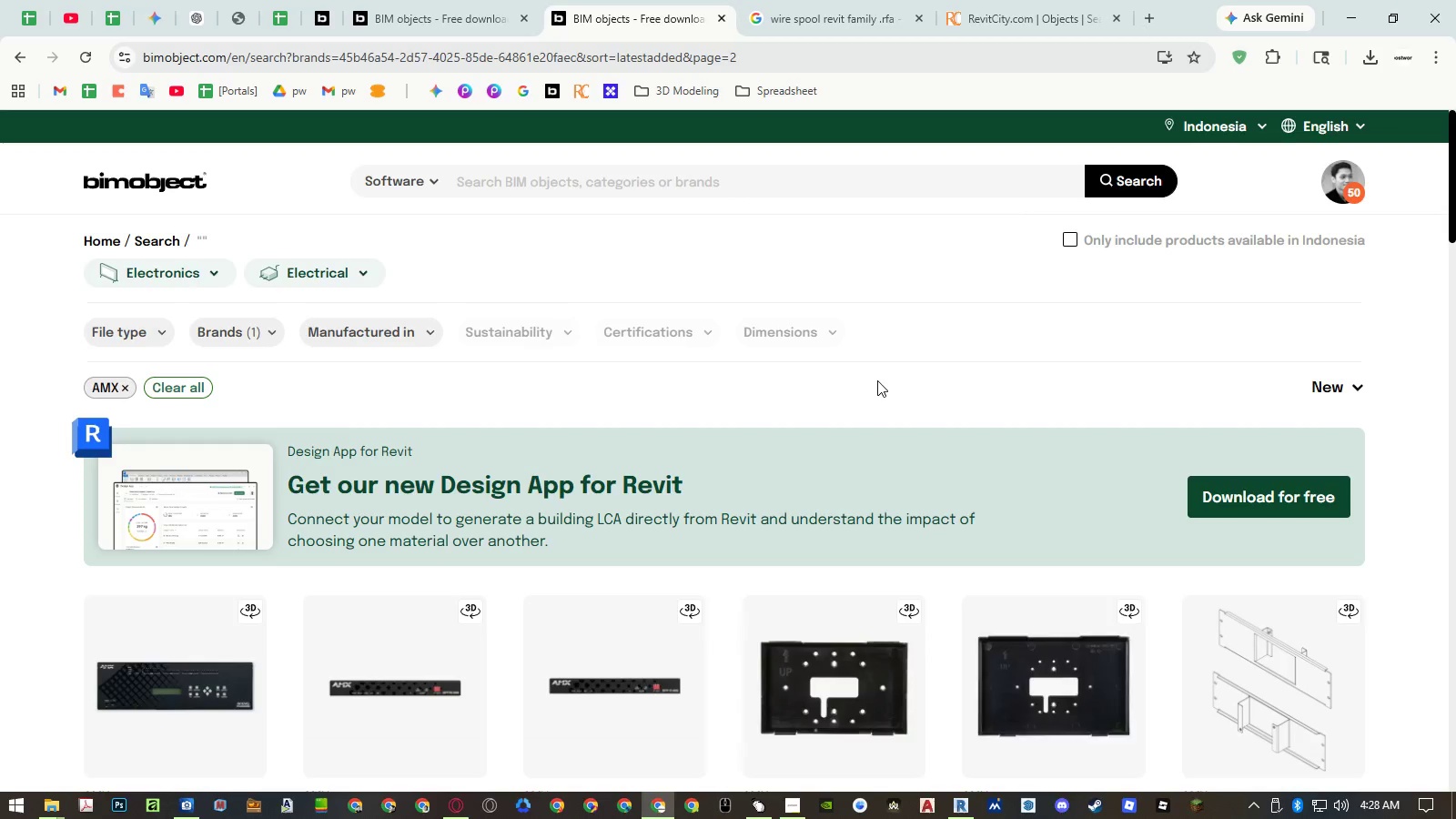 
scroll: coordinate [877, 379], scroll_direction: down, amount: 9.0
 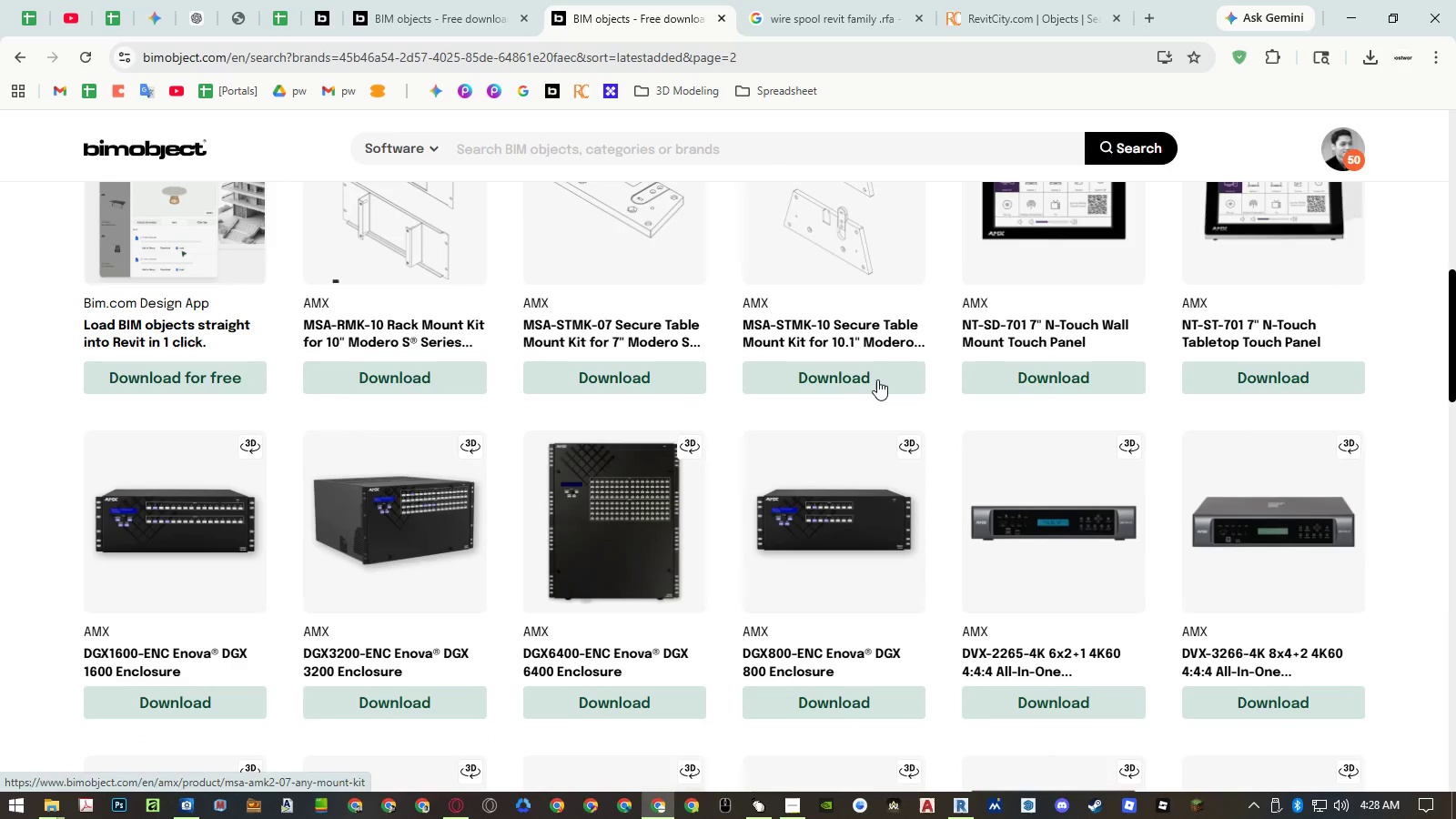 
scroll: coordinate [864, 502], scroll_direction: up, amount: 5.0
 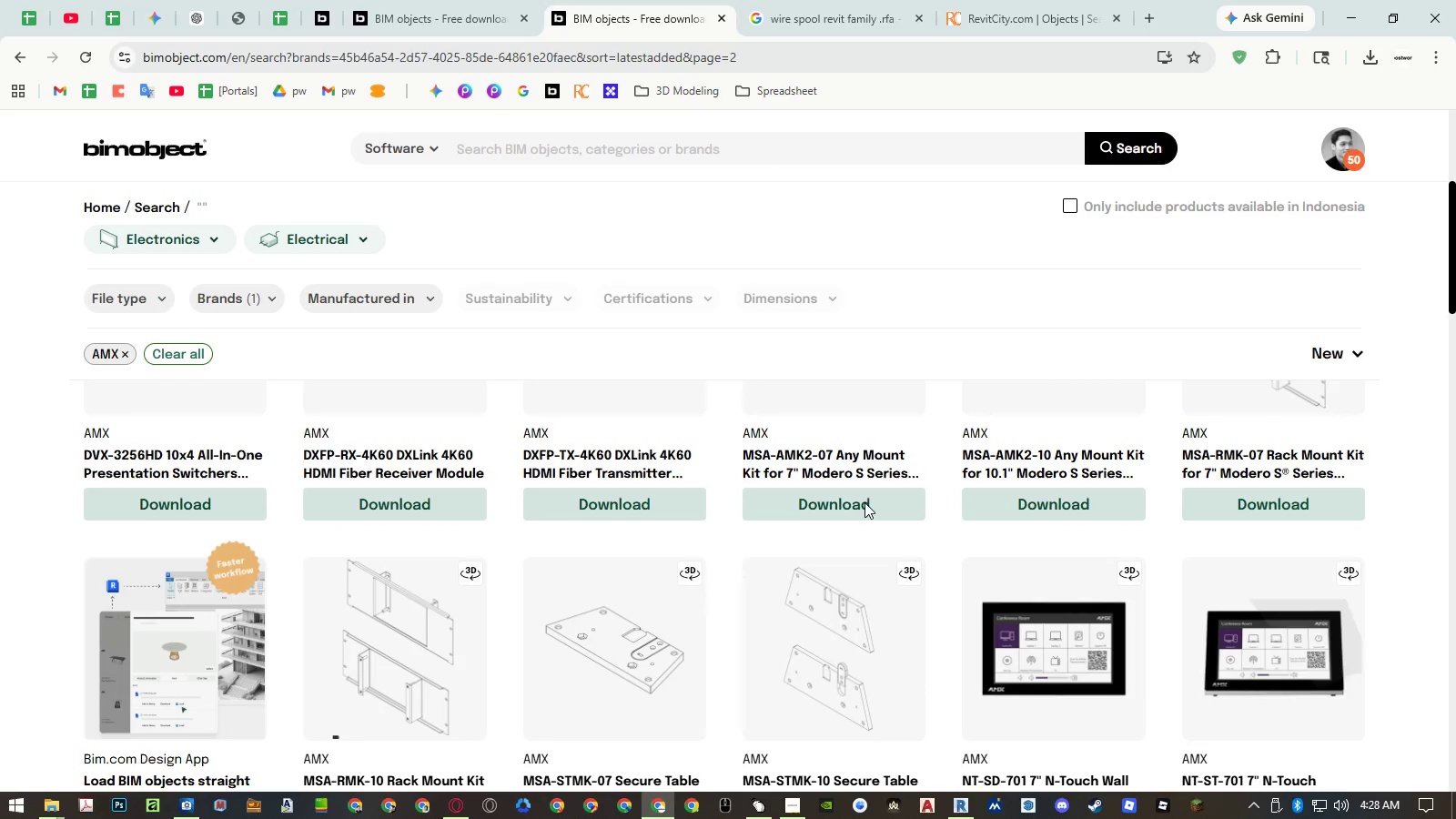 
scroll: coordinate [876, 448], scroll_direction: down, amount: 2.0
 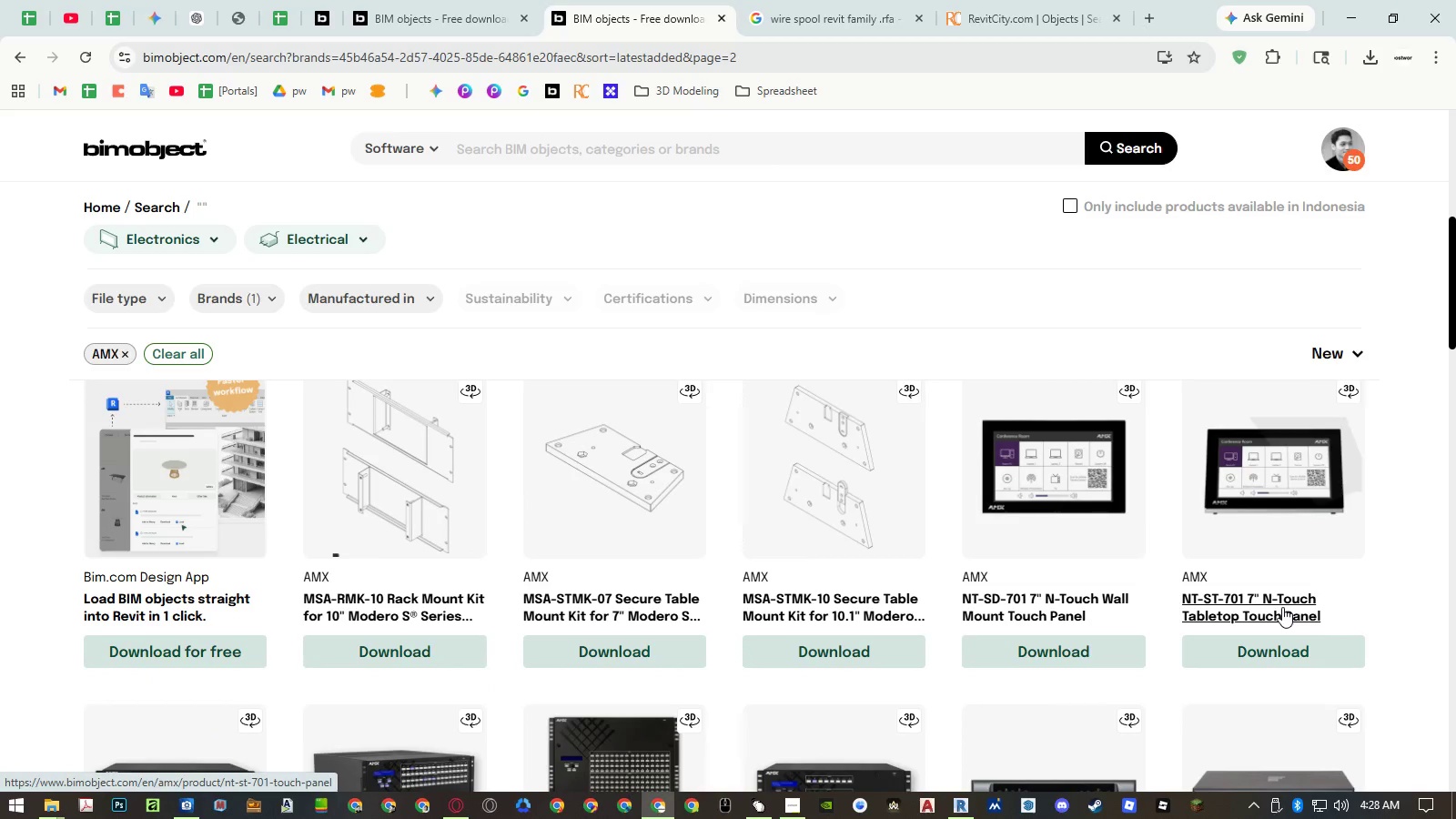 
wait(6.28)
 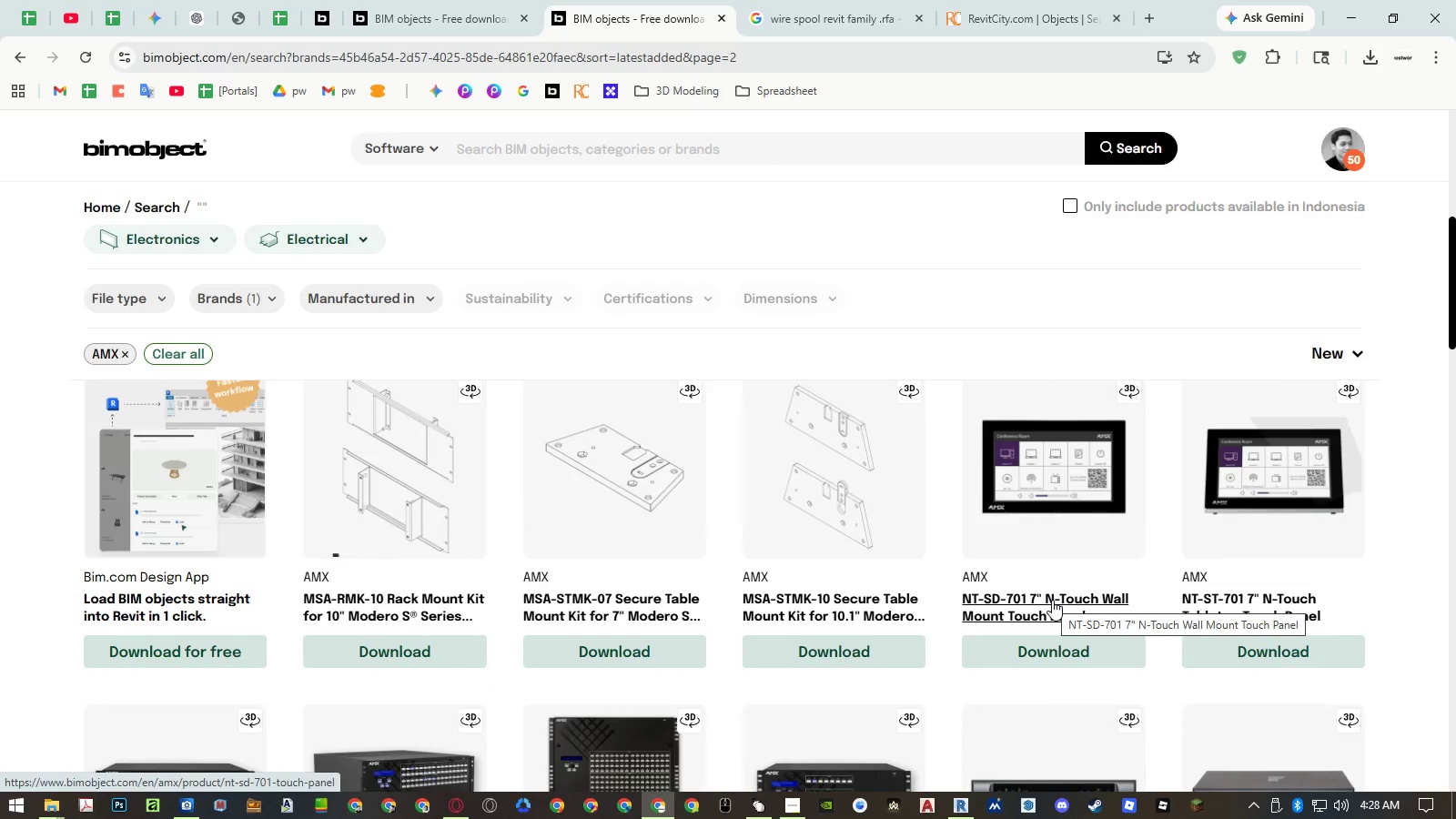 
middle_click([1103, 607])
 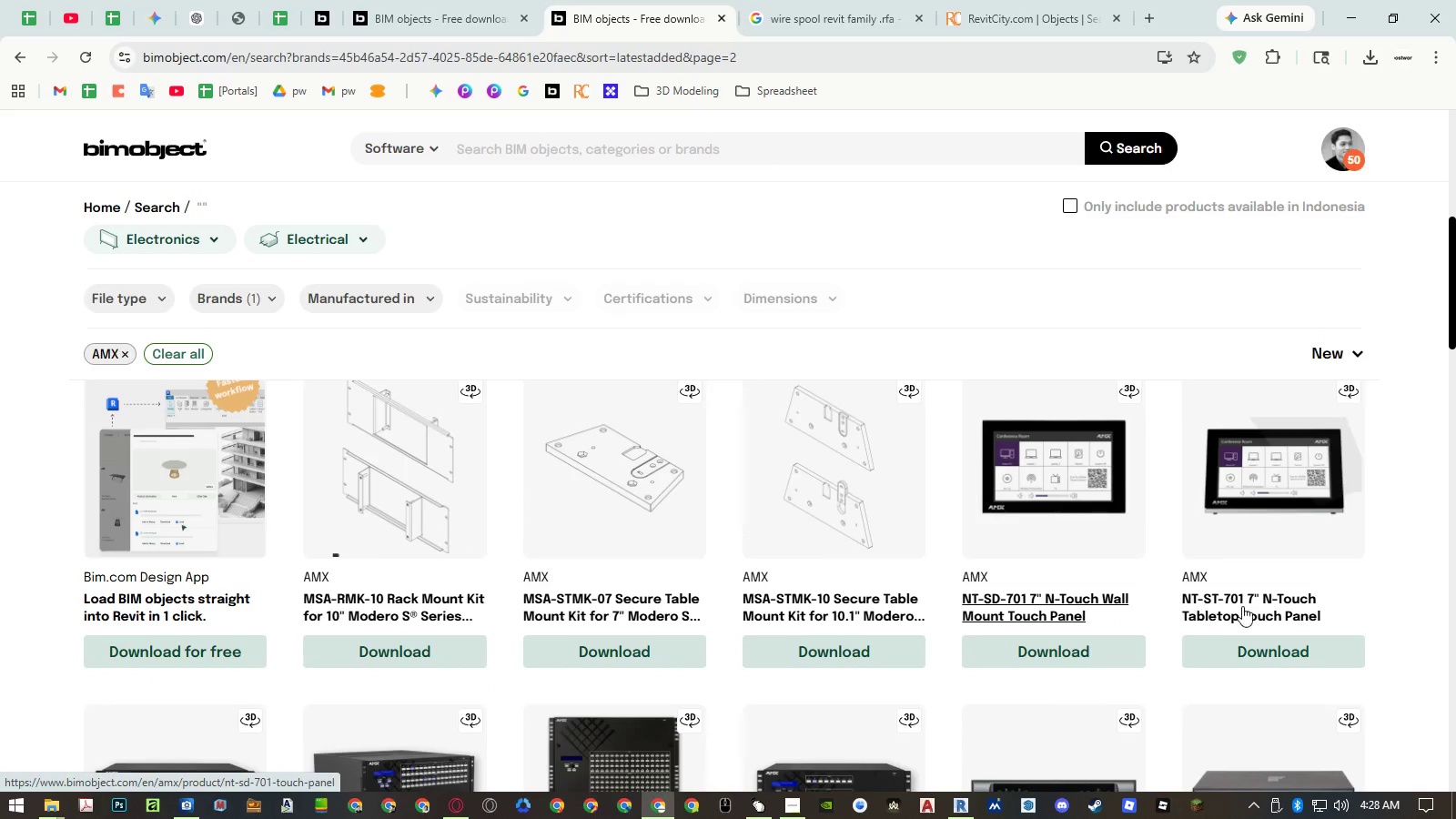 
middle_click([1249, 606])
 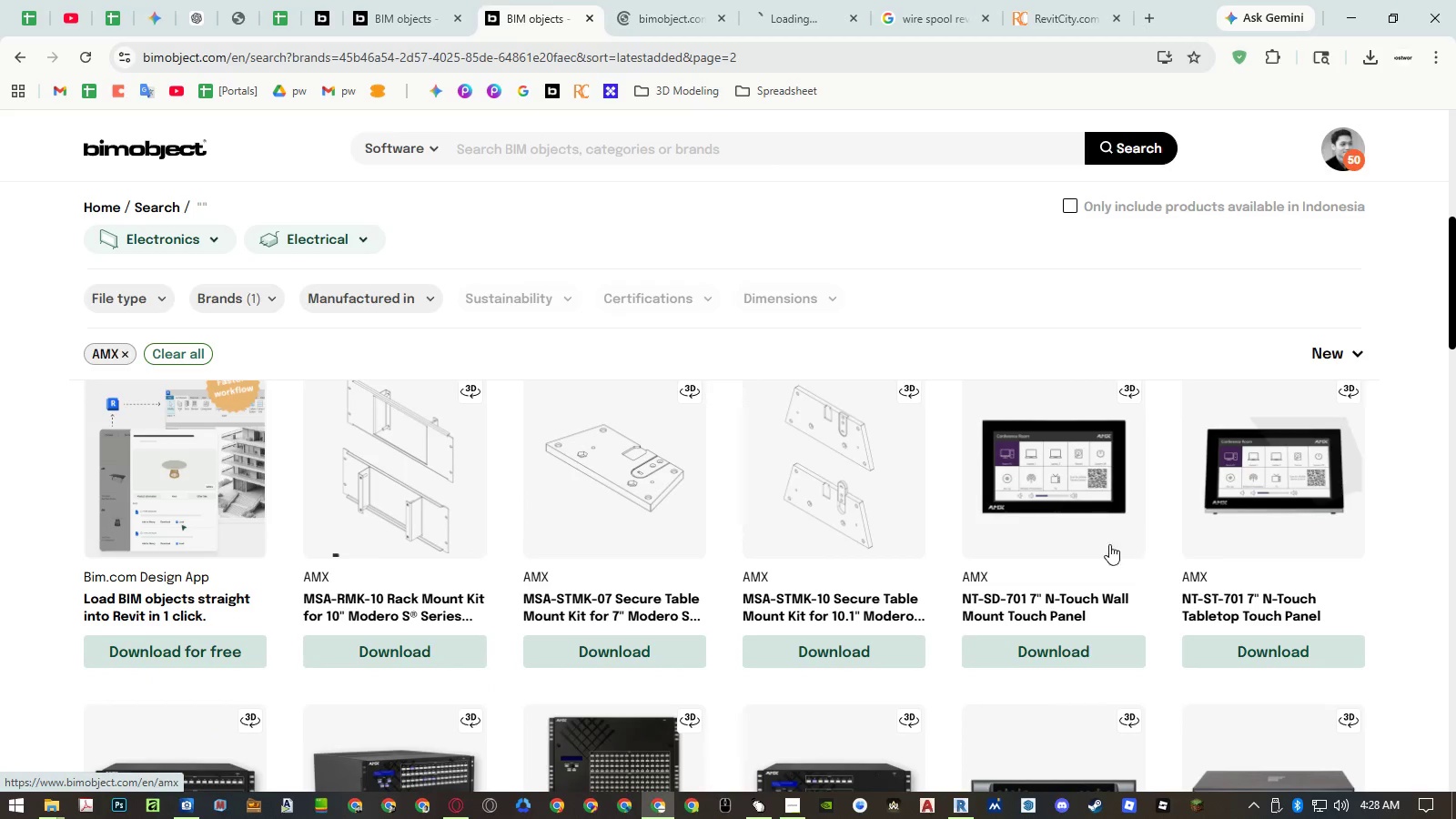 
scroll: coordinate [999, 500], scroll_direction: down, amount: 3.0
 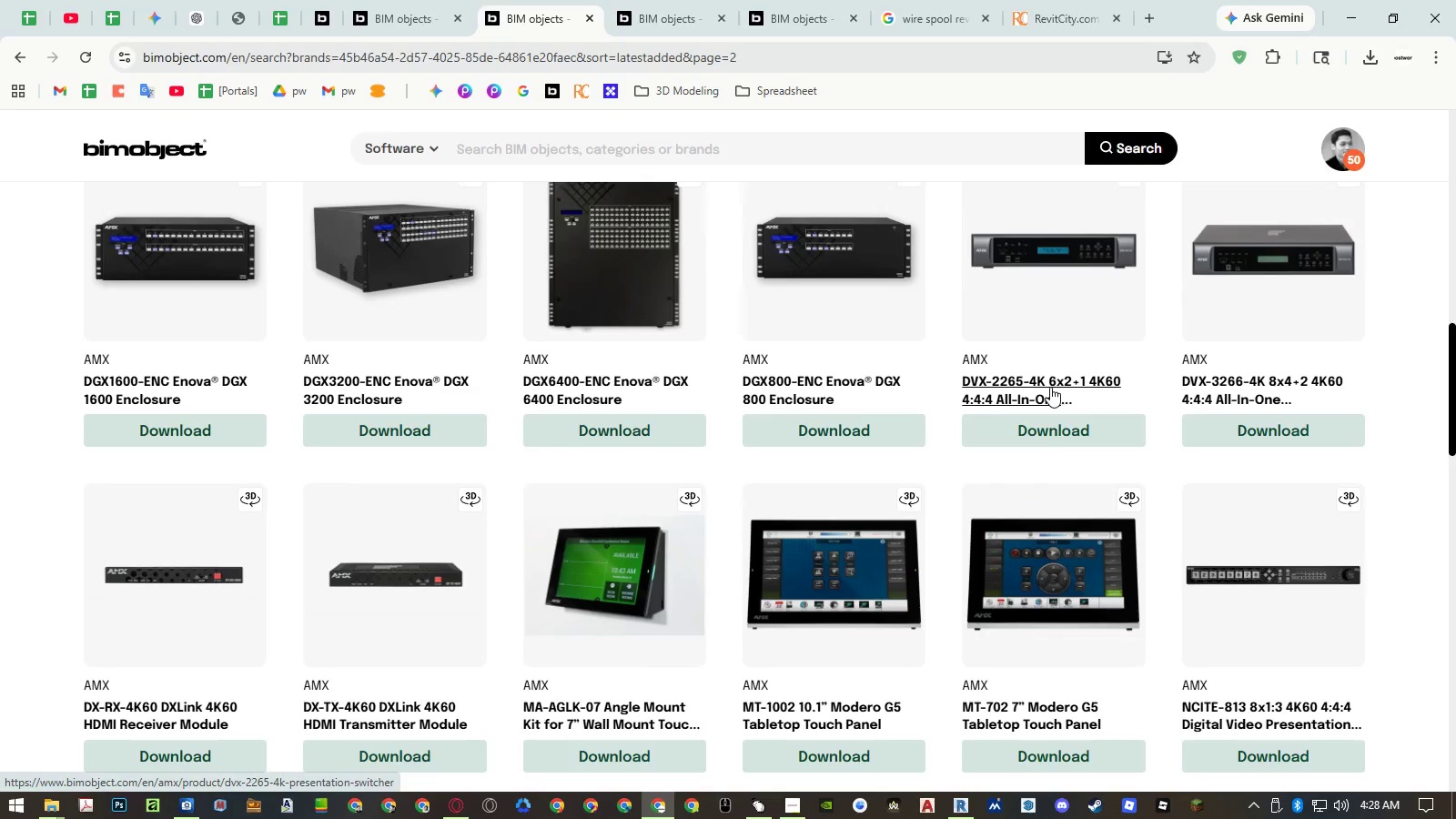 
middle_click([1053, 377])
 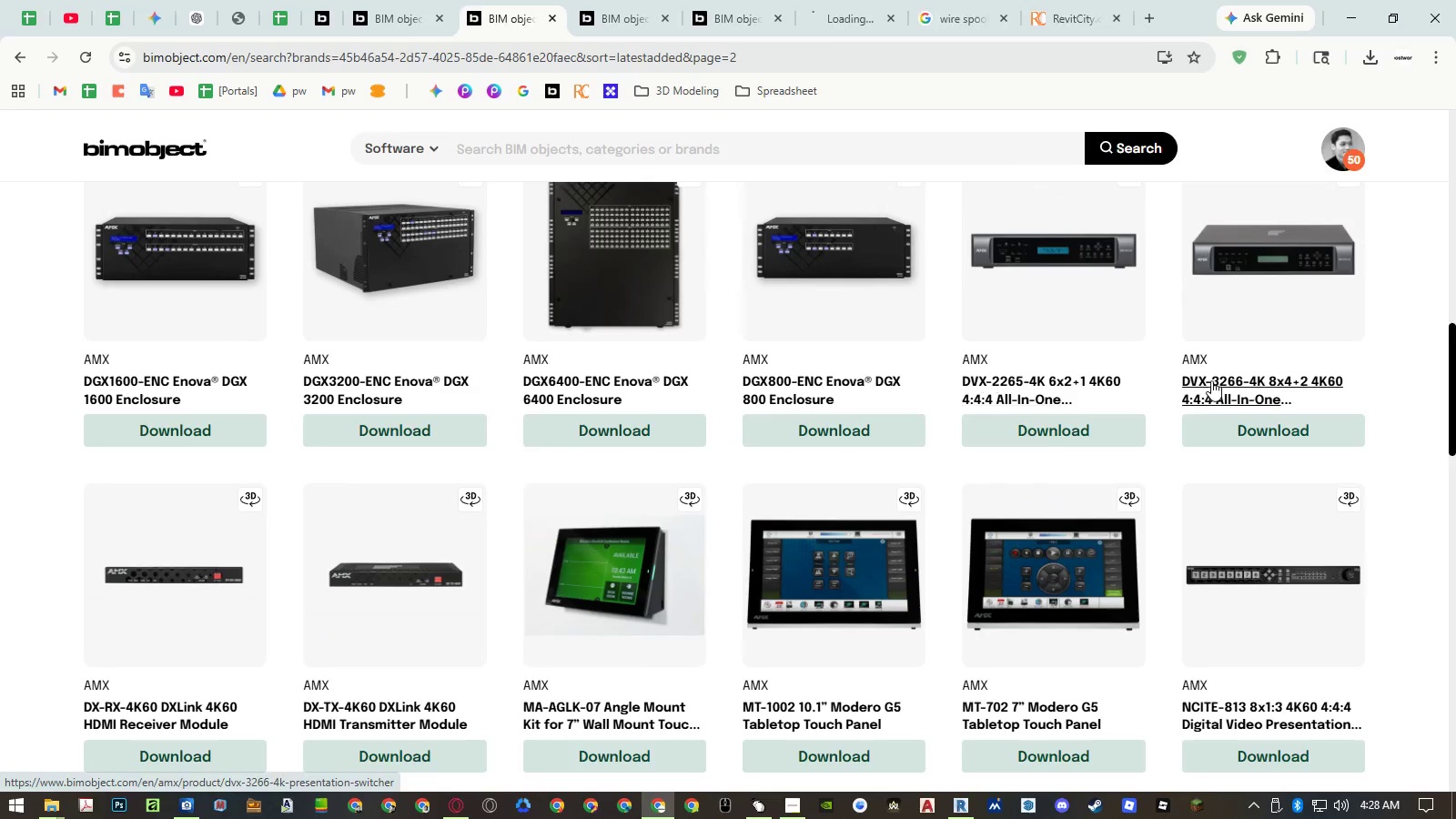 
middle_click([1215, 379])
 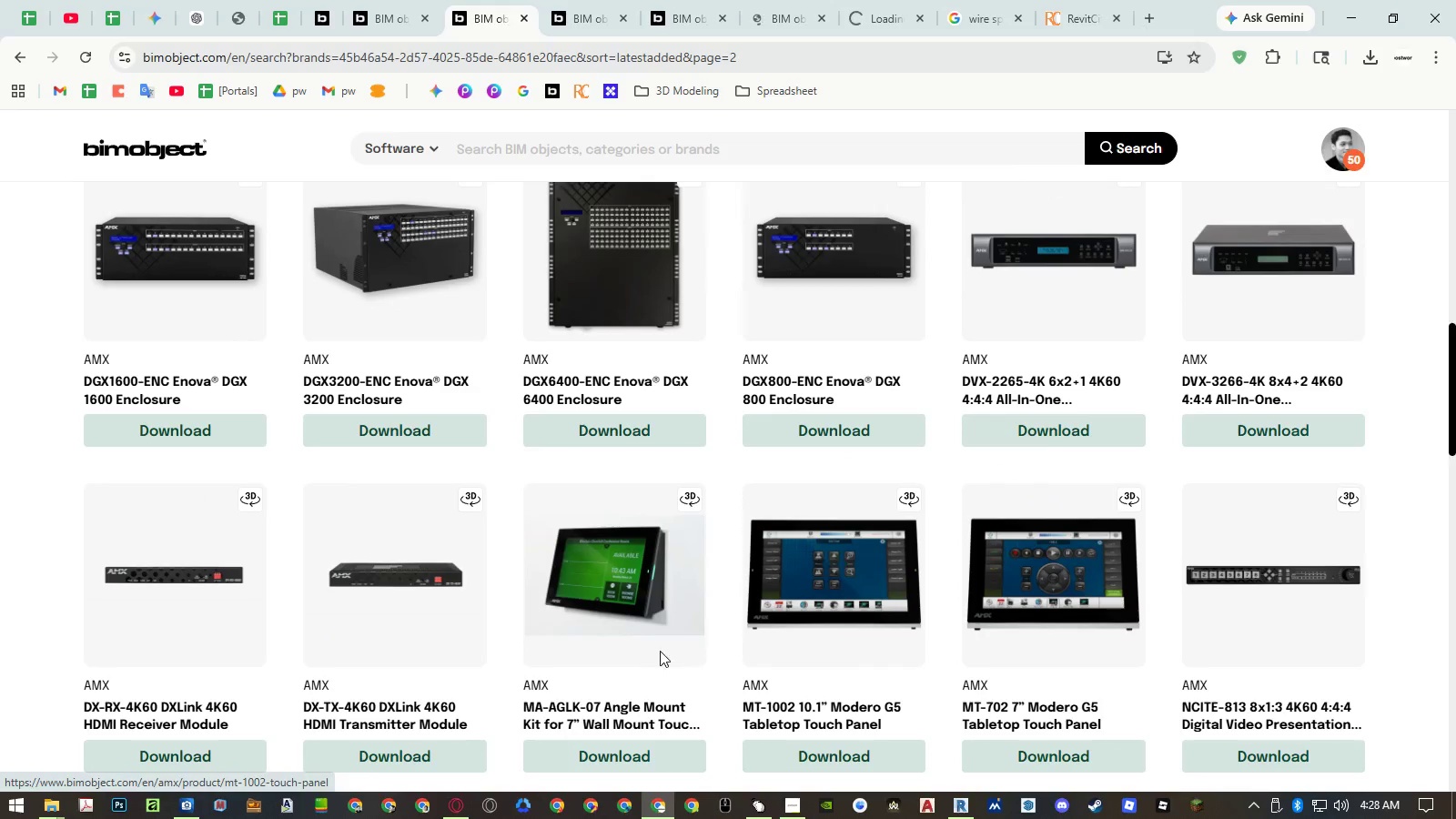 
mouse_move([645, 697])
 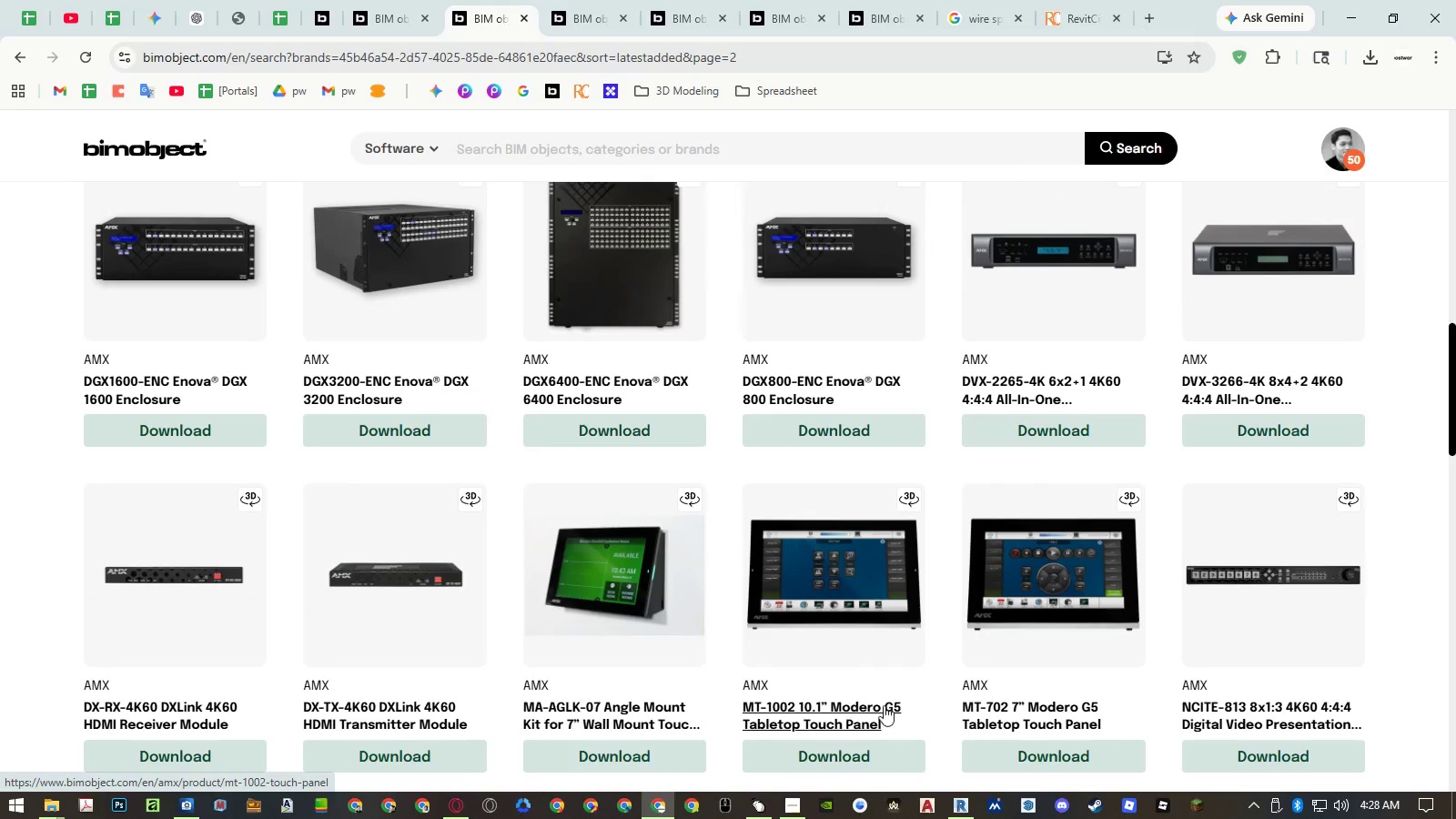 
mouse_move([954, 703])
 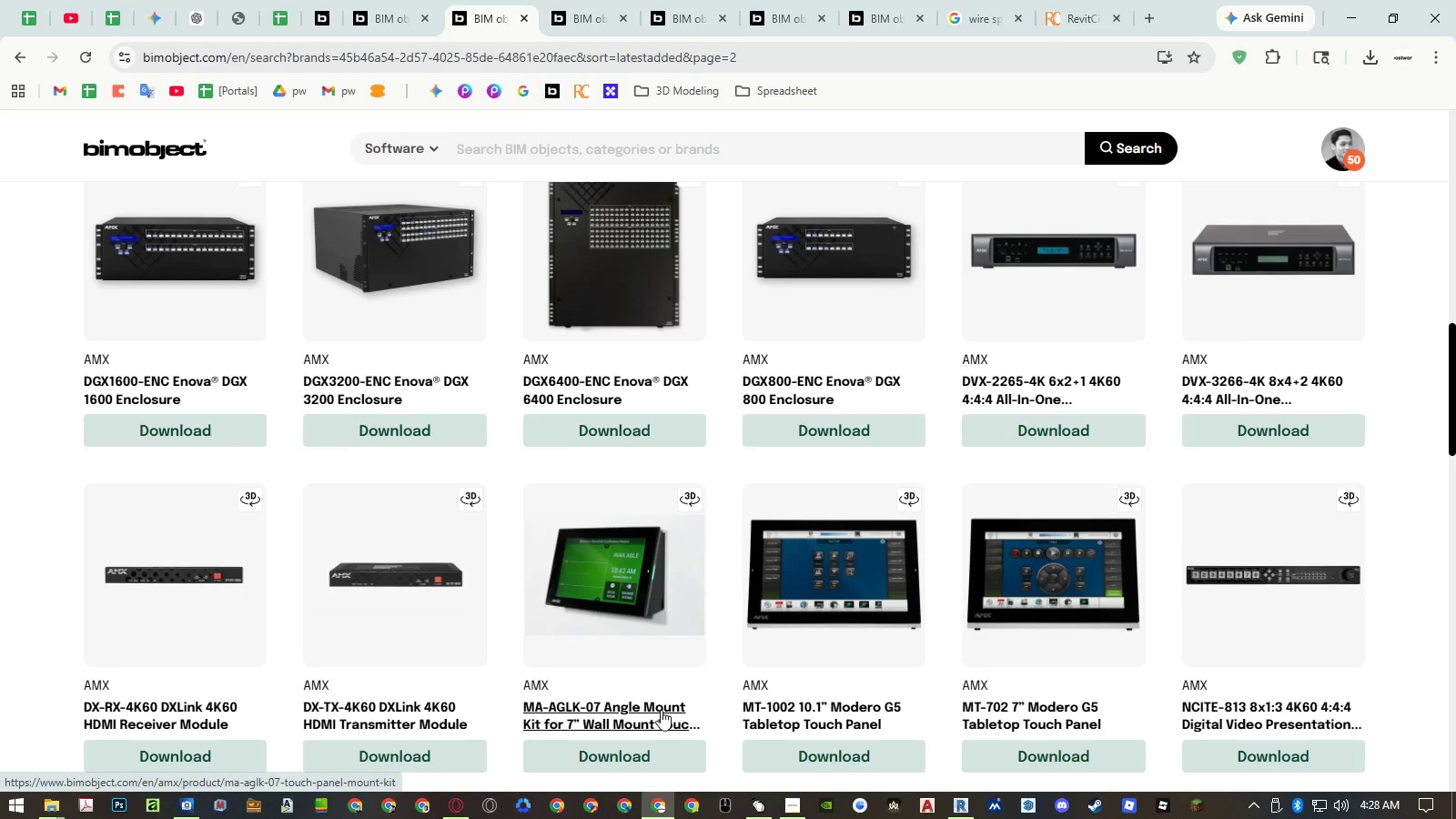 
middle_click([661, 710])
 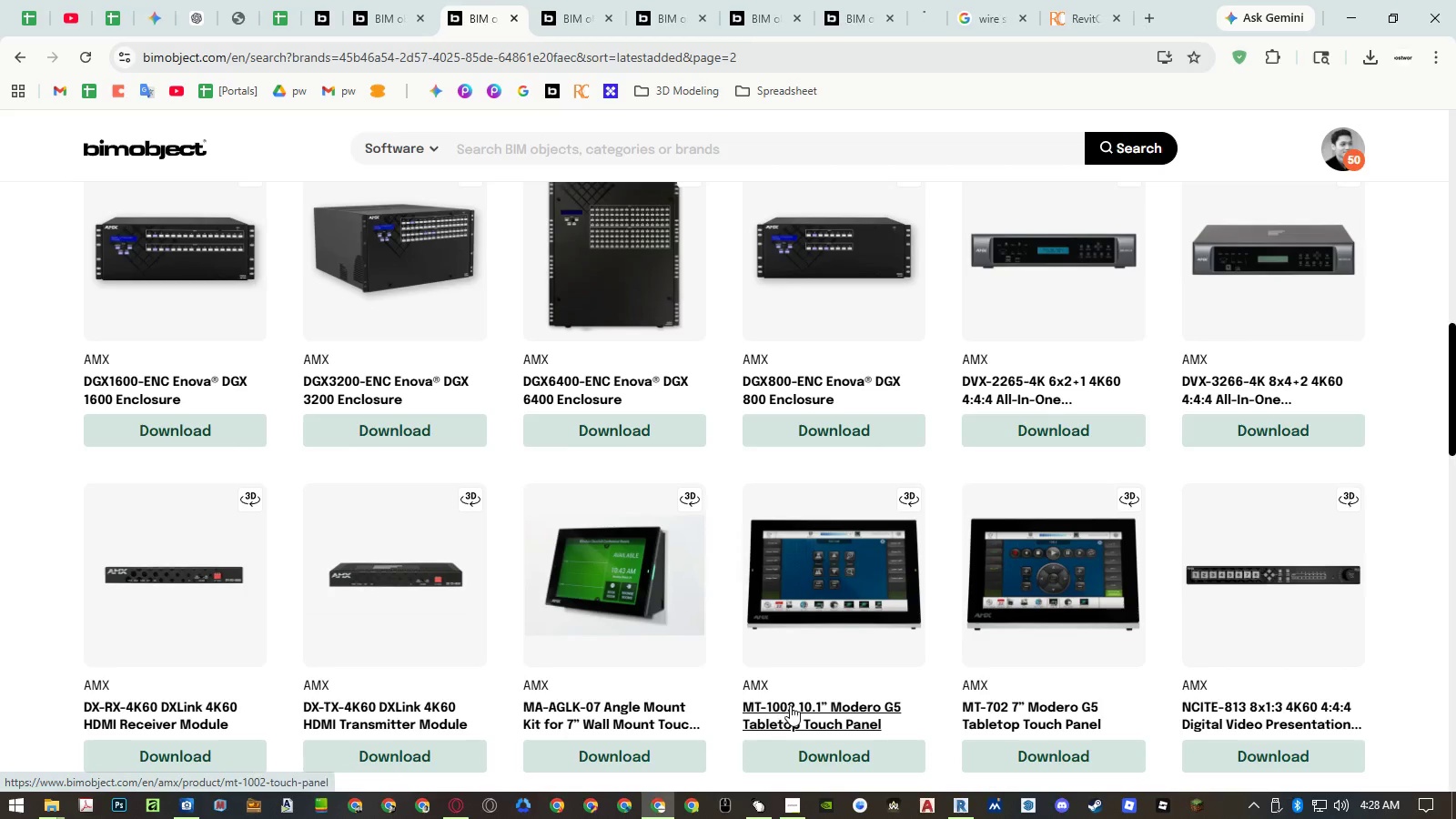 
middle_click([791, 705])
 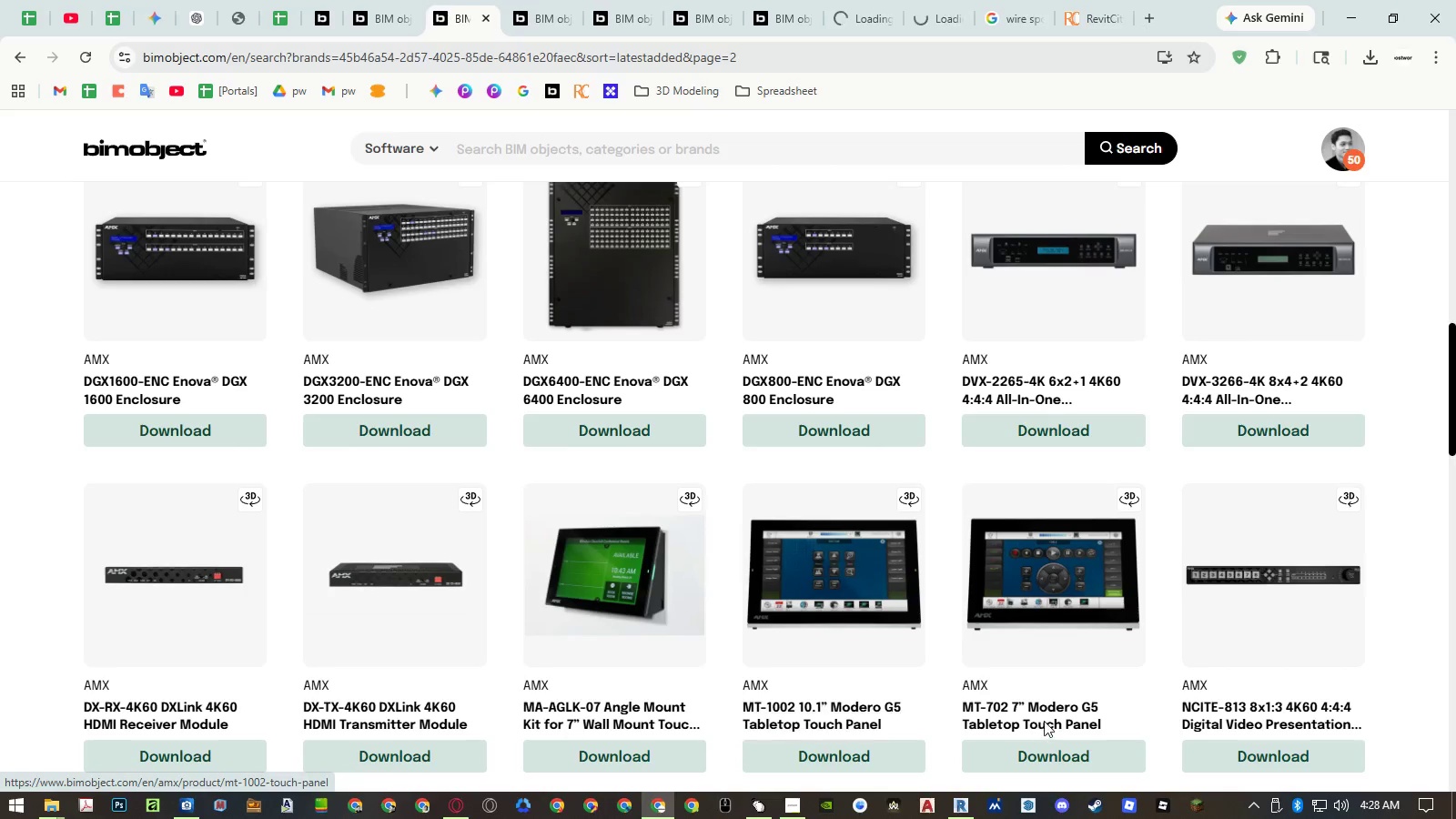 
middle_click([1044, 721])
 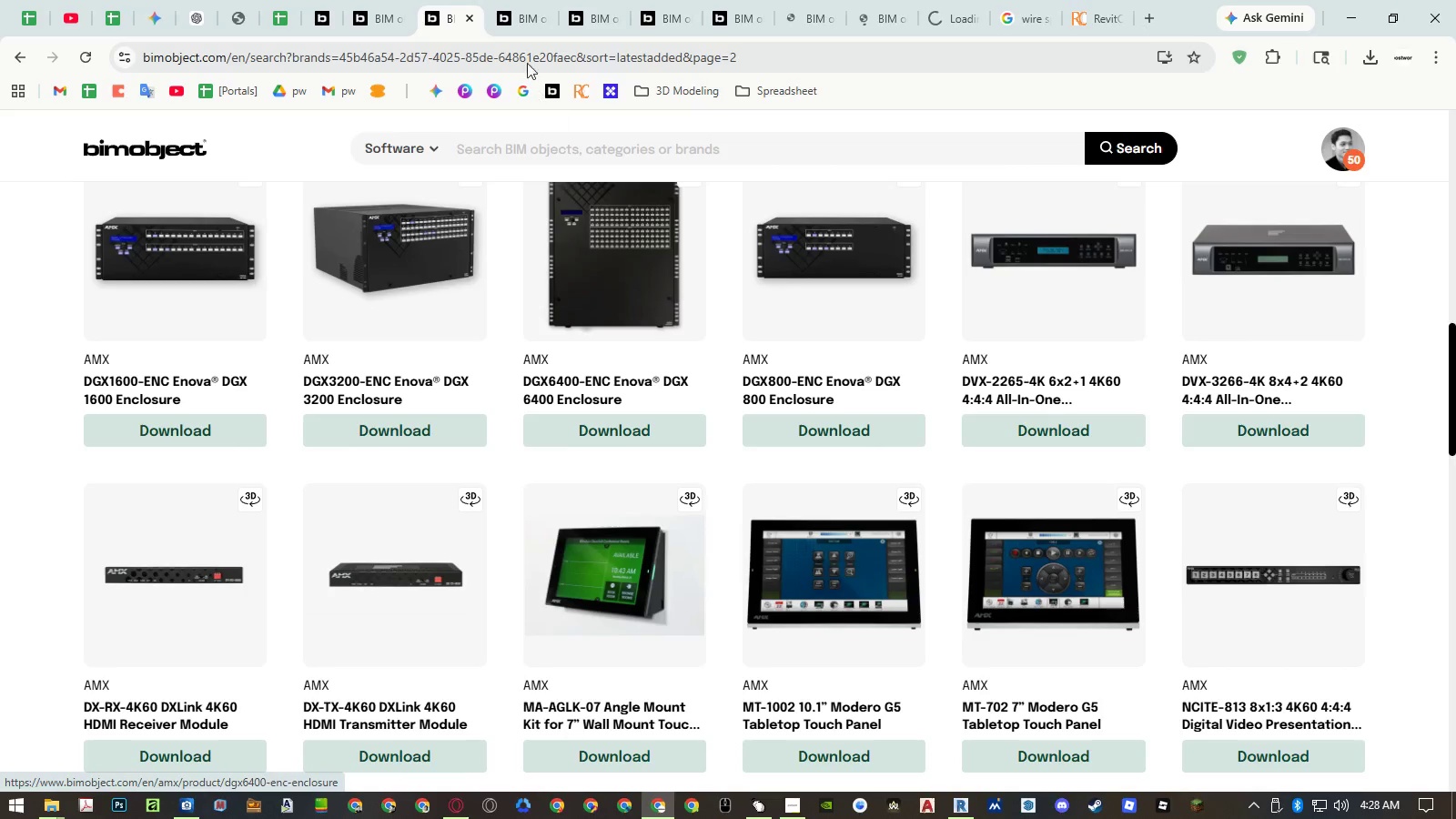 
left_click([531, 19])
 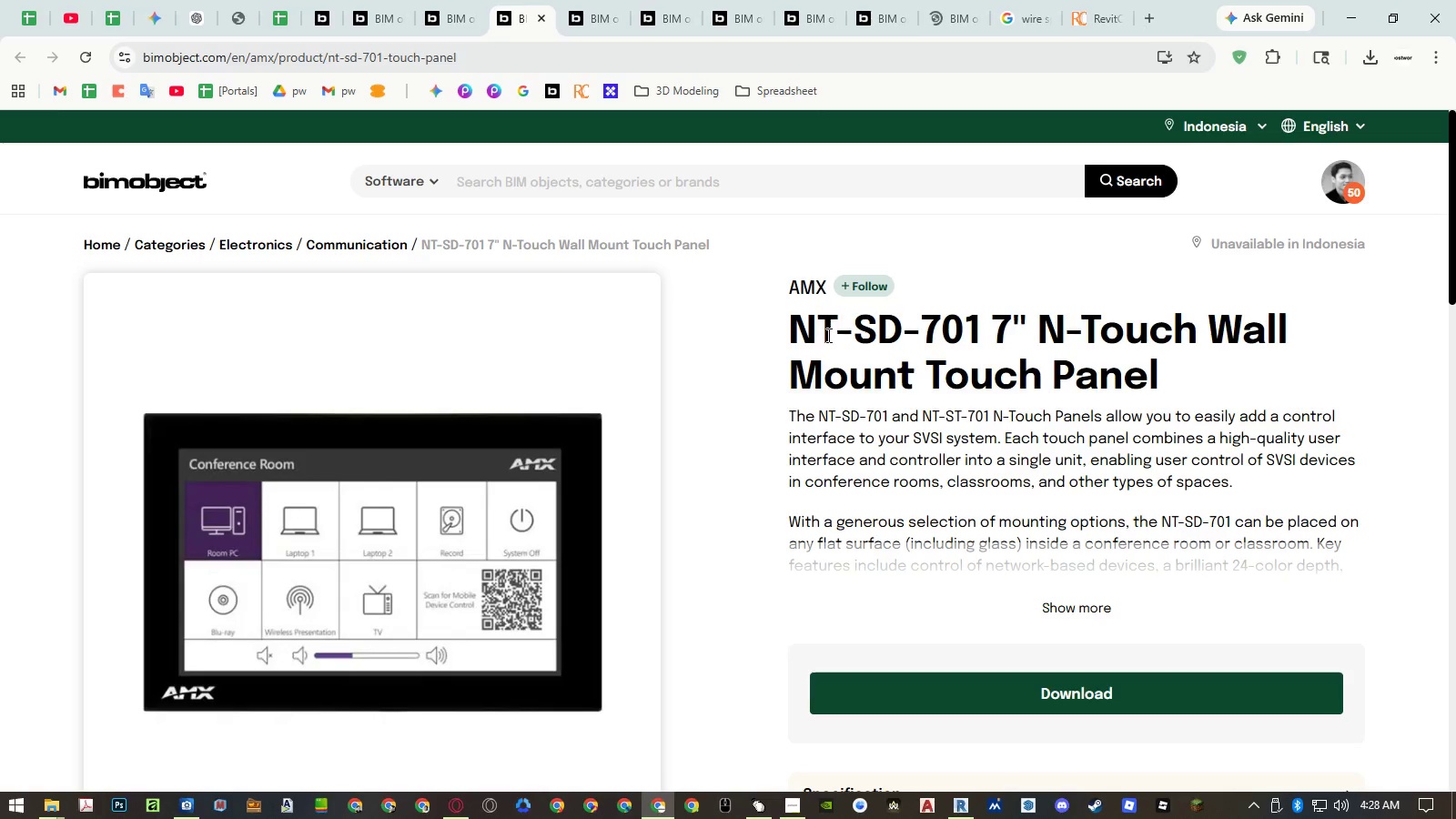 
scroll: coordinate [740, 531], scroll_direction: down, amount: 2.0
 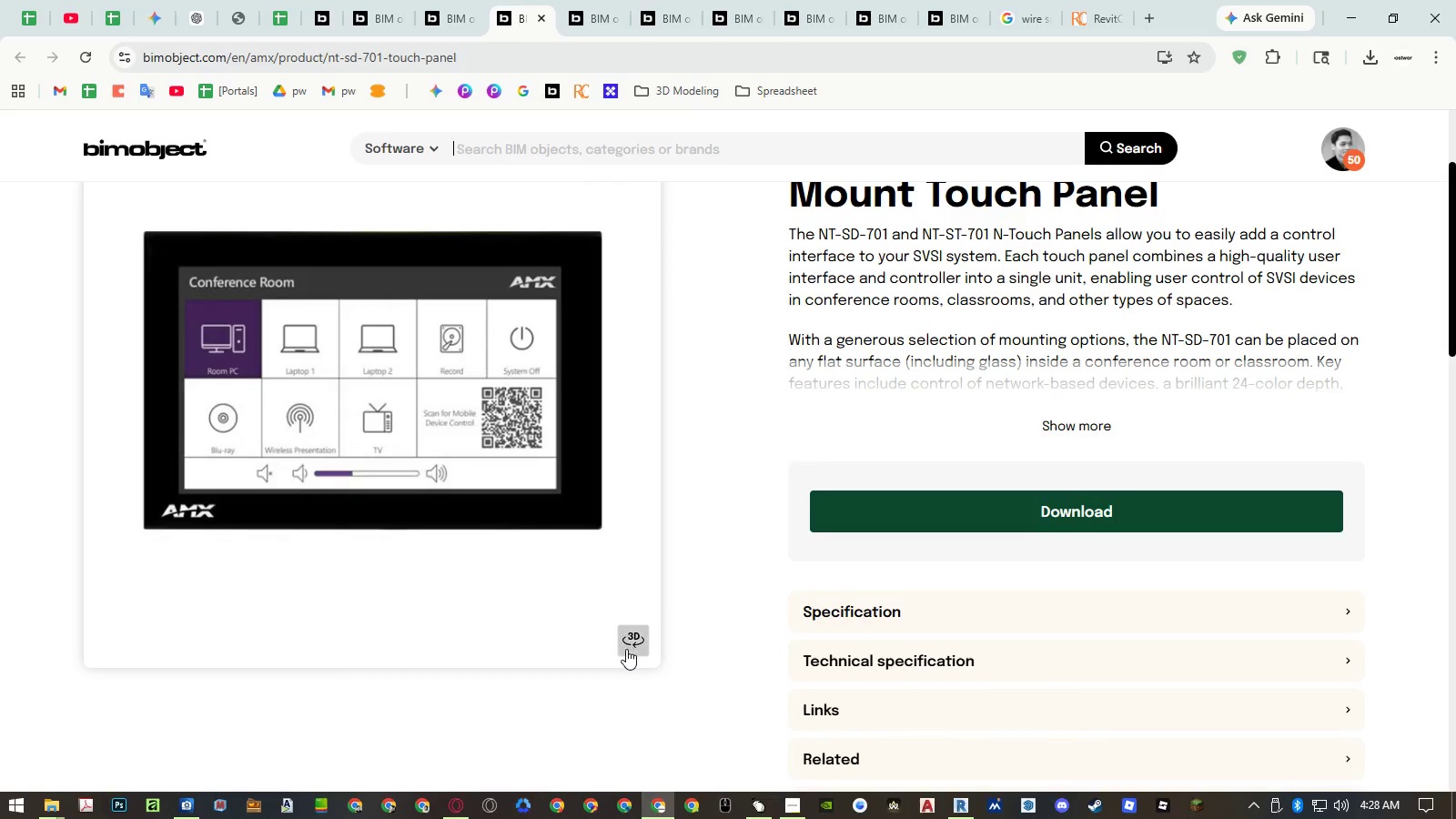 
left_click([632, 638])
 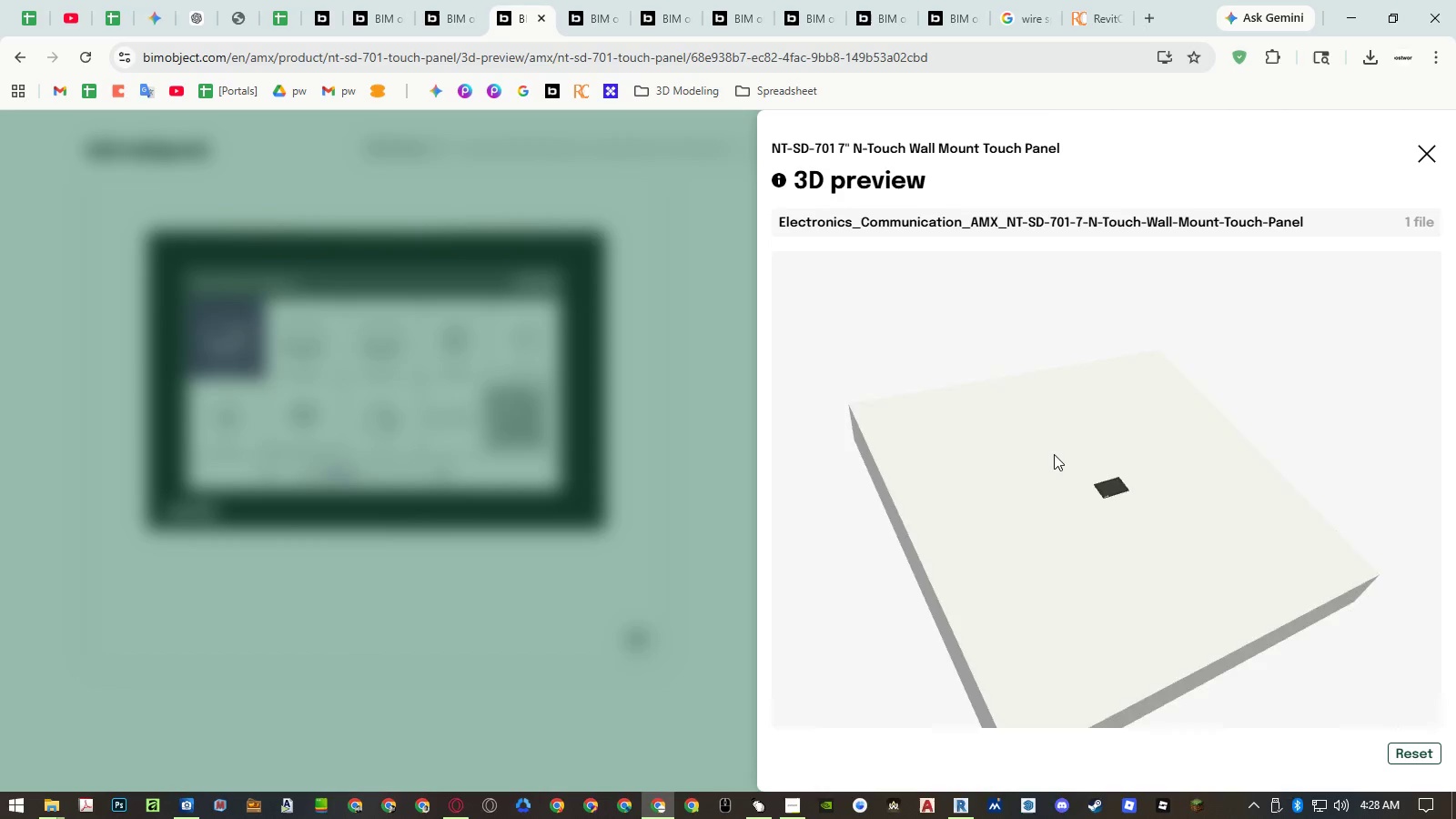 
left_click_drag(start_coordinate=[1138, 383], to_coordinate=[1133, 466])
 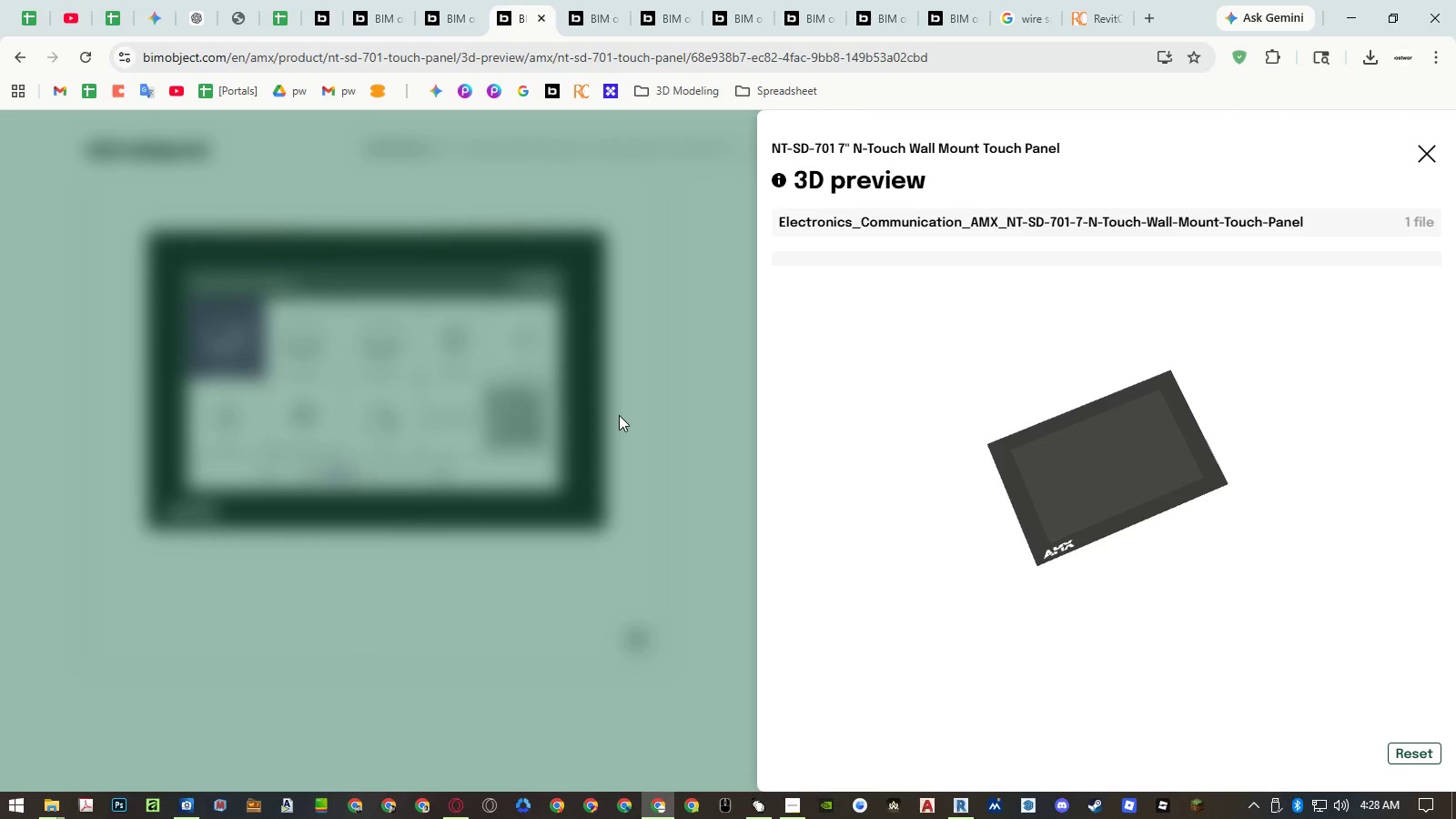 
scroll: coordinate [1130, 416], scroll_direction: up, amount: 19.0
 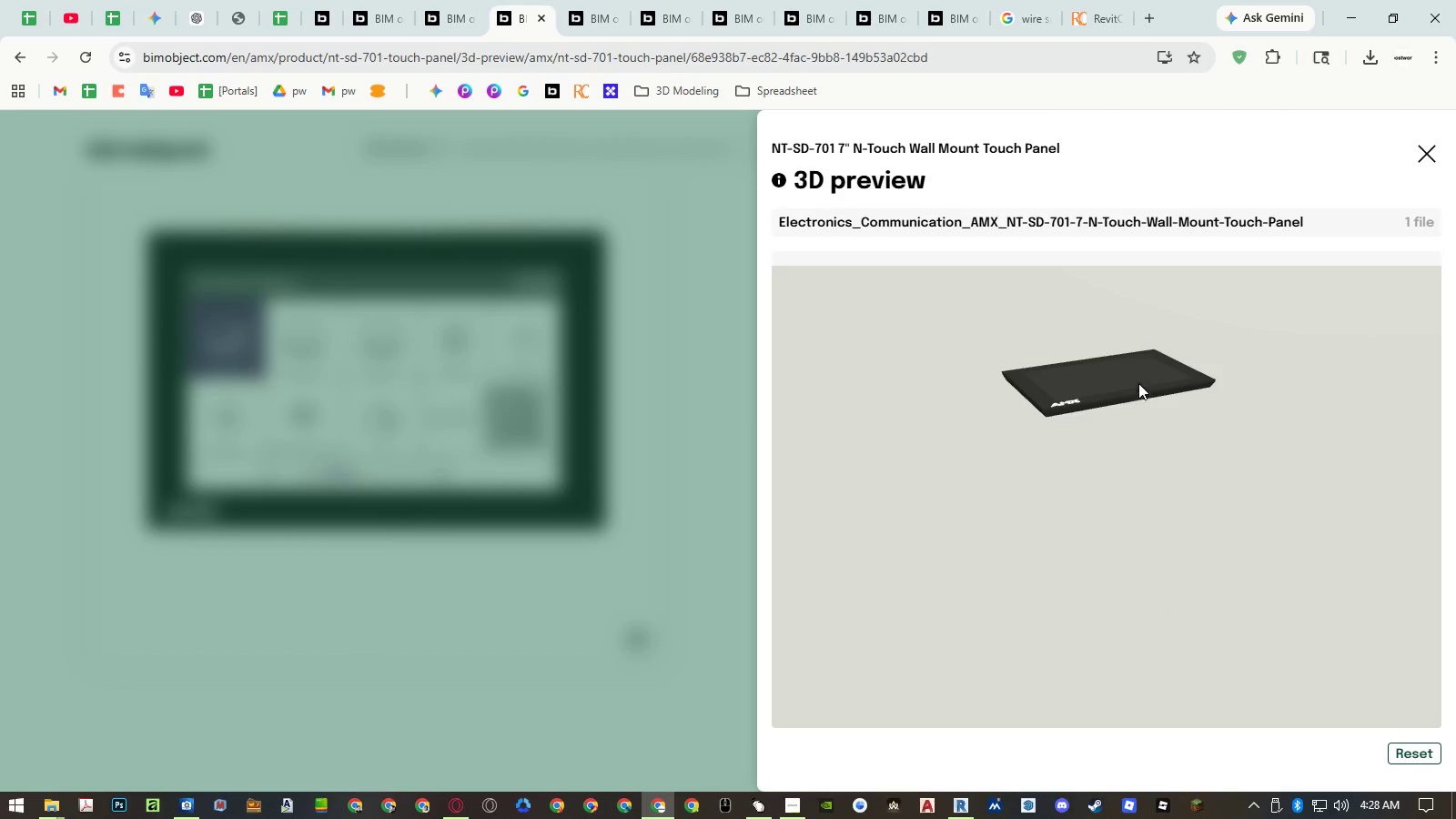 
left_click([619, 415])
 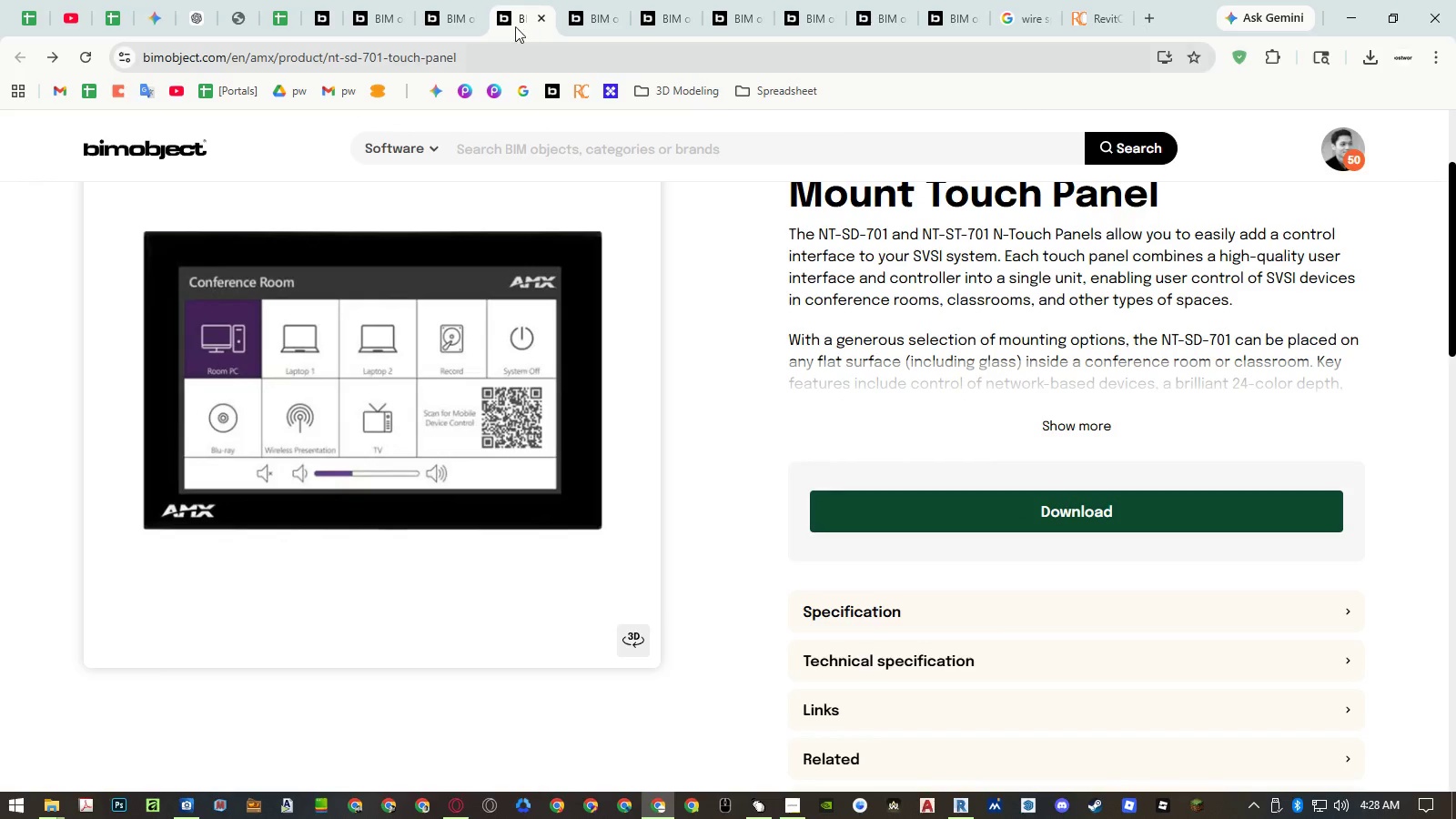 
middle_click([510, 15])
 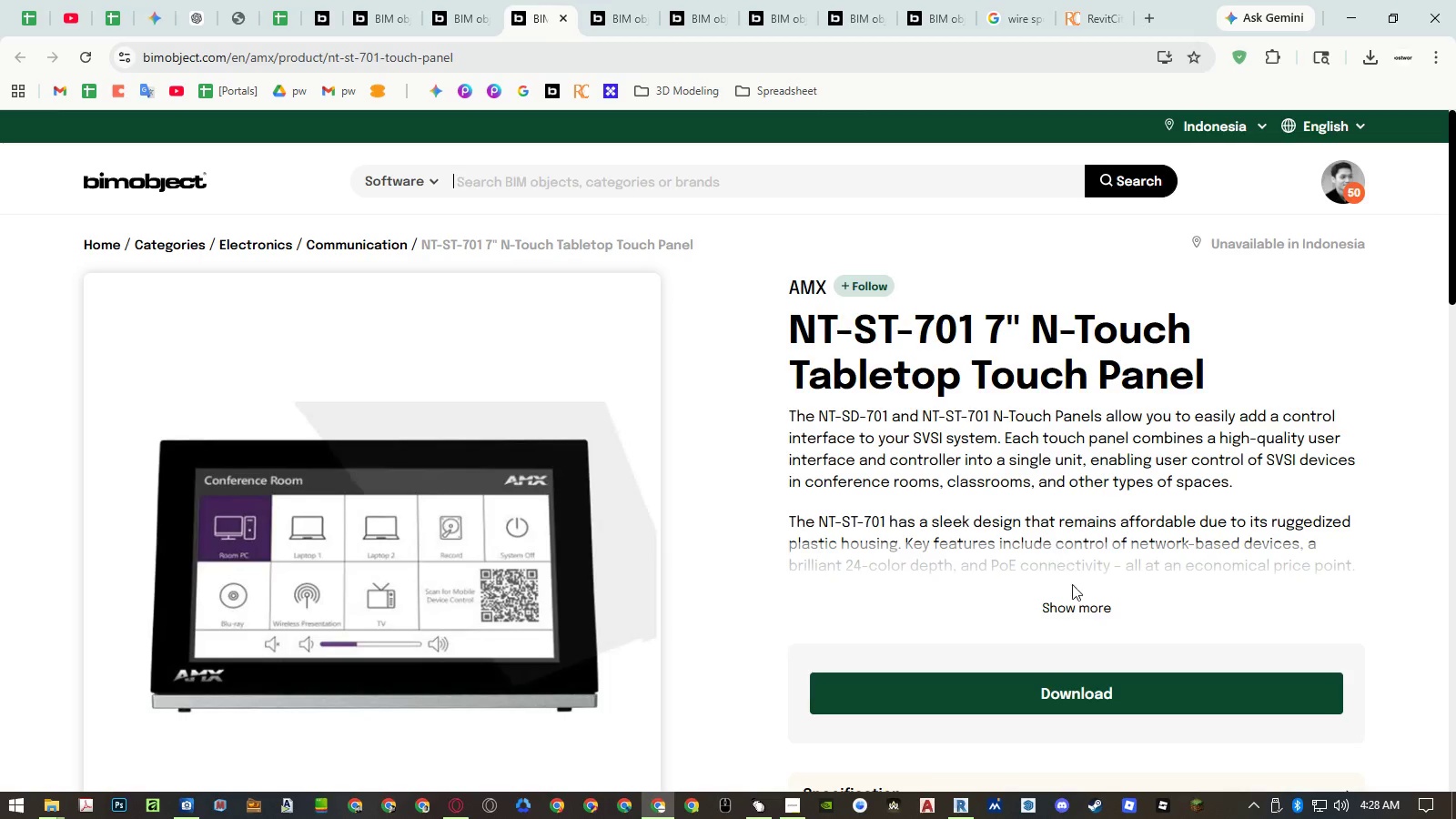 
scroll: coordinate [510, 15], scroll_direction: up, amount: 1.0
 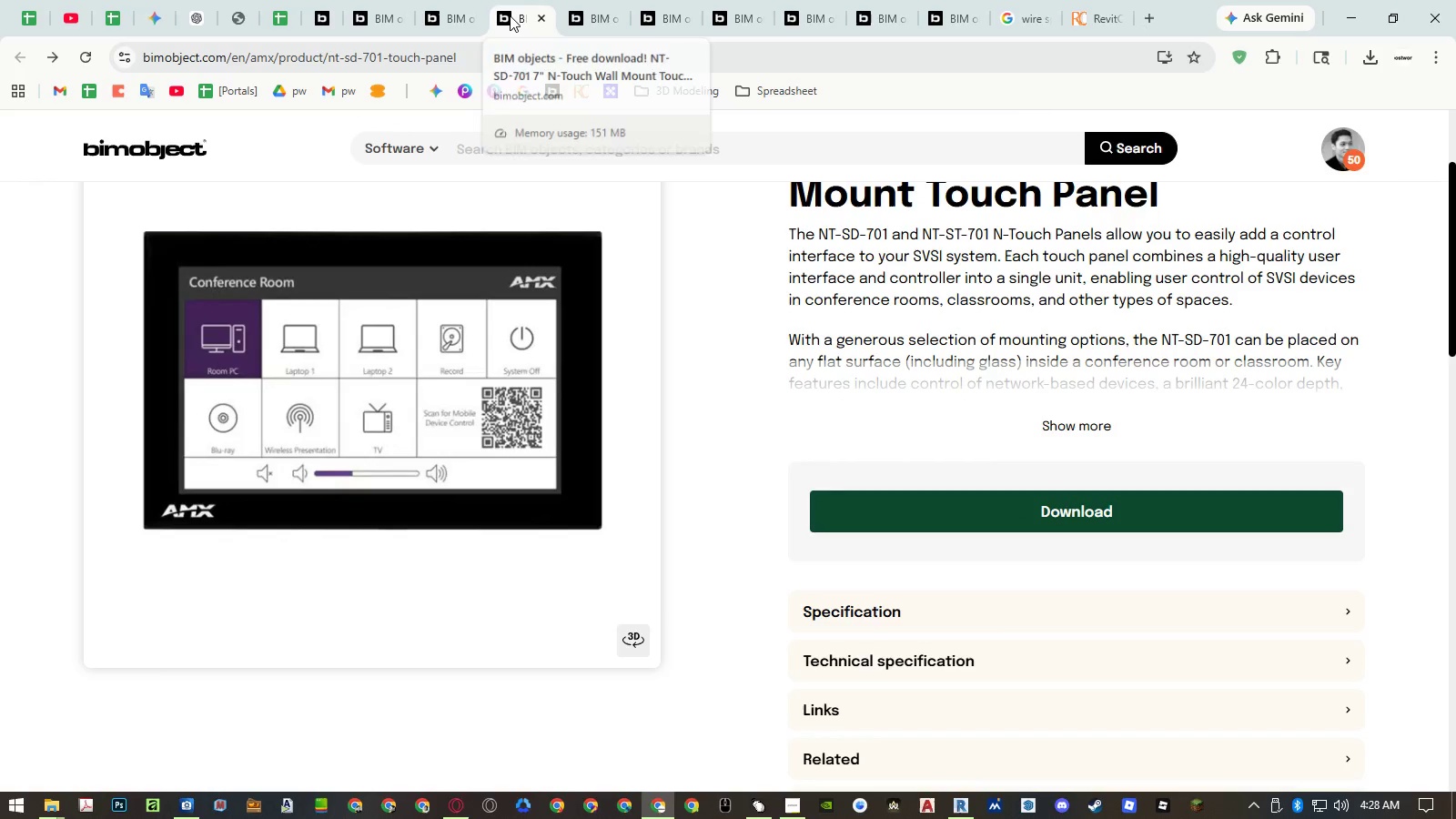 
scroll: coordinate [956, 560], scroll_direction: down, amount: 2.0
 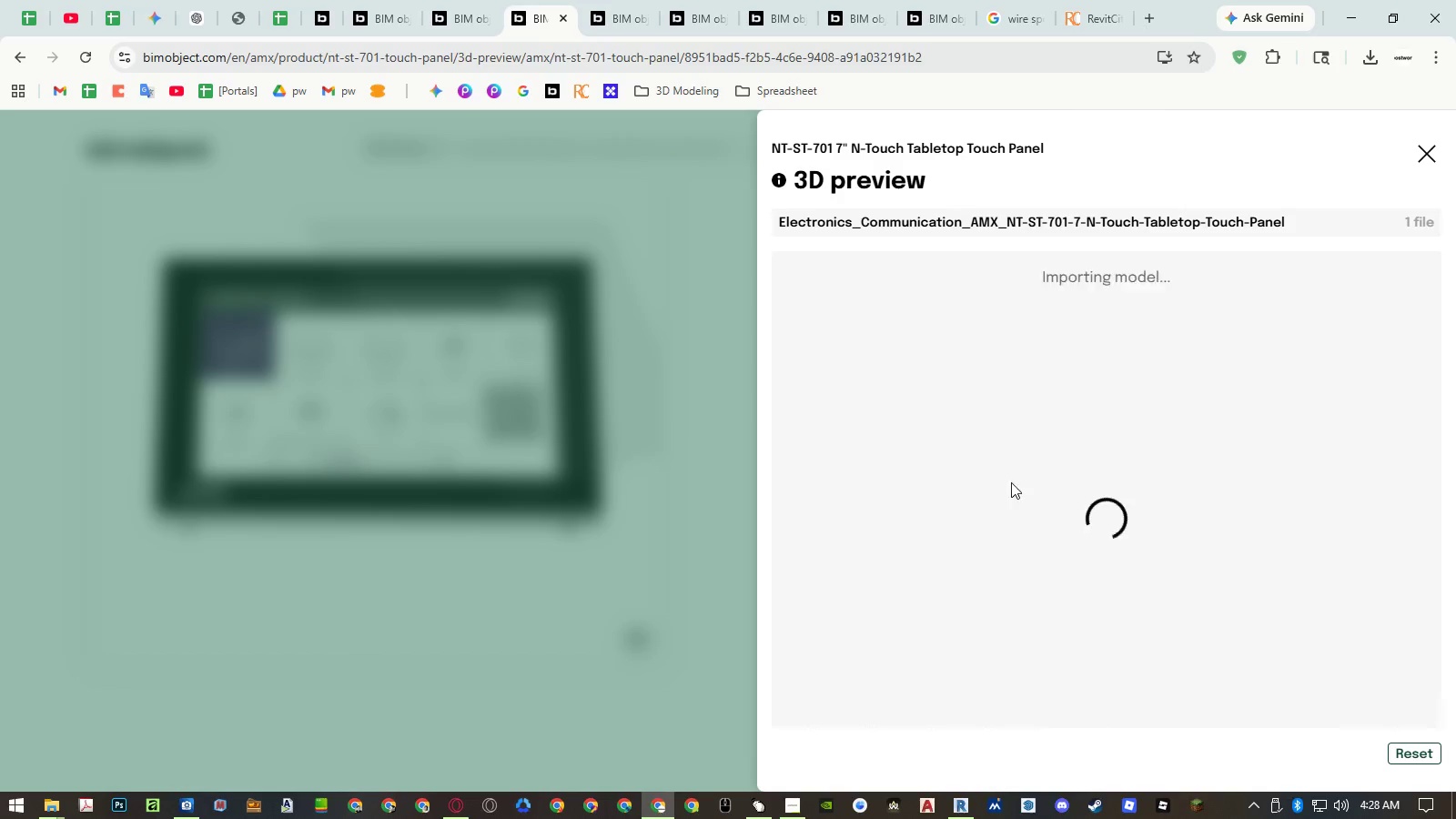 
left_click_drag(start_coordinate=[1089, 466], to_coordinate=[1096, 474])
 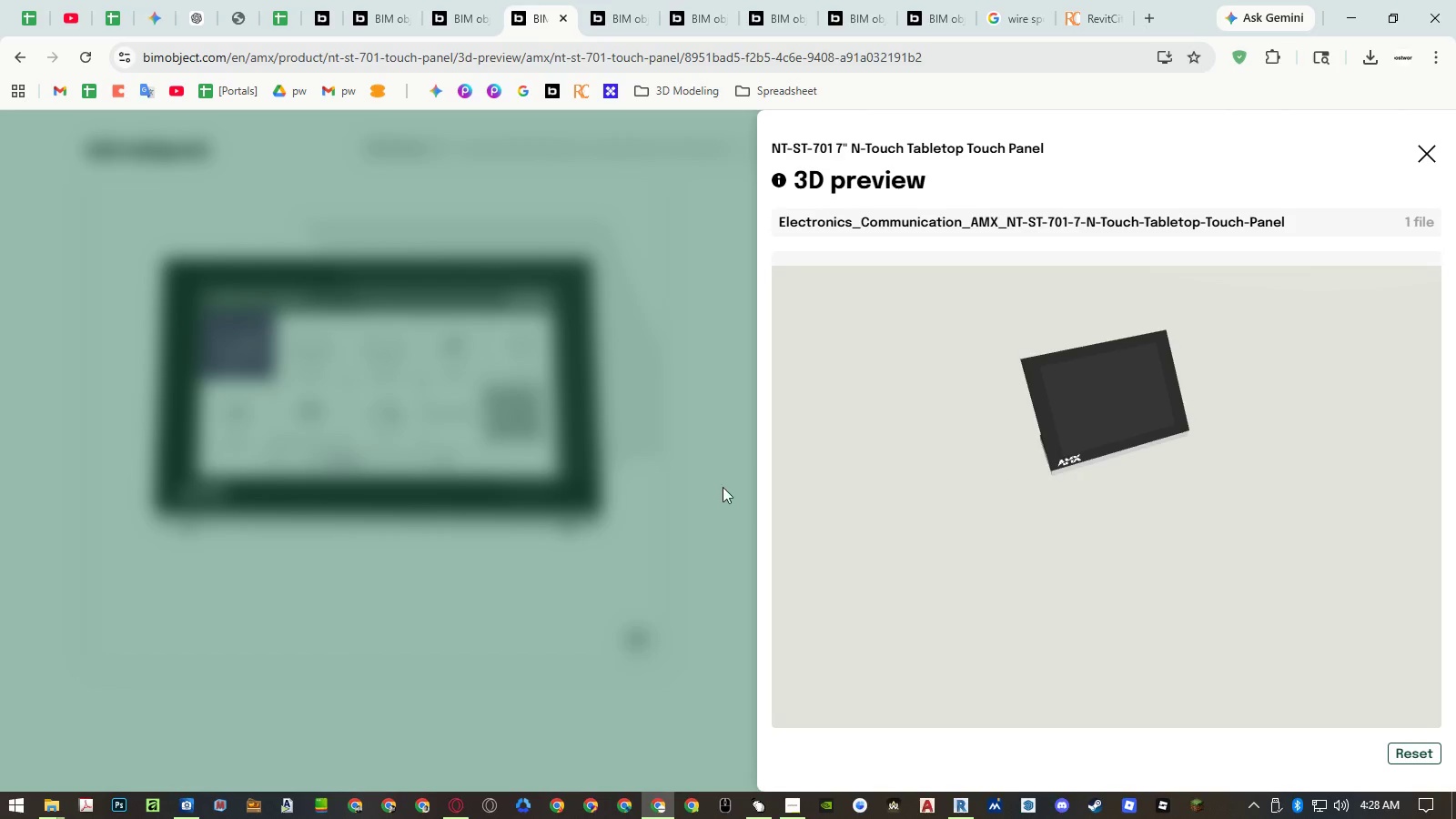 
scroll: coordinate [1119, 440], scroll_direction: up, amount: 17.0
 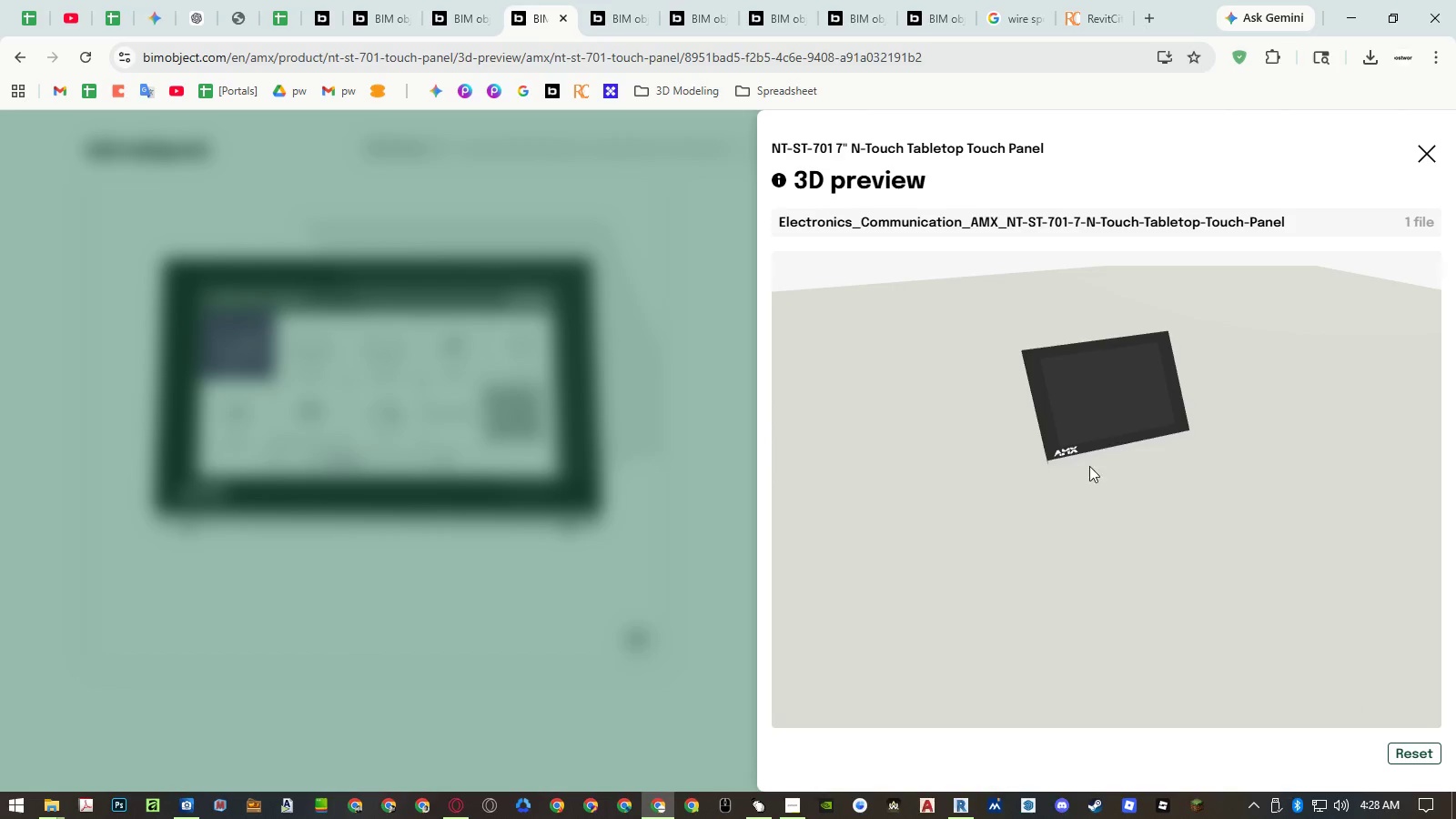 
left_click([573, 488])
 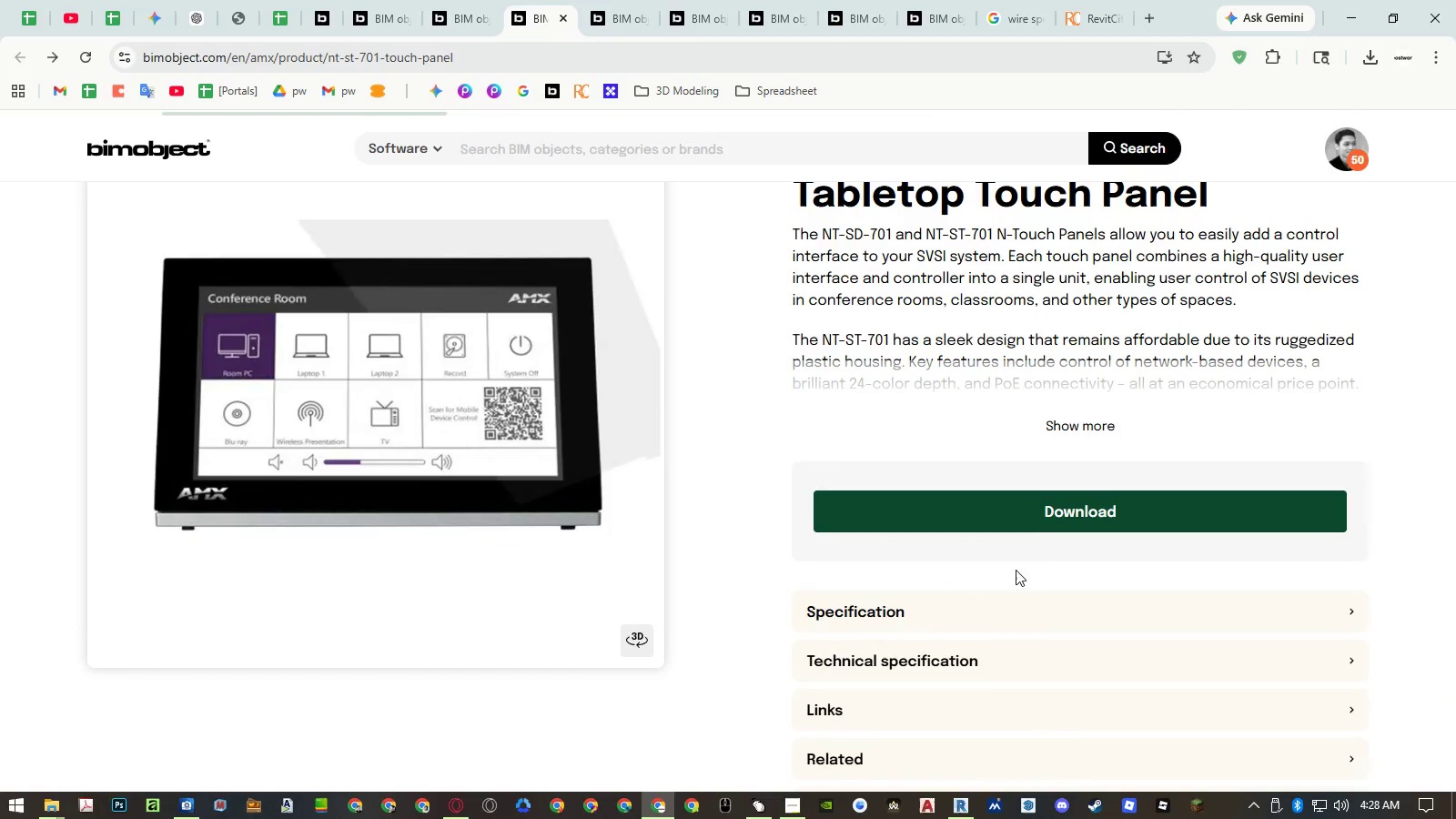 
left_click([1023, 510])
 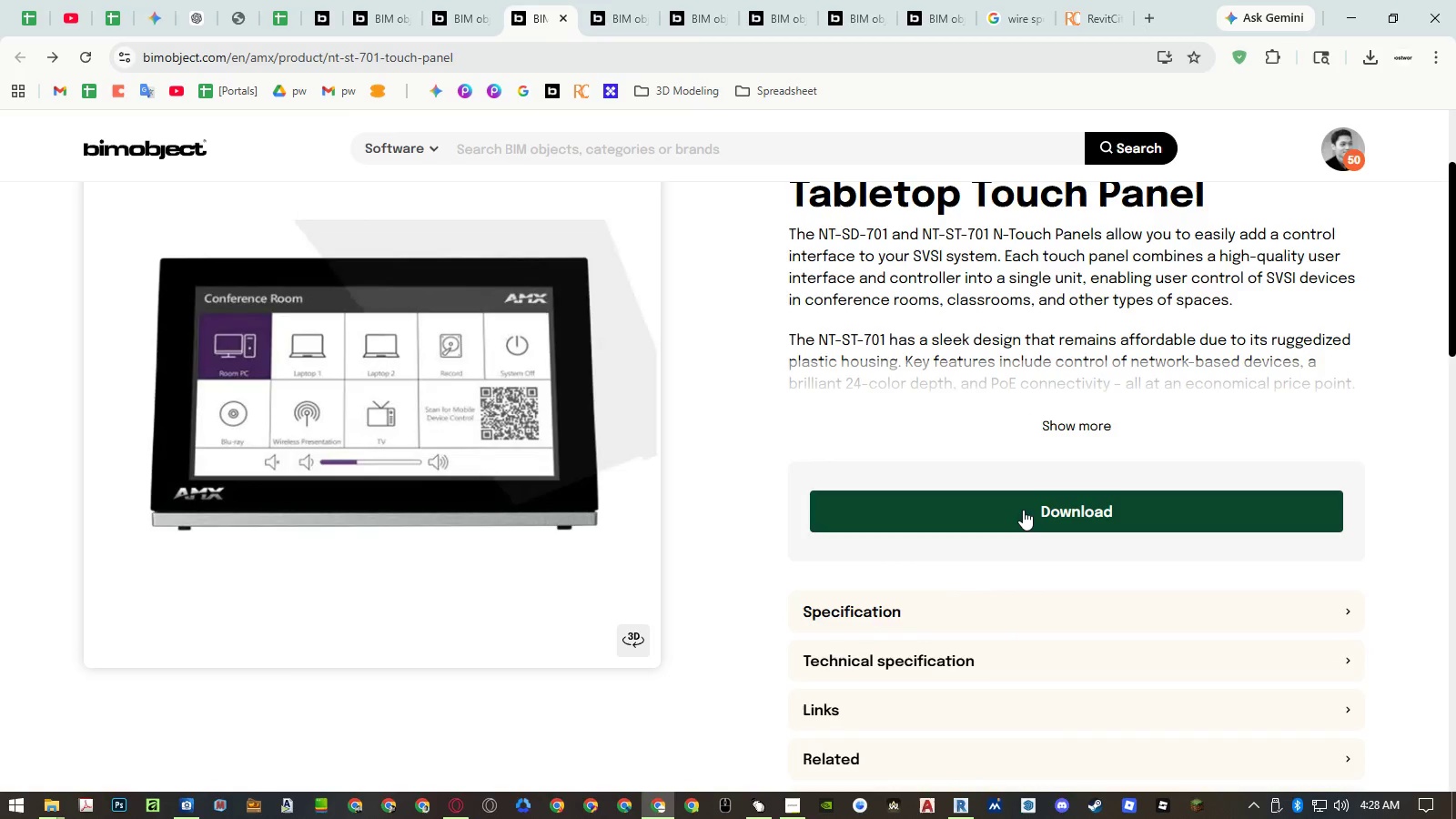 
left_click([1023, 510])
 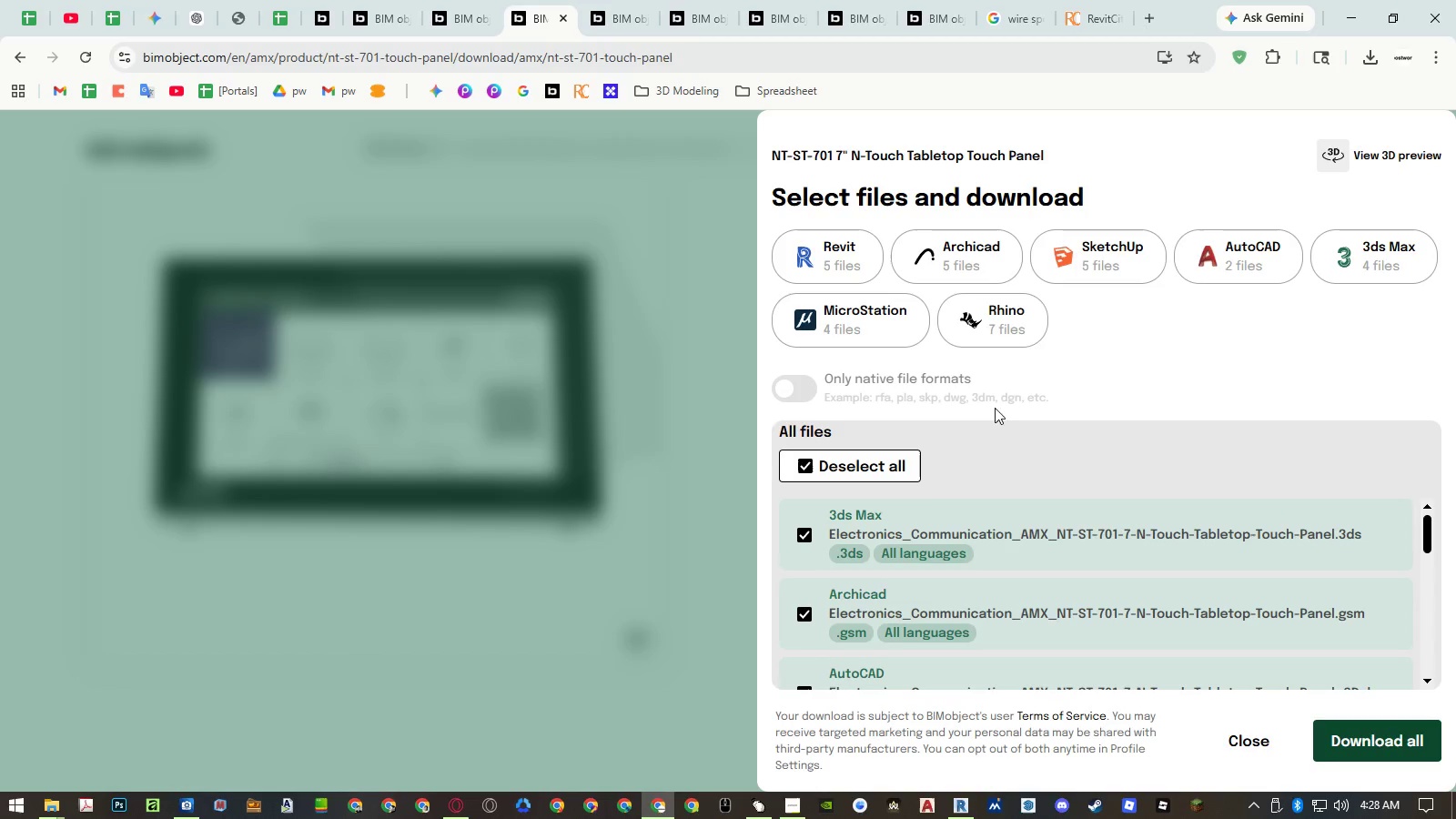 
left_click([847, 258])
 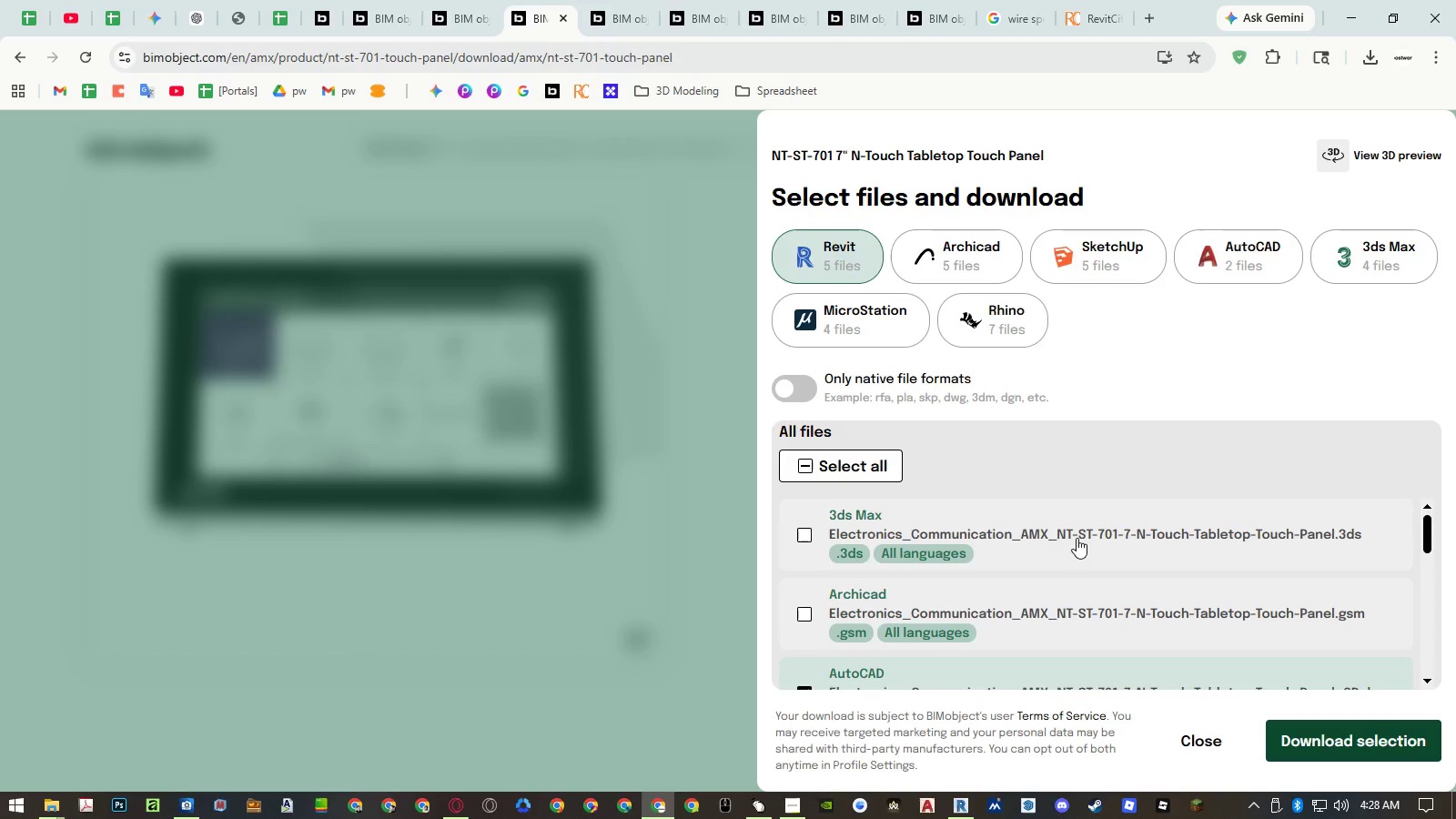 
scroll: coordinate [1077, 538], scroll_direction: down, amount: 2.0
 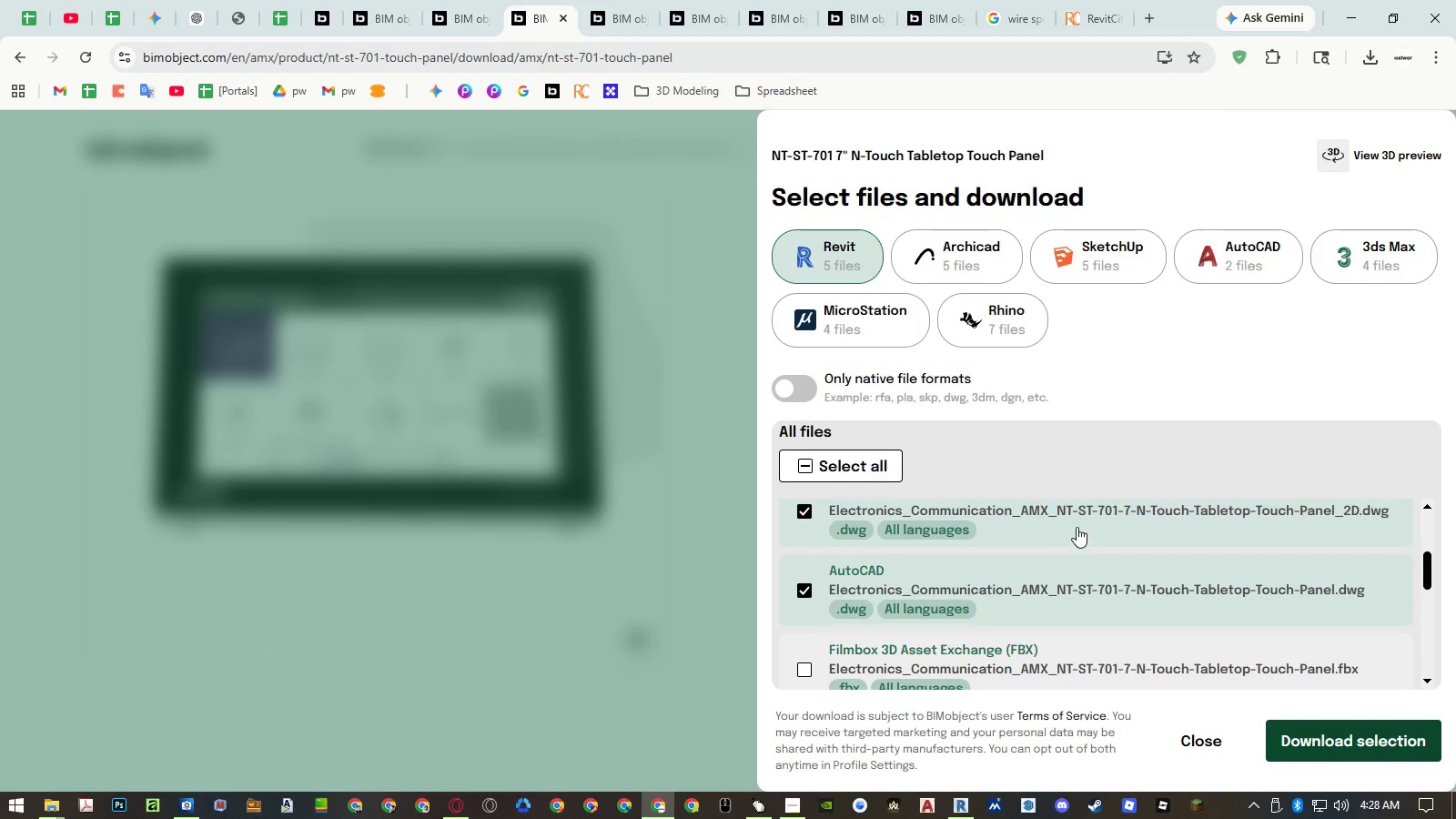 
left_click([1077, 518])
 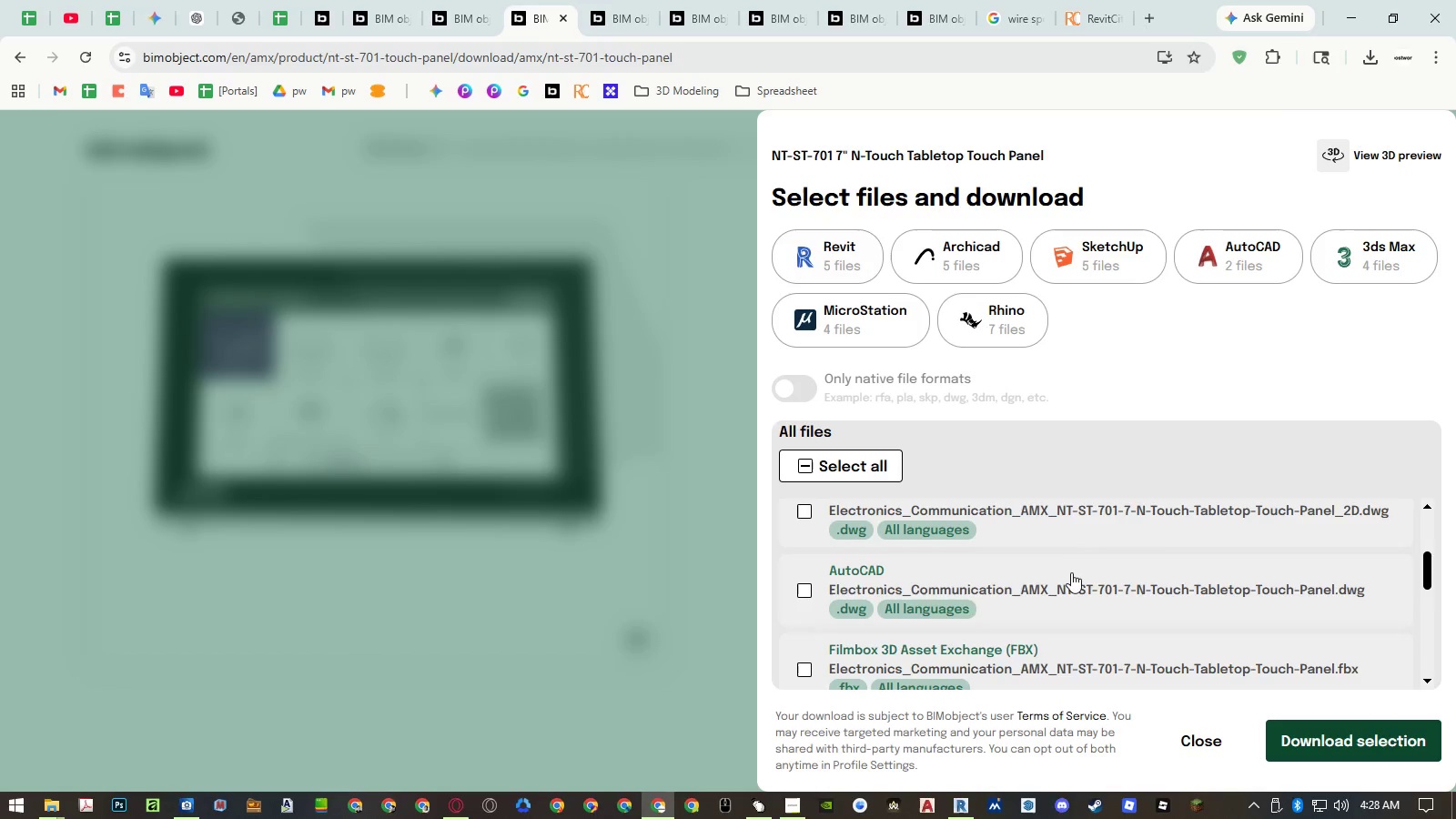 
scroll: coordinate [1071, 575], scroll_direction: down, amount: 4.0
 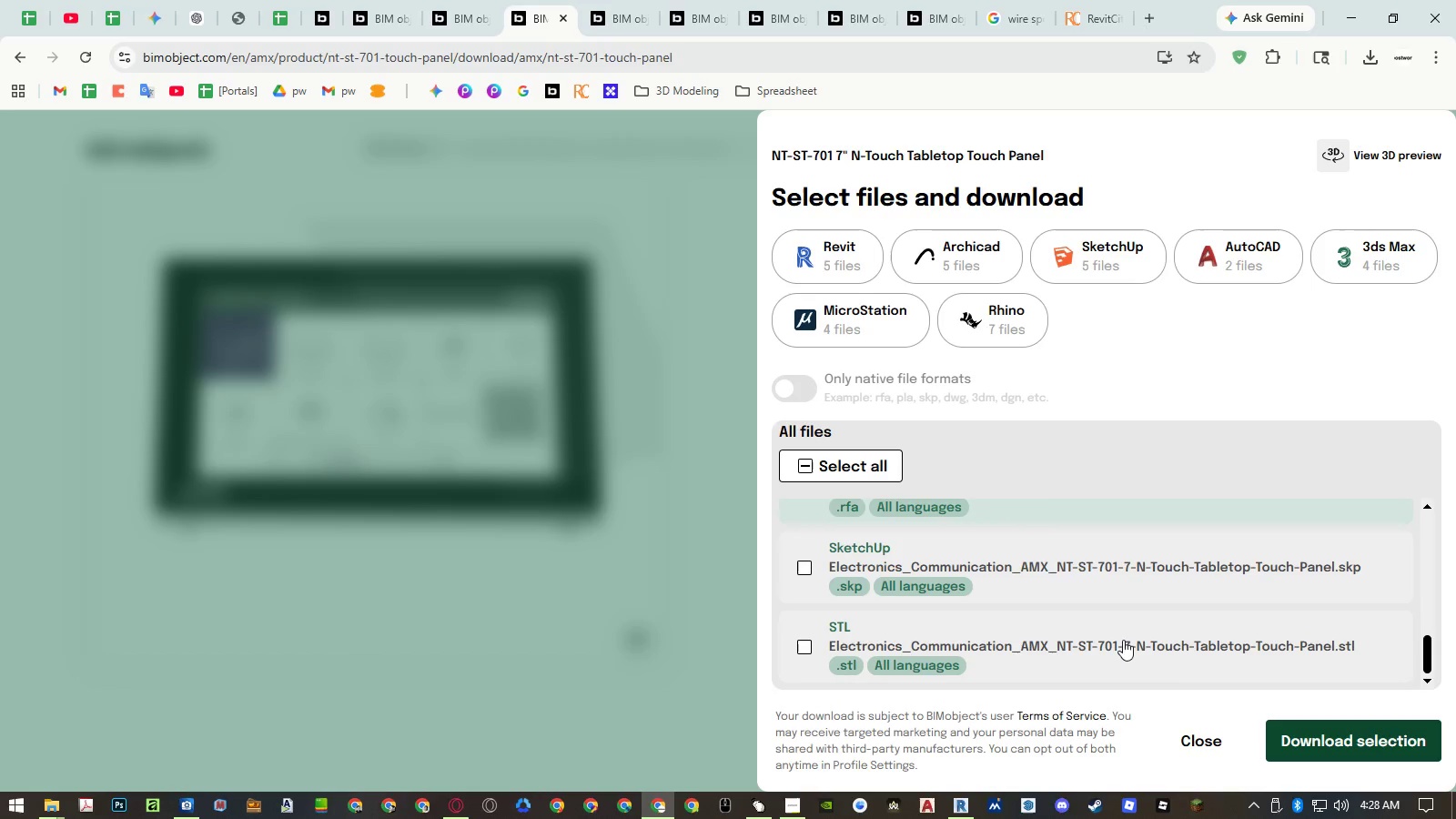 
left_click([1311, 733])
 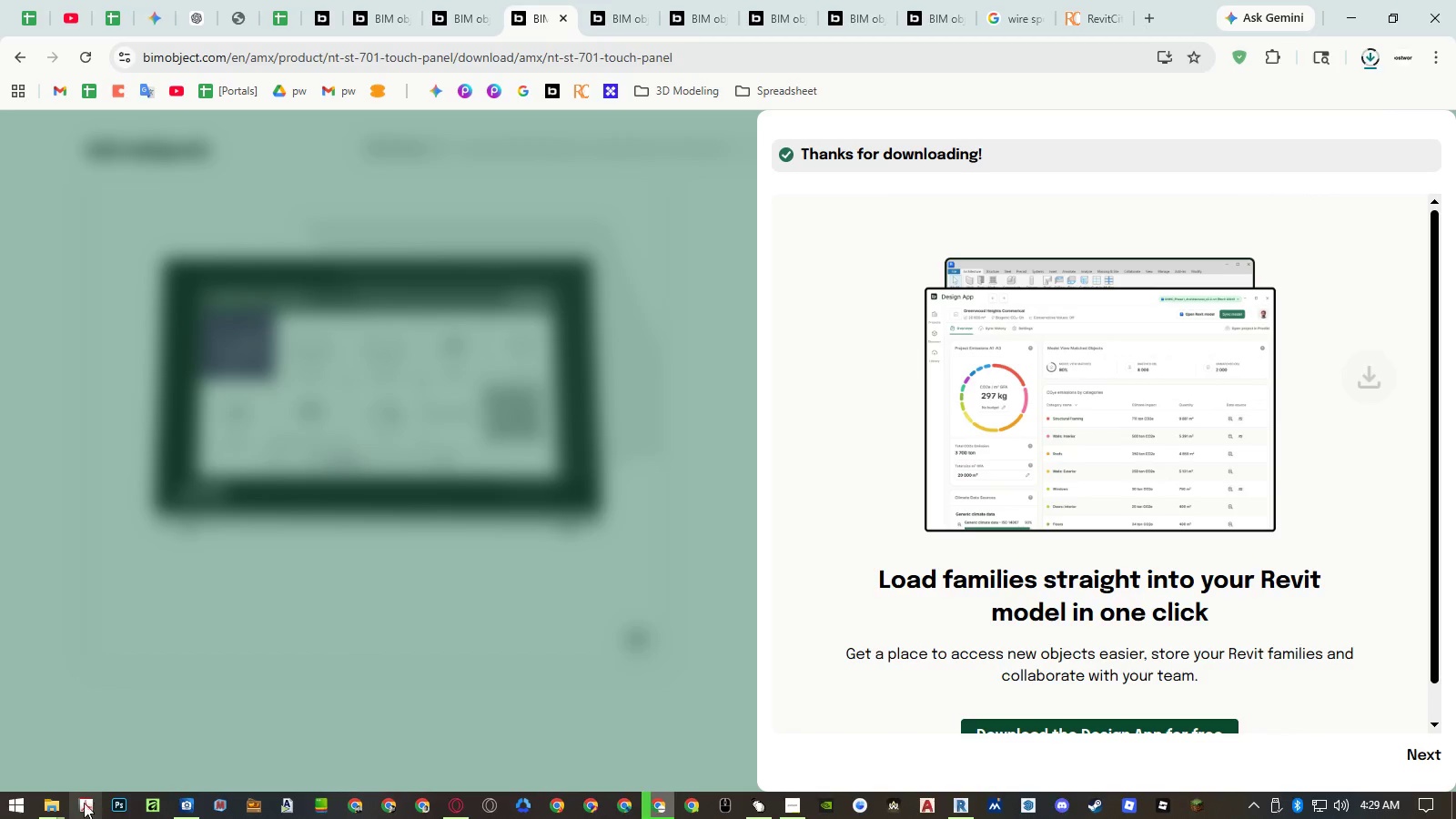 
mouse_move([81, 787])
 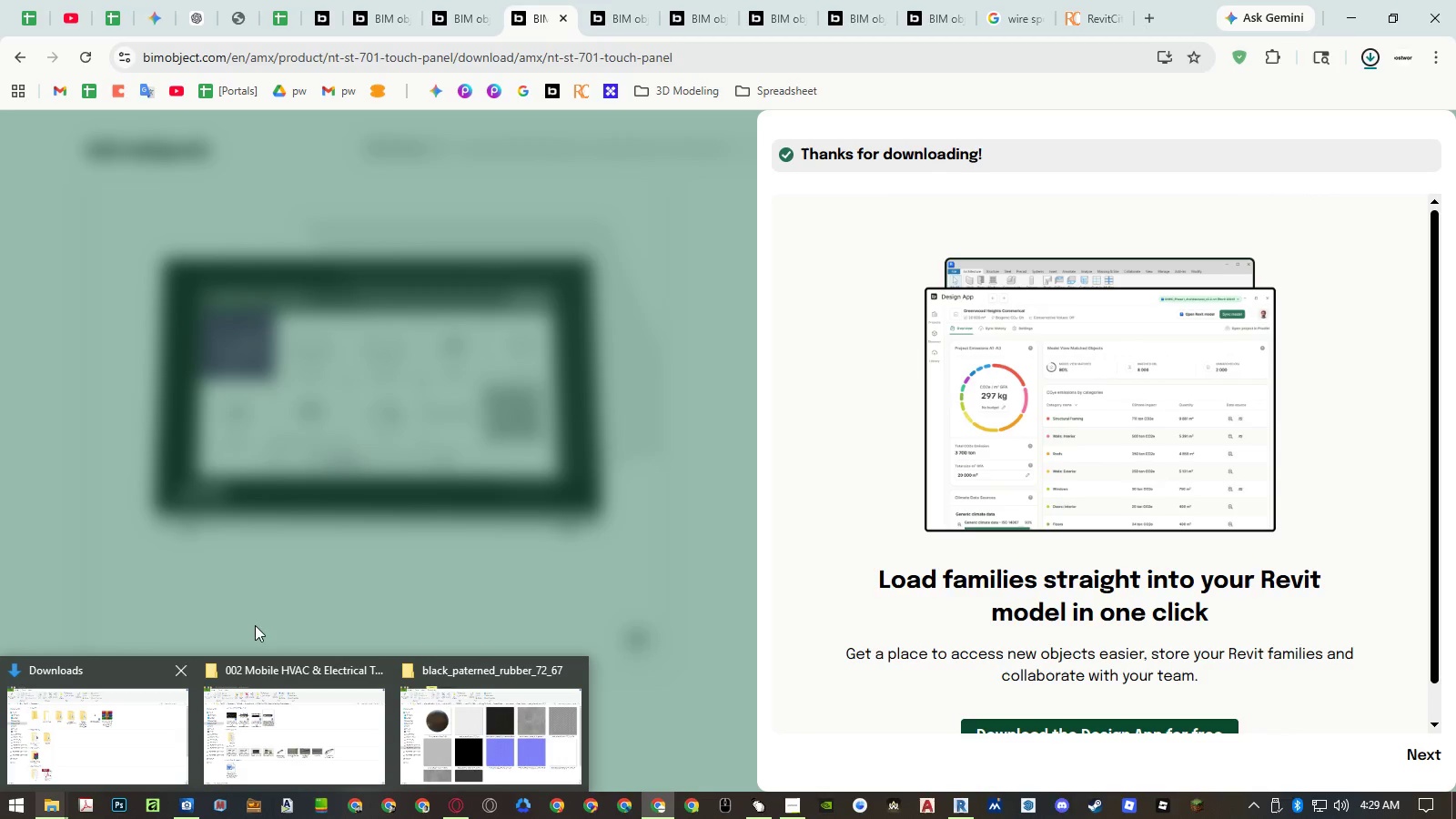 
left_click([296, 588])
 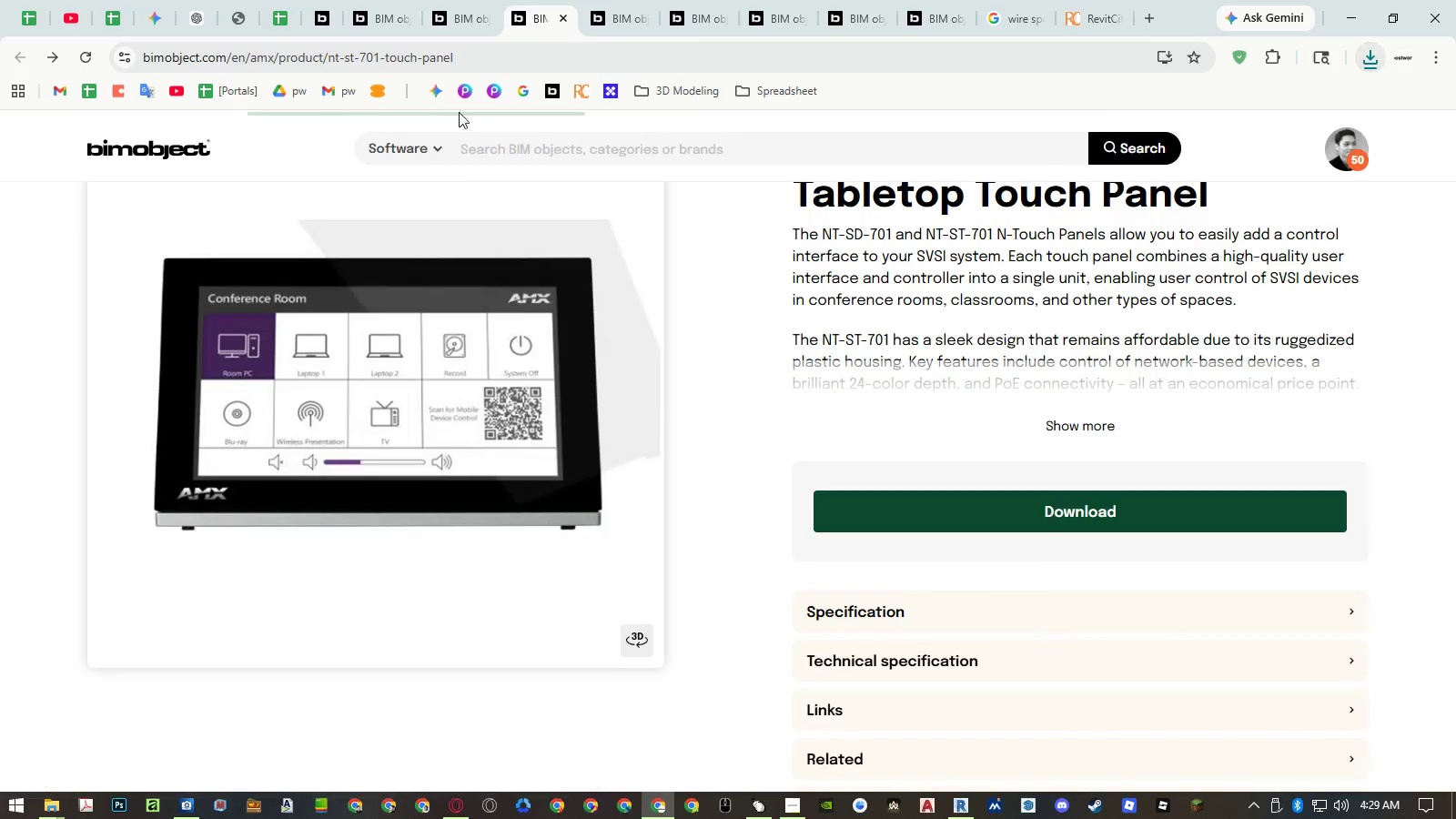 
scroll: coordinate [554, 360], scroll_direction: up, amount: 5.0
 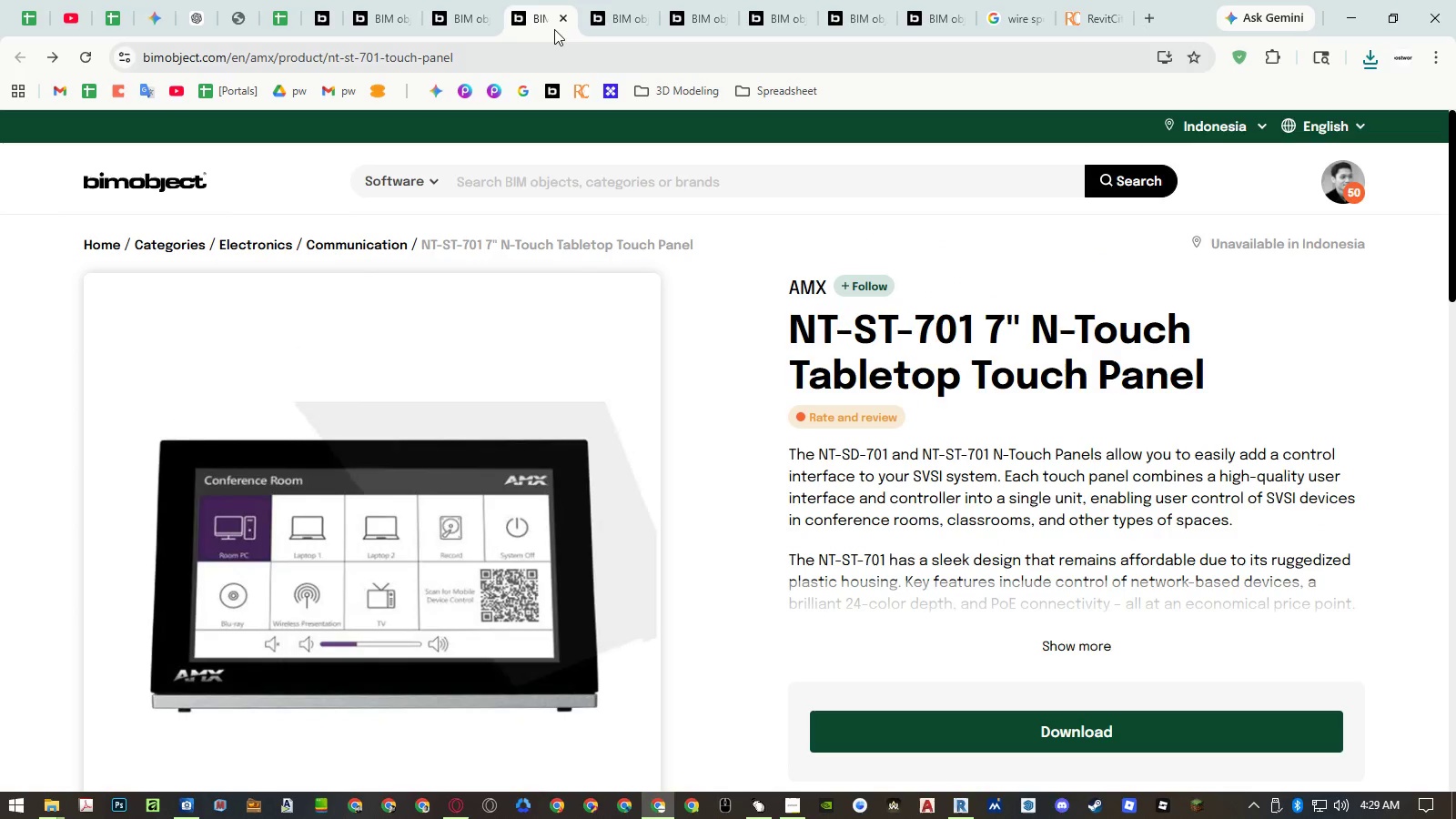 
middle_click([554, 19])
 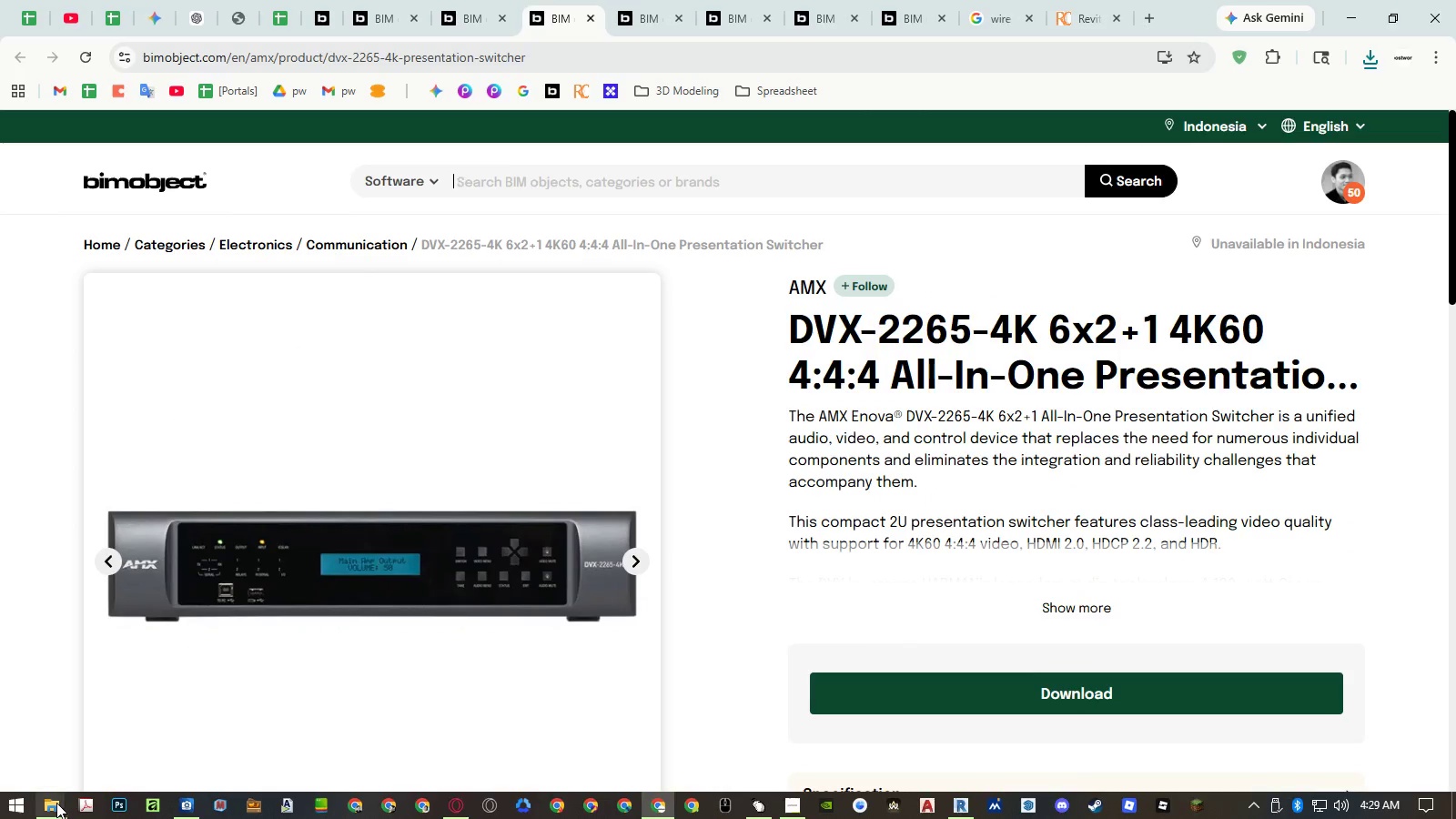 
double_click([69, 749])
 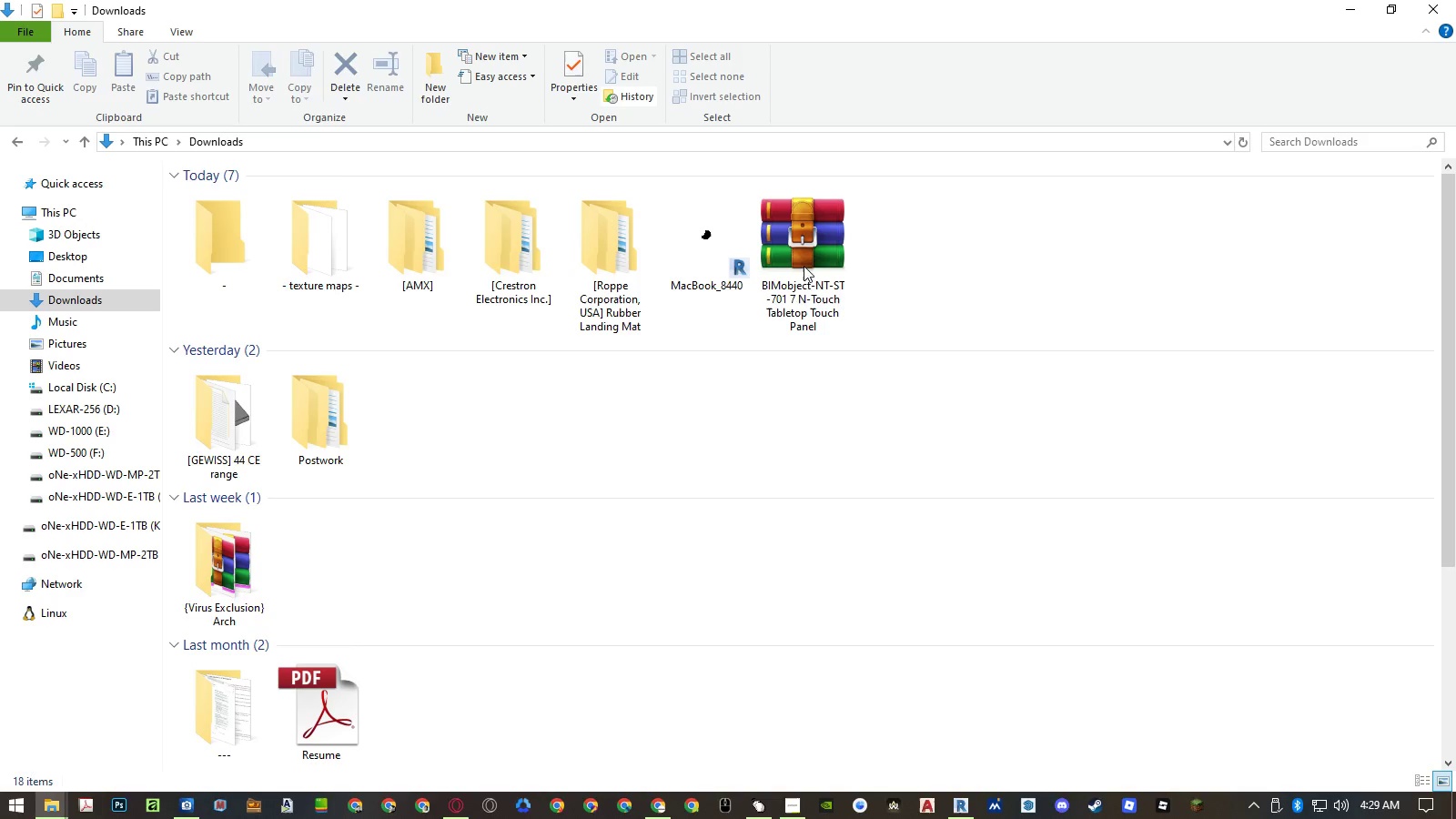 
right_click([798, 238])
 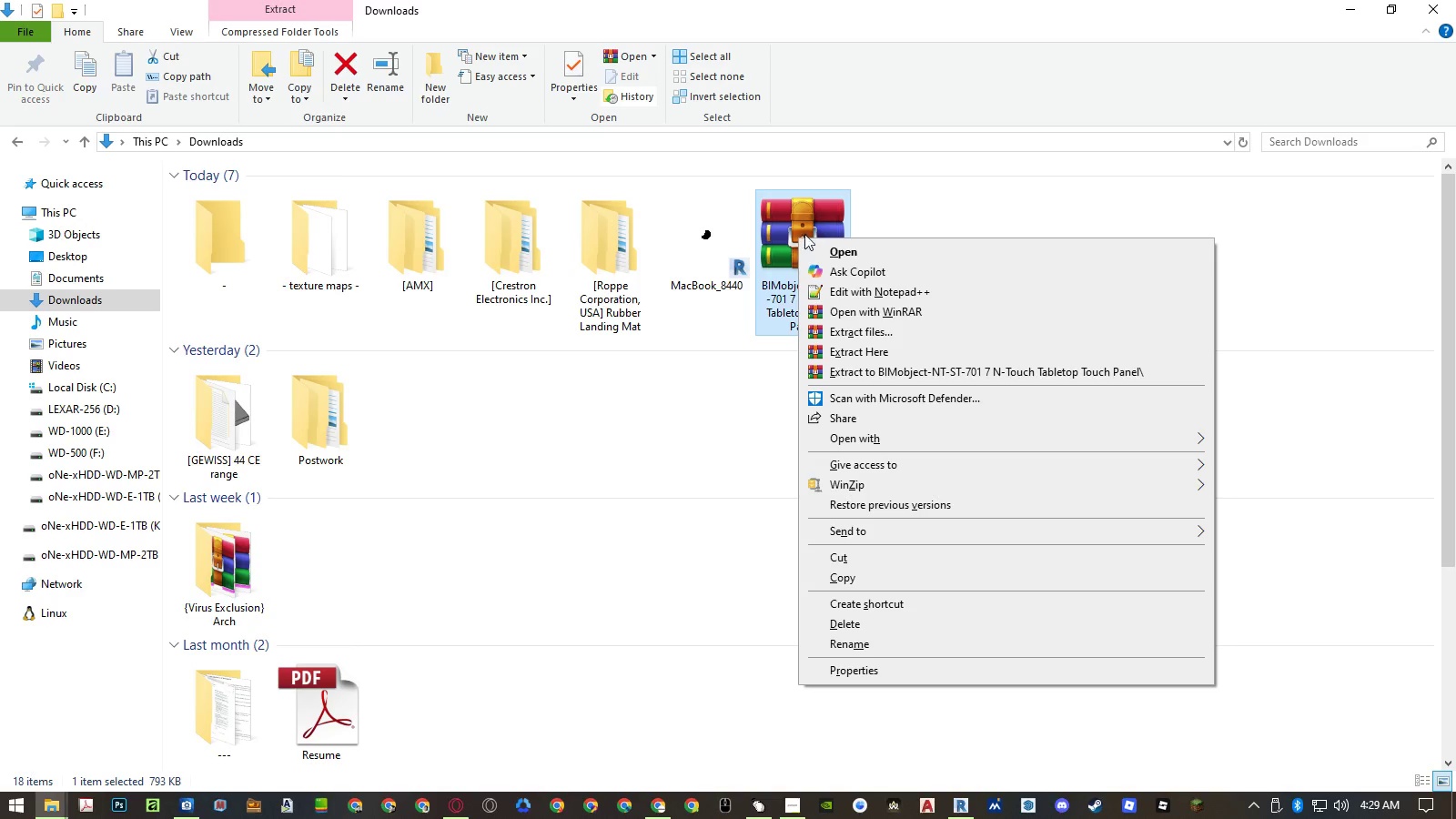 
left_click([916, 217])
 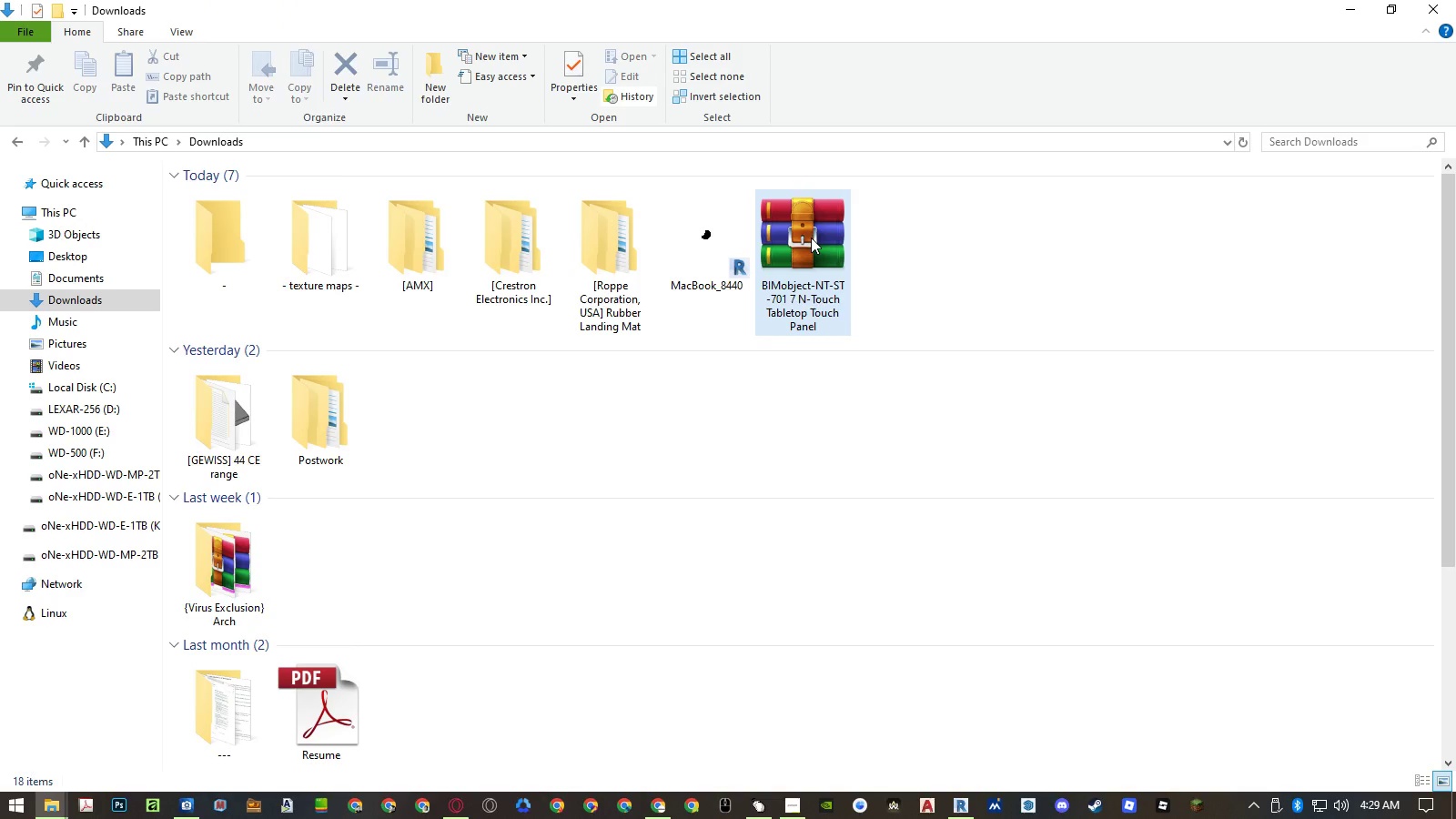 
right_click([811, 238])
 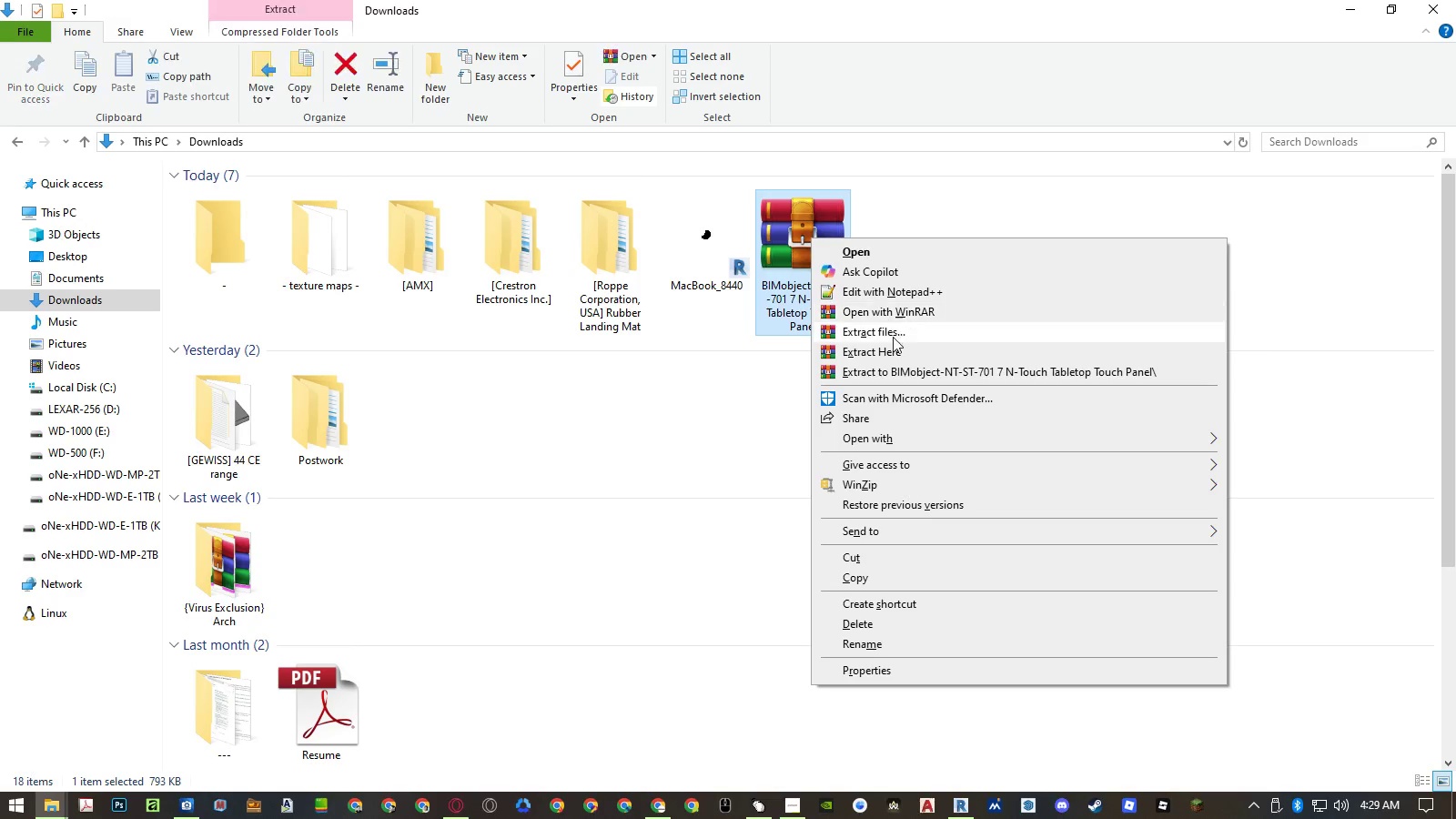 
left_click([895, 353])
 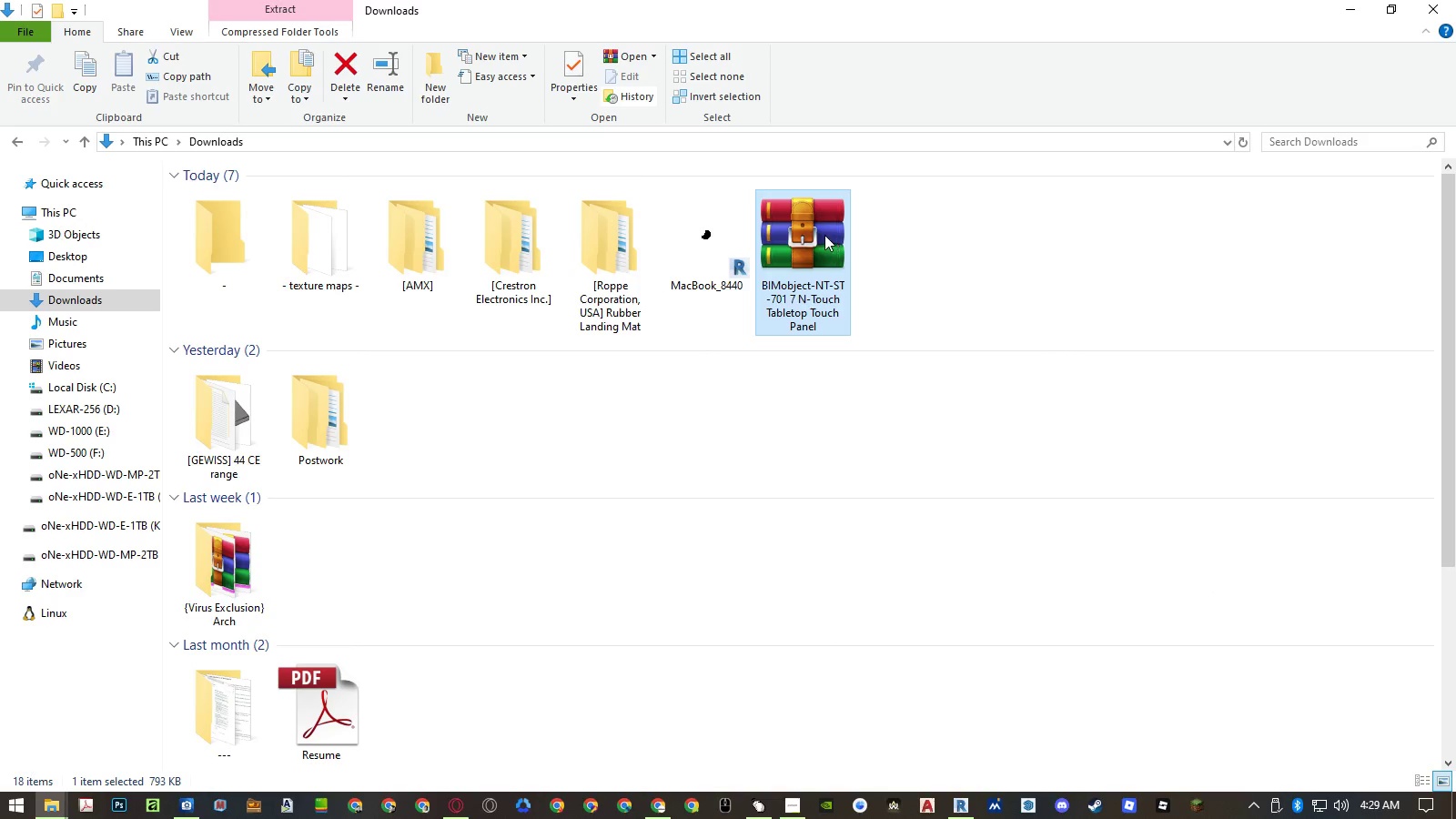 
left_click([809, 229])
 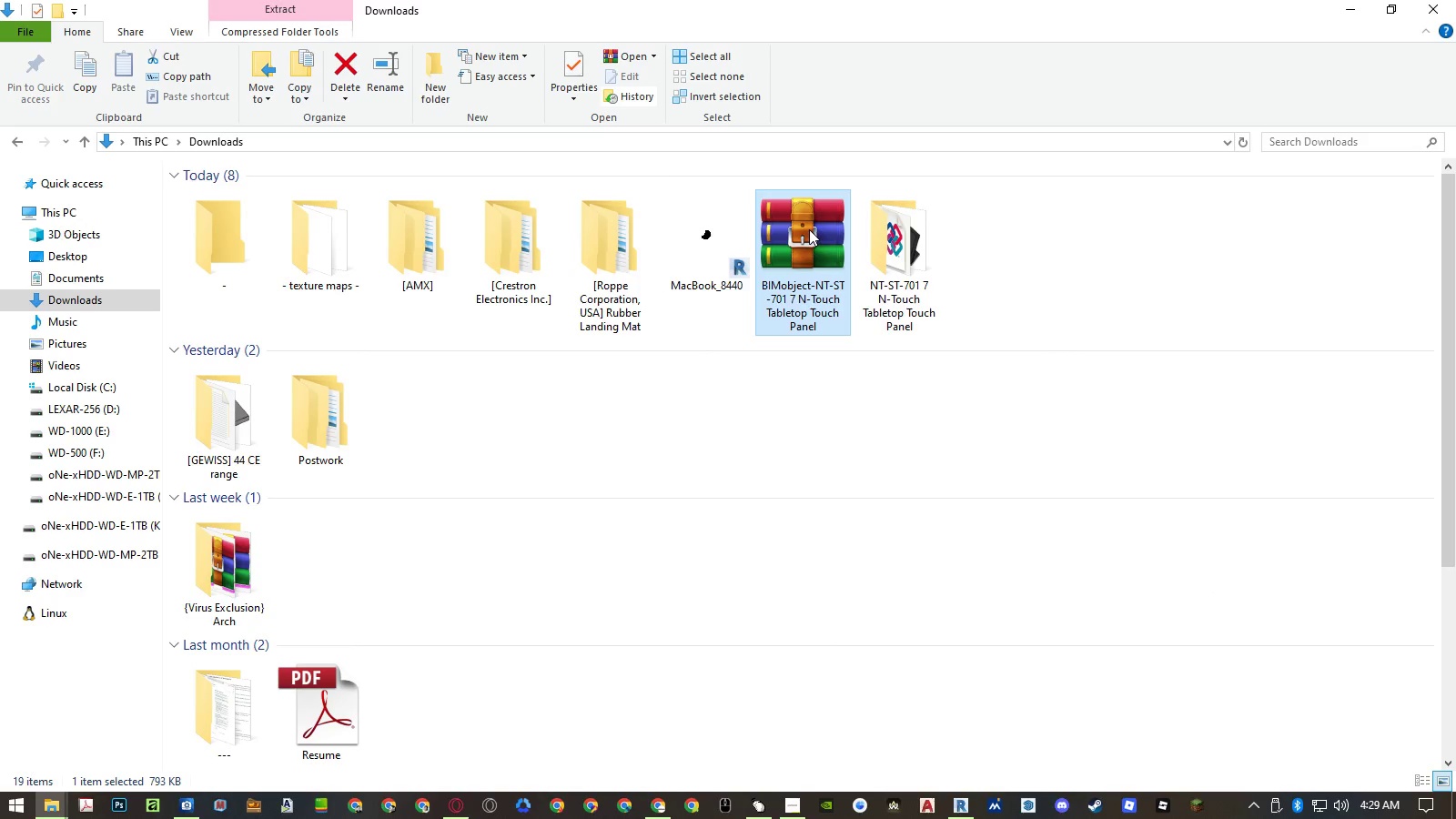 
key(Delete)
 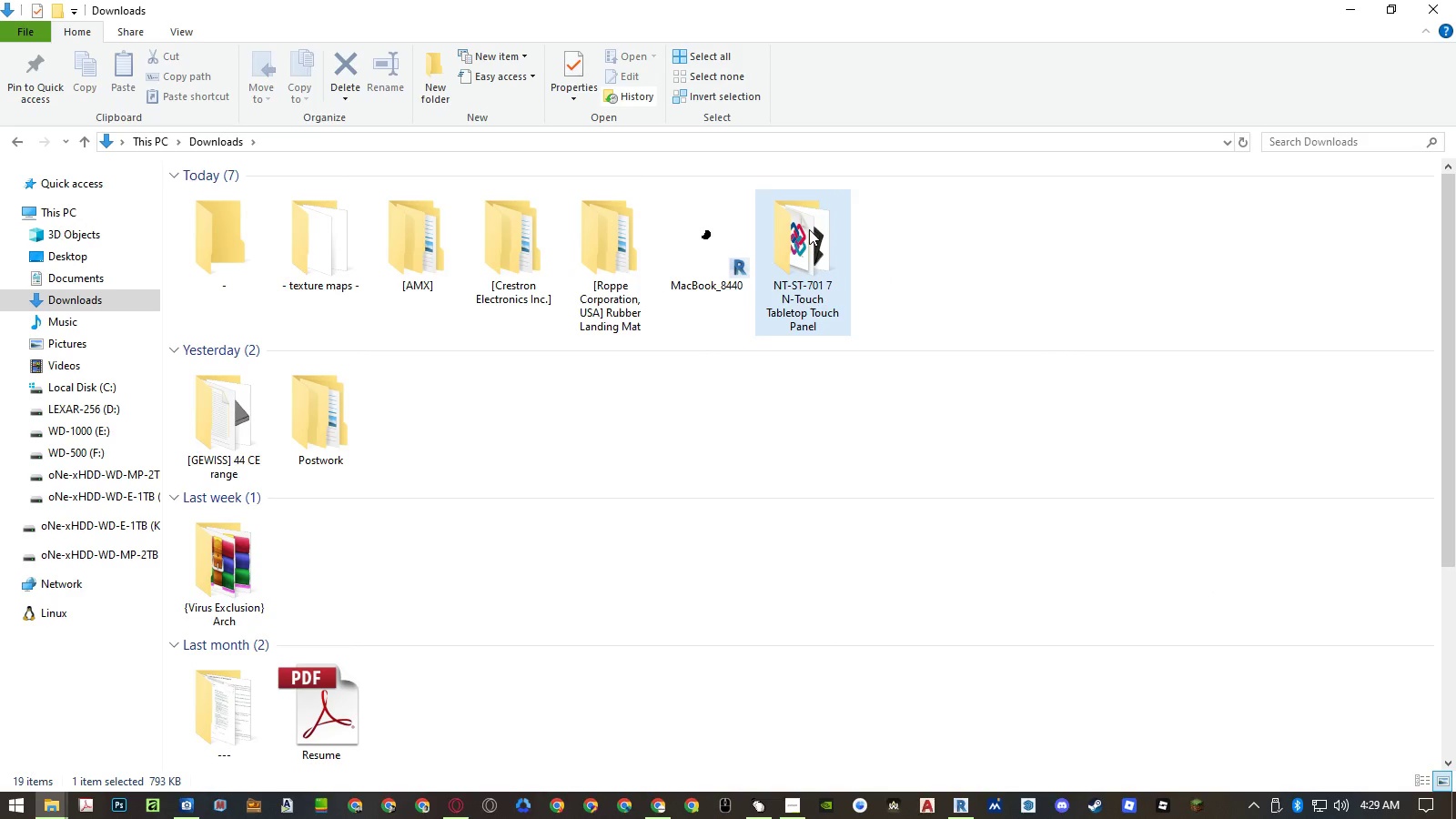 
left_click_drag(start_coordinate=[811, 231], to_coordinate=[424, 248])
 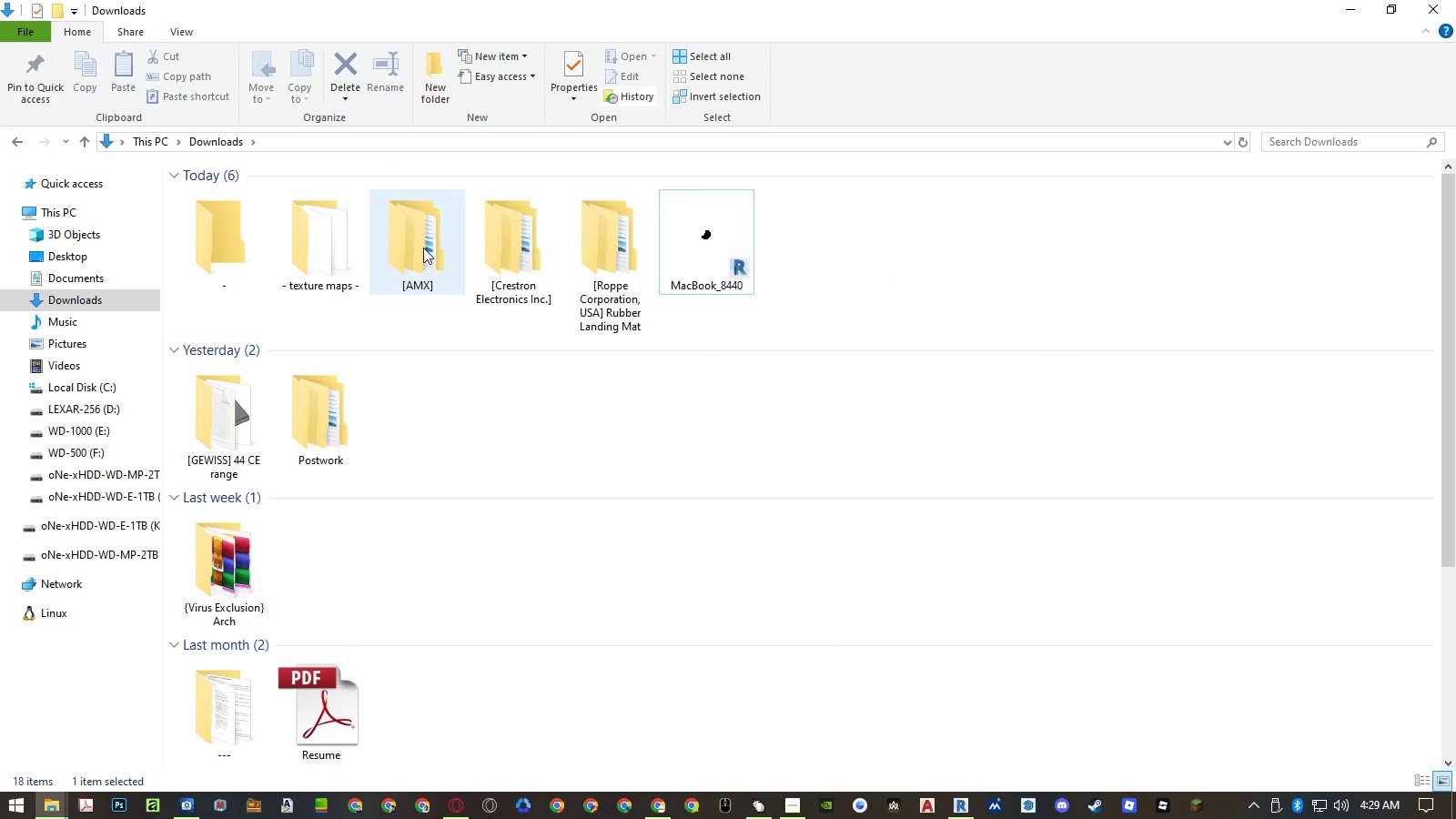 
double_click([423, 248])
 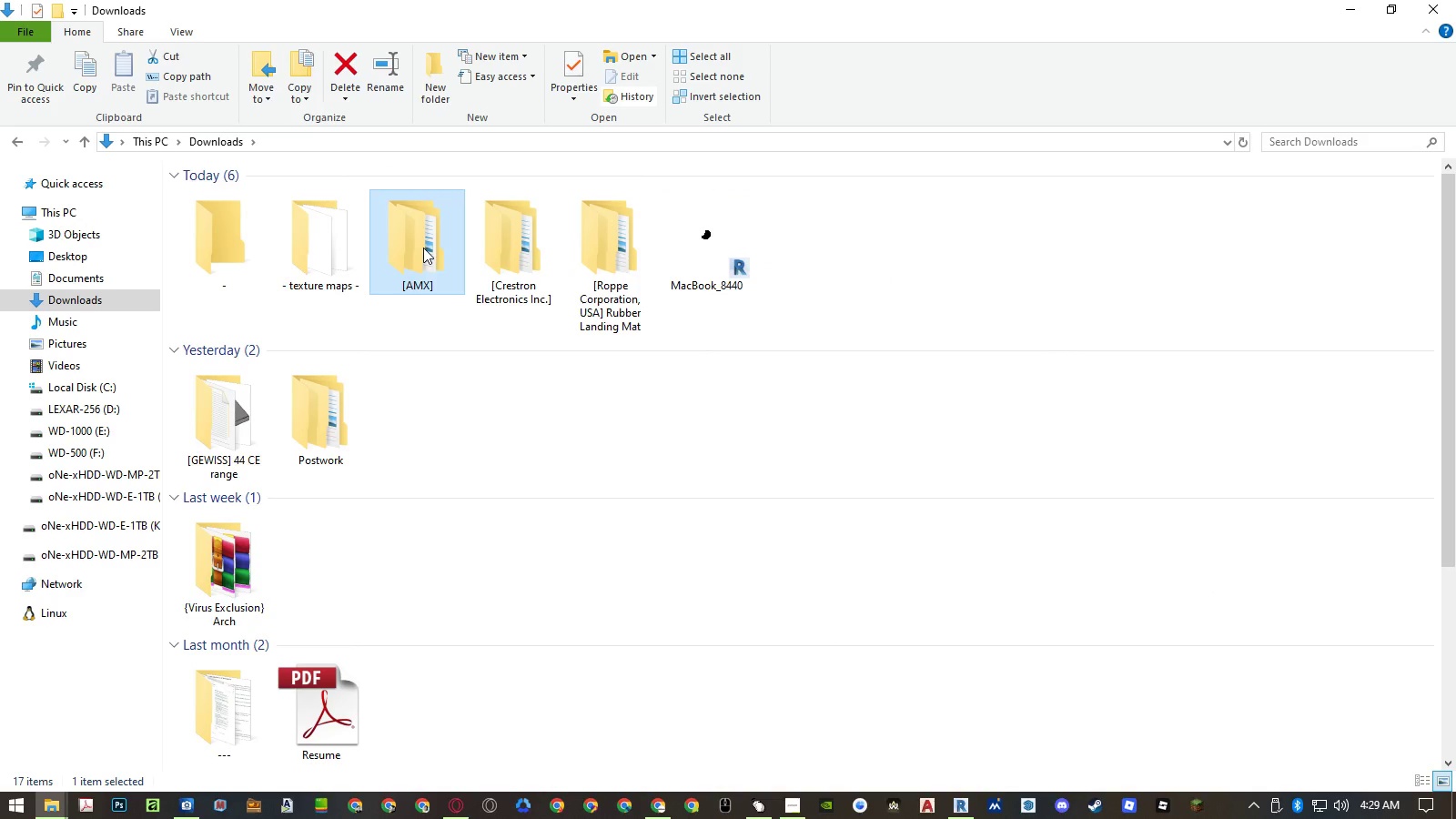 
double_click([423, 248])
 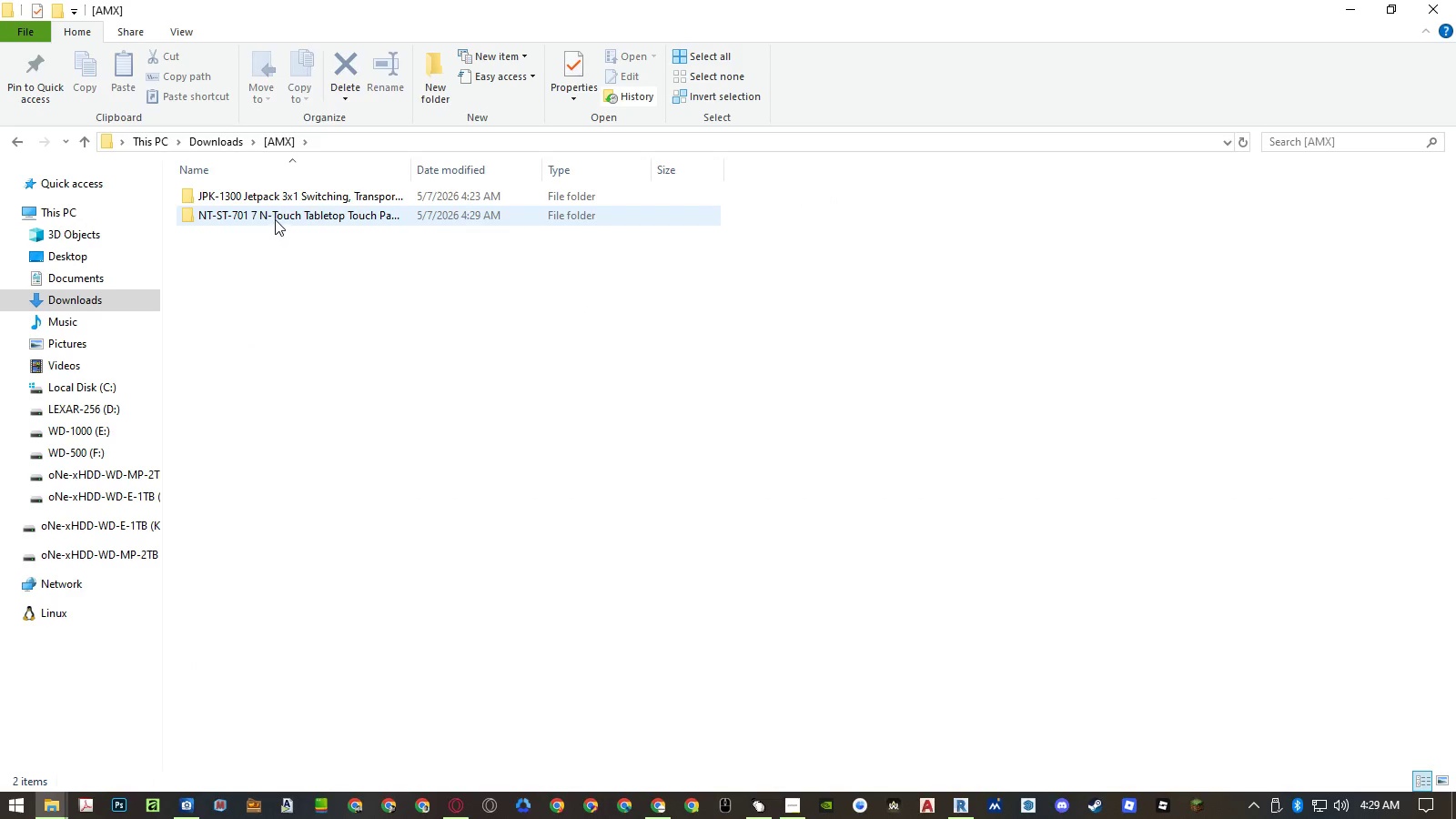 
double_click([275, 219])
 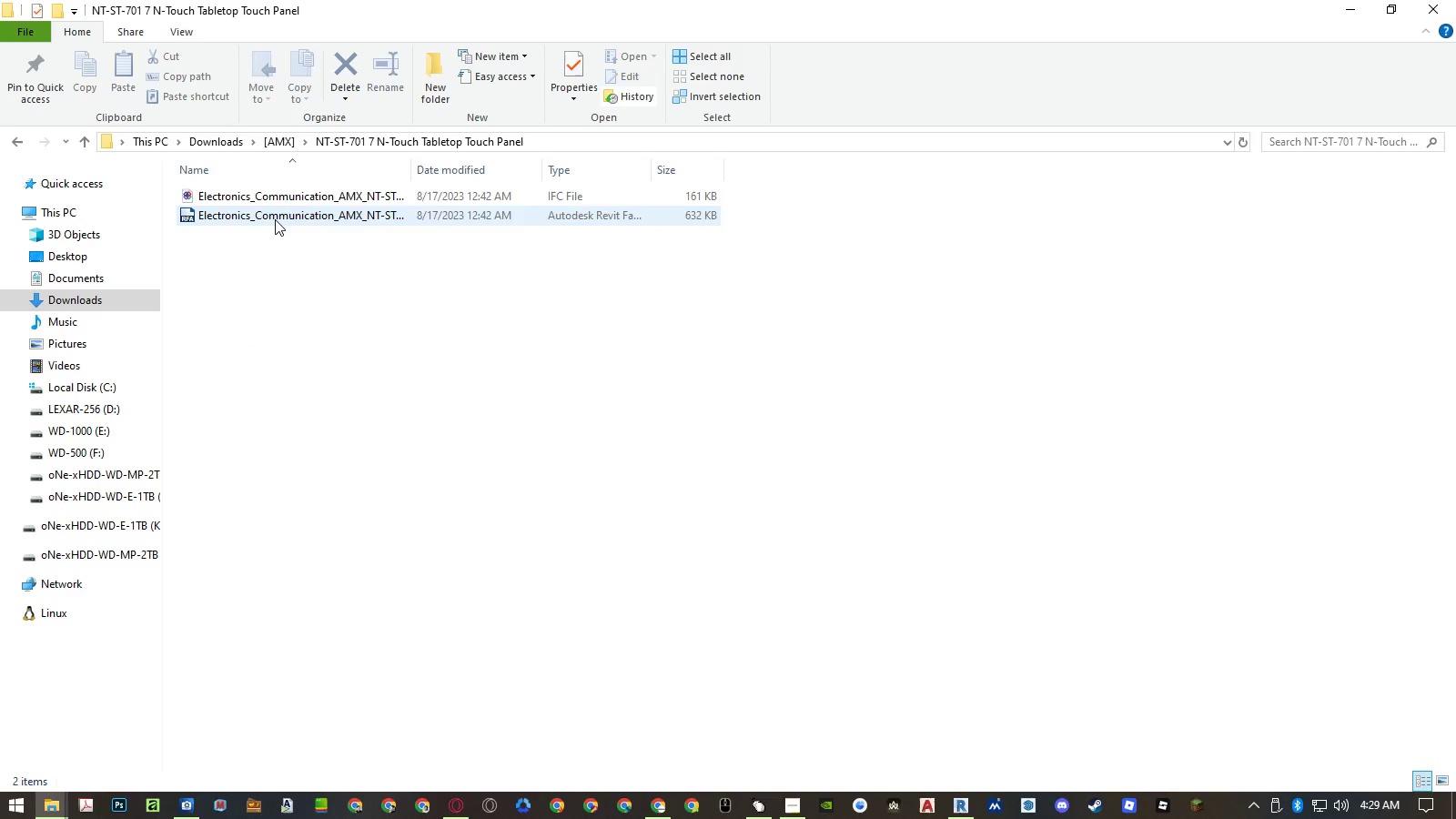 
double_click([275, 219])
 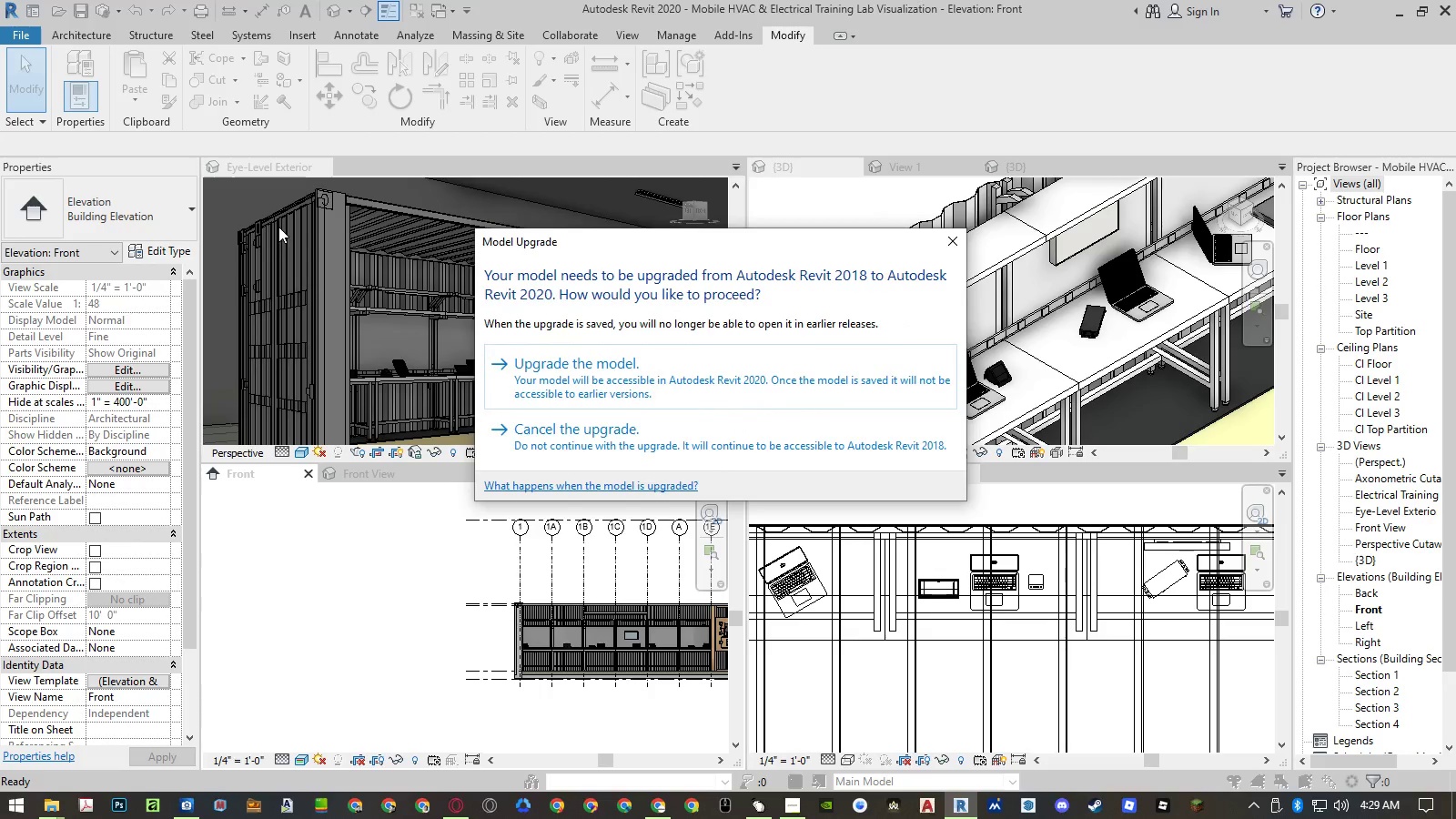 
left_click([794, 368])
 